 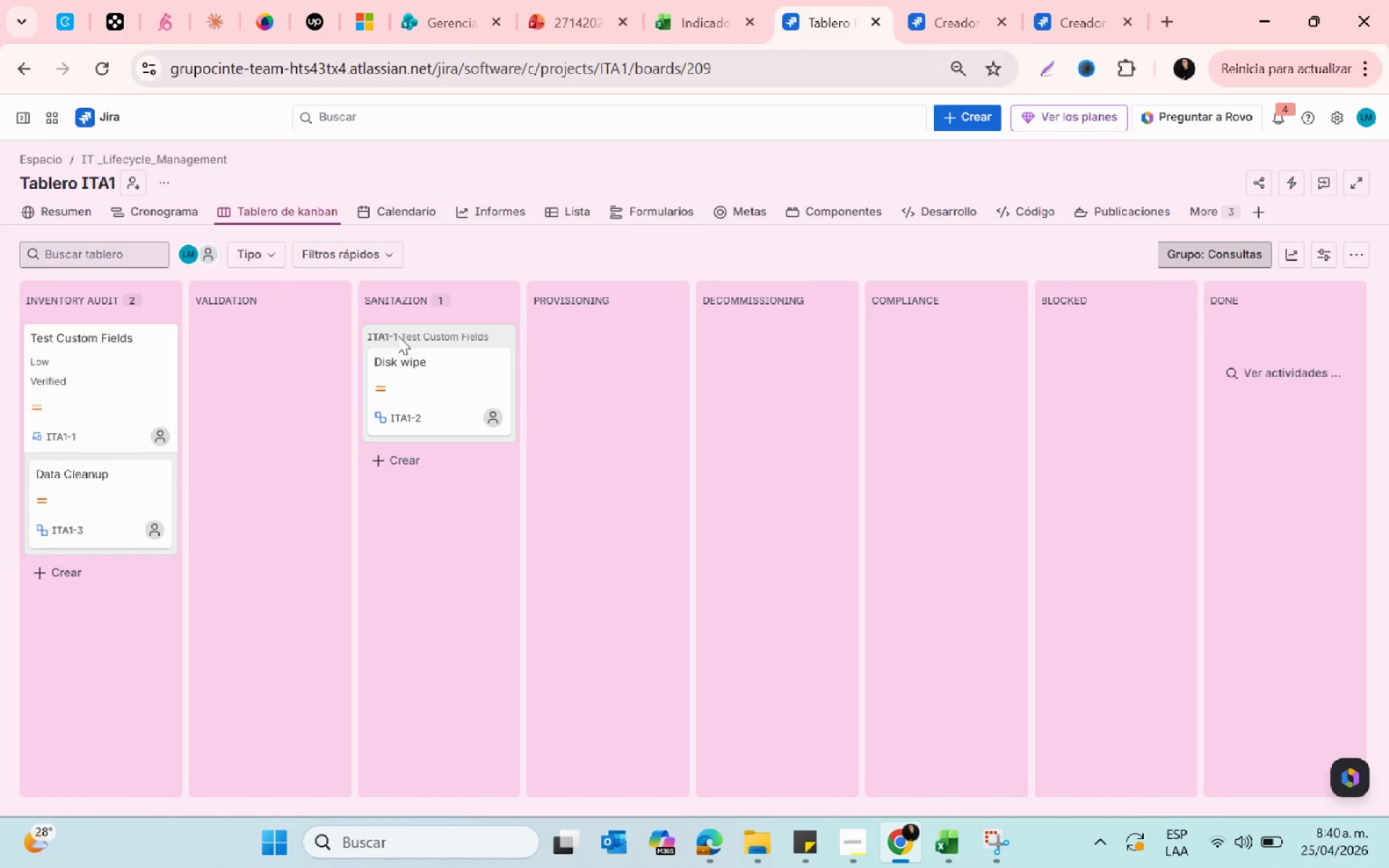 
left_click_drag(start_coordinate=[86, 518], to_coordinate=[365, 404])
 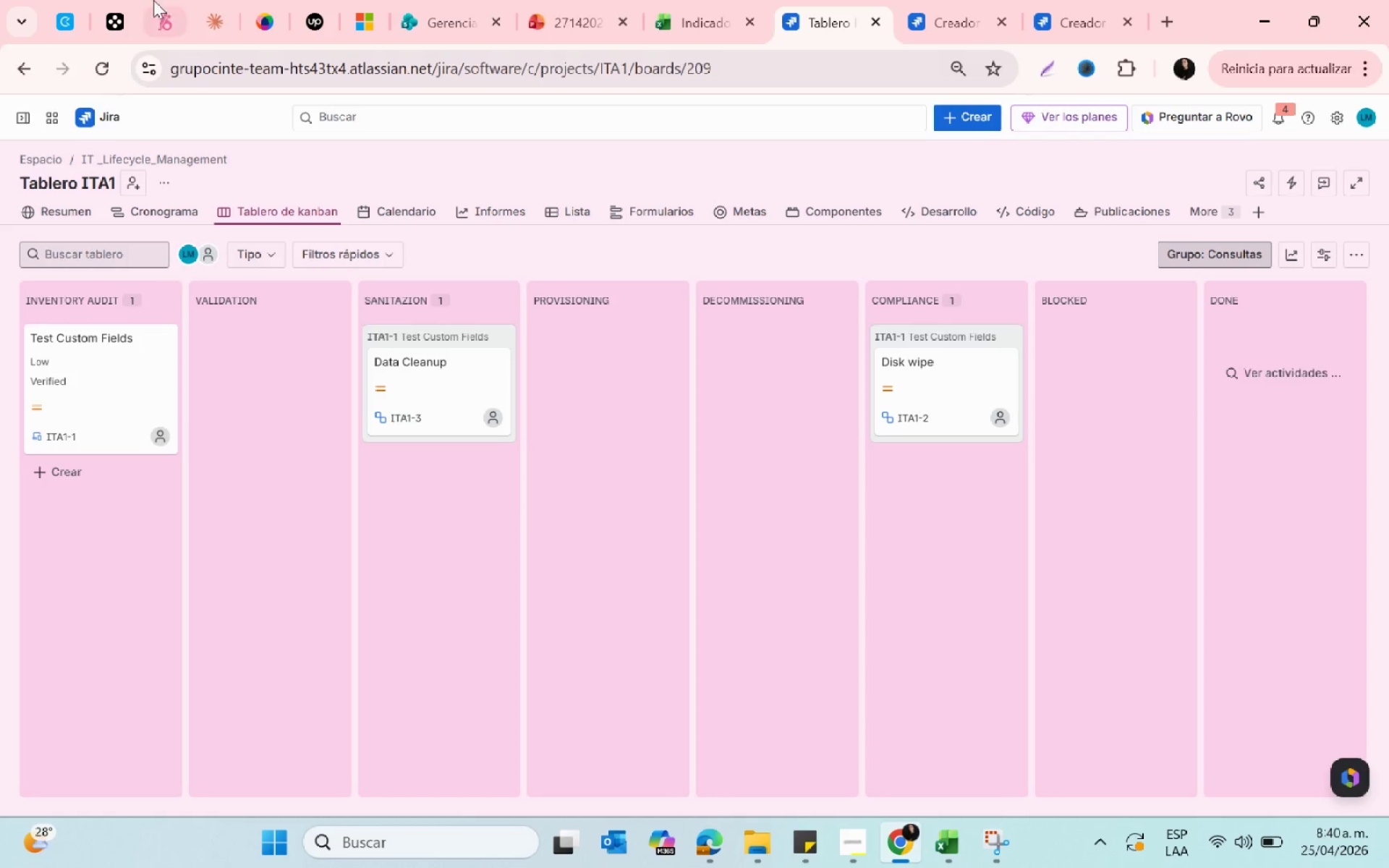 
left_click([93, 64])
 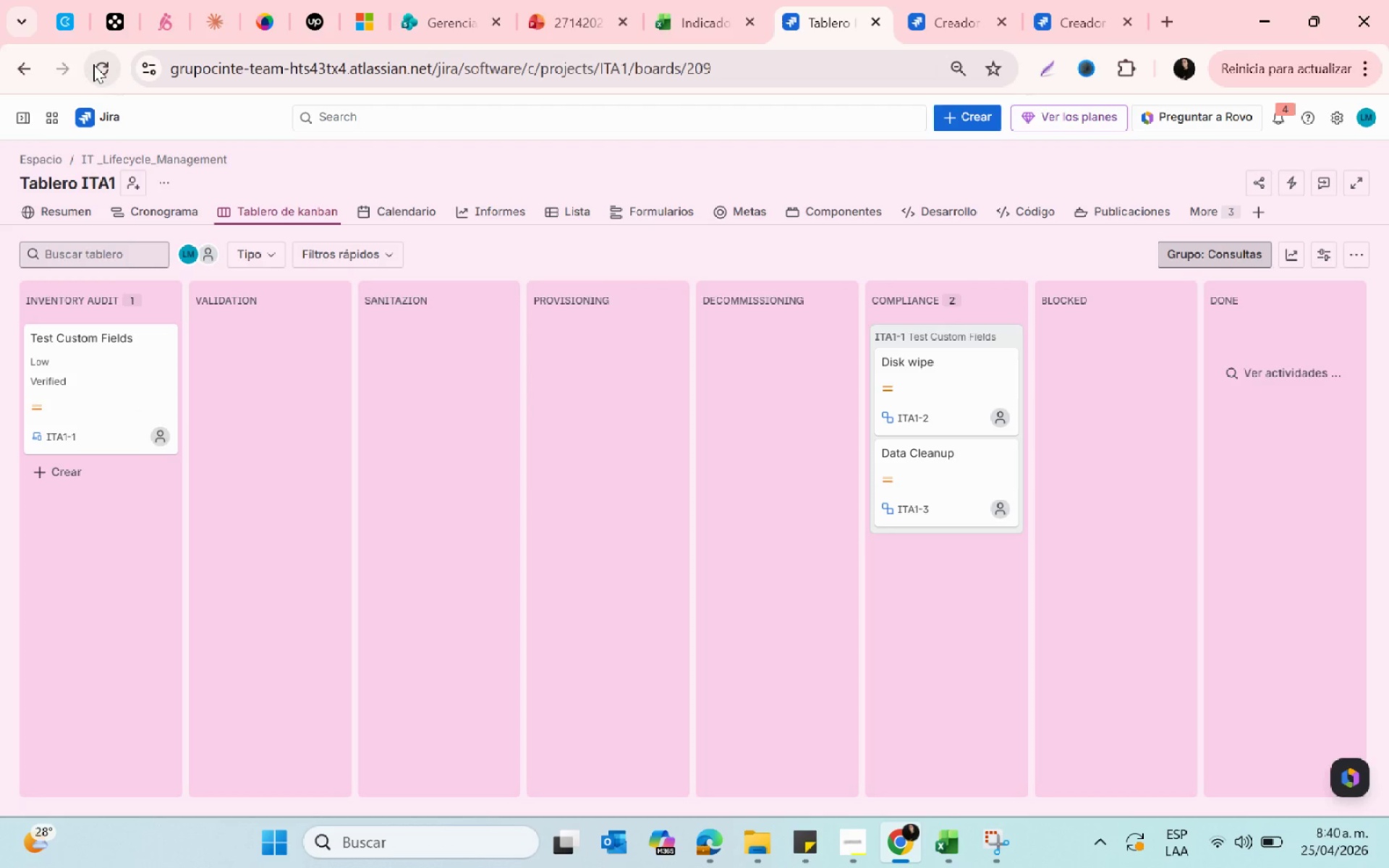 
wait(10.16)
 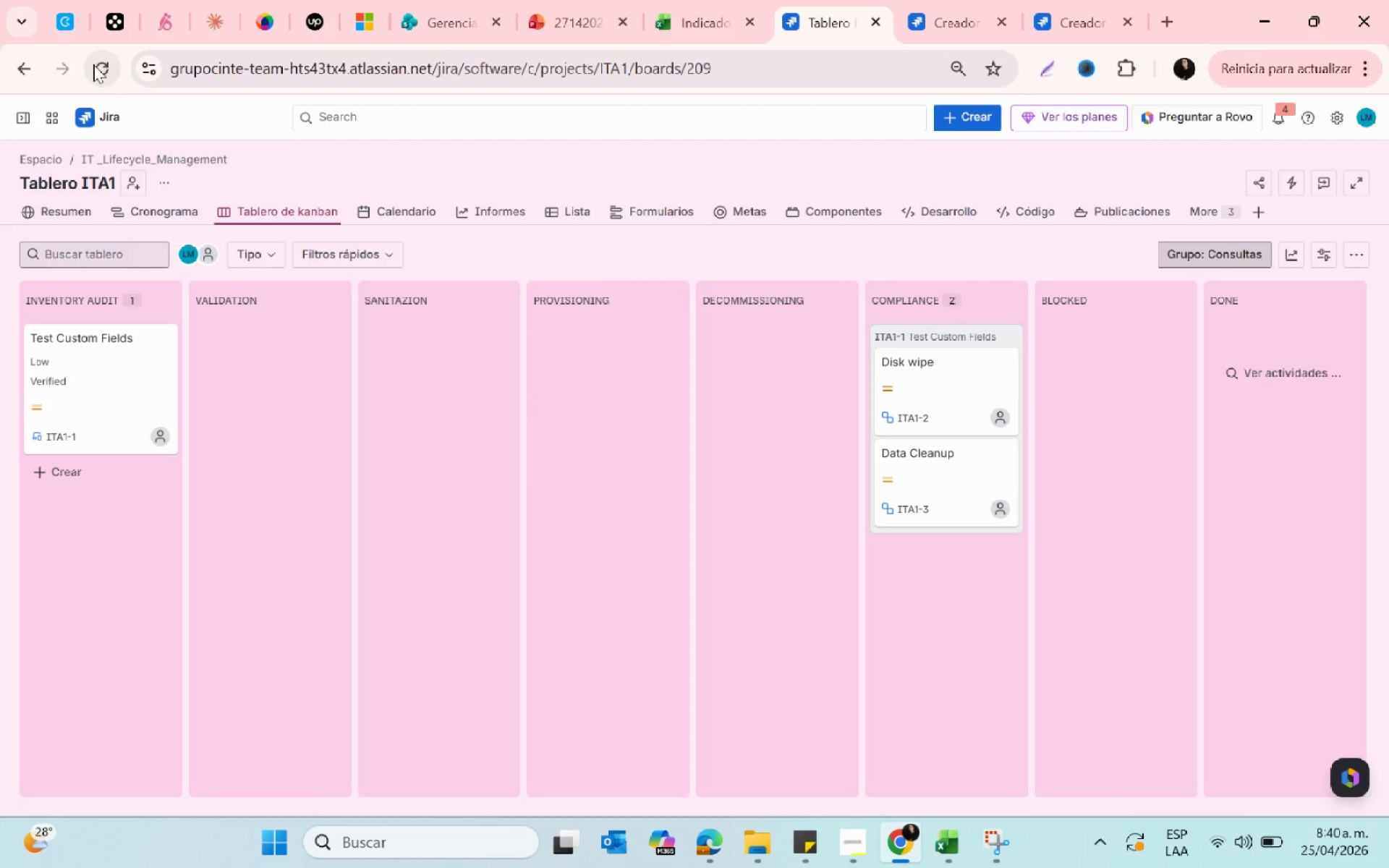 
left_click([111, 64])
 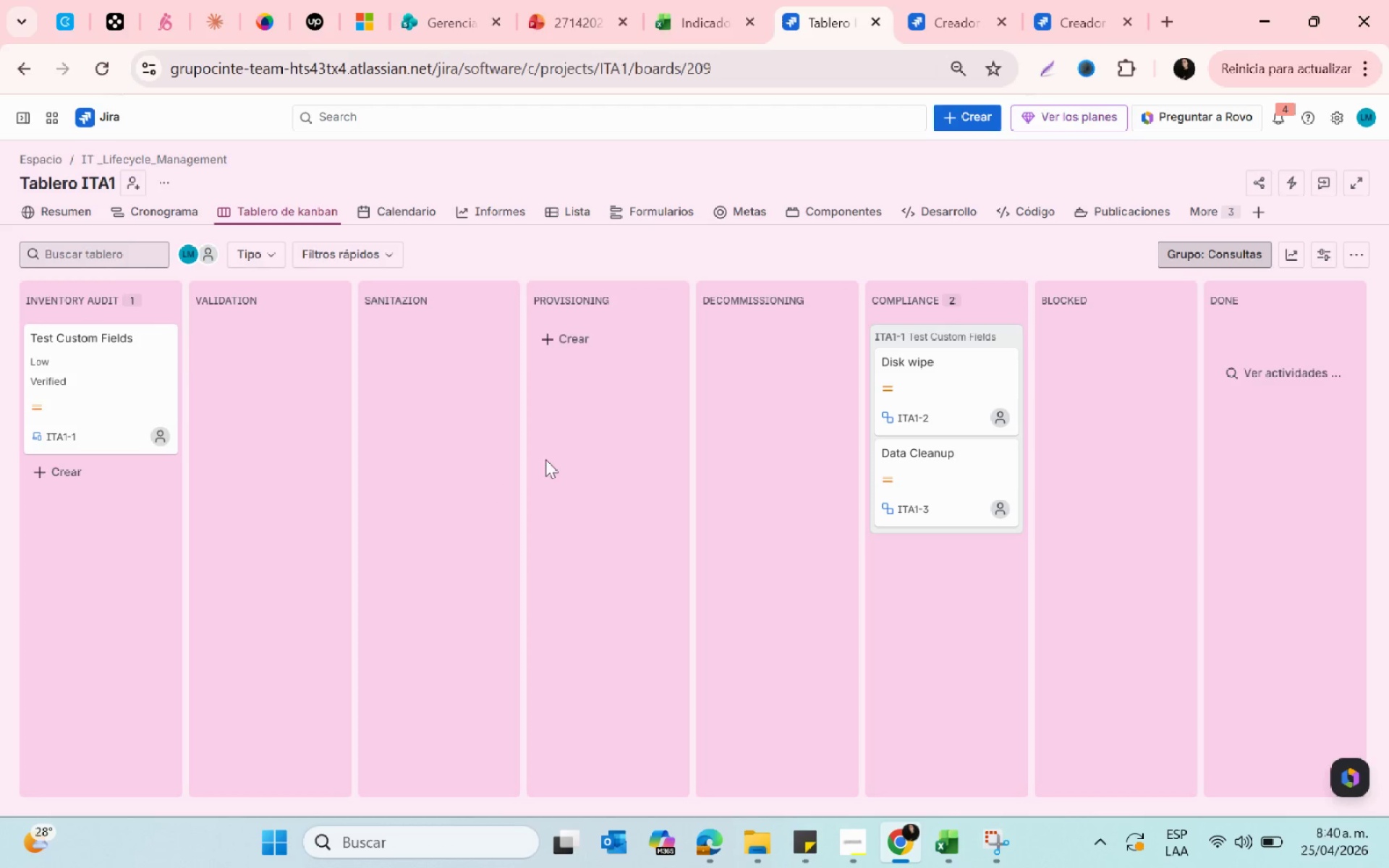 
wait(7.12)
 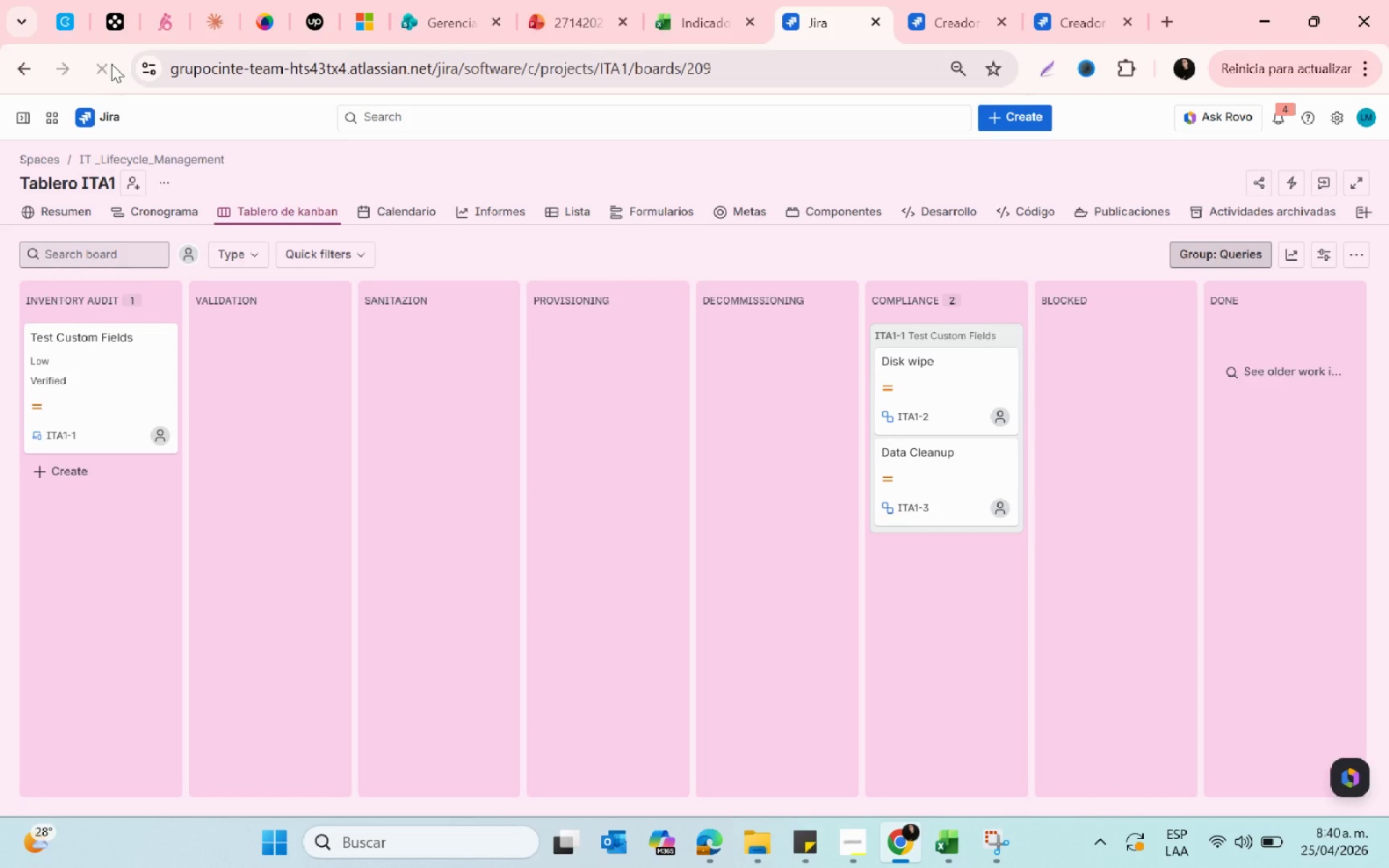 
left_click([909, 23])
 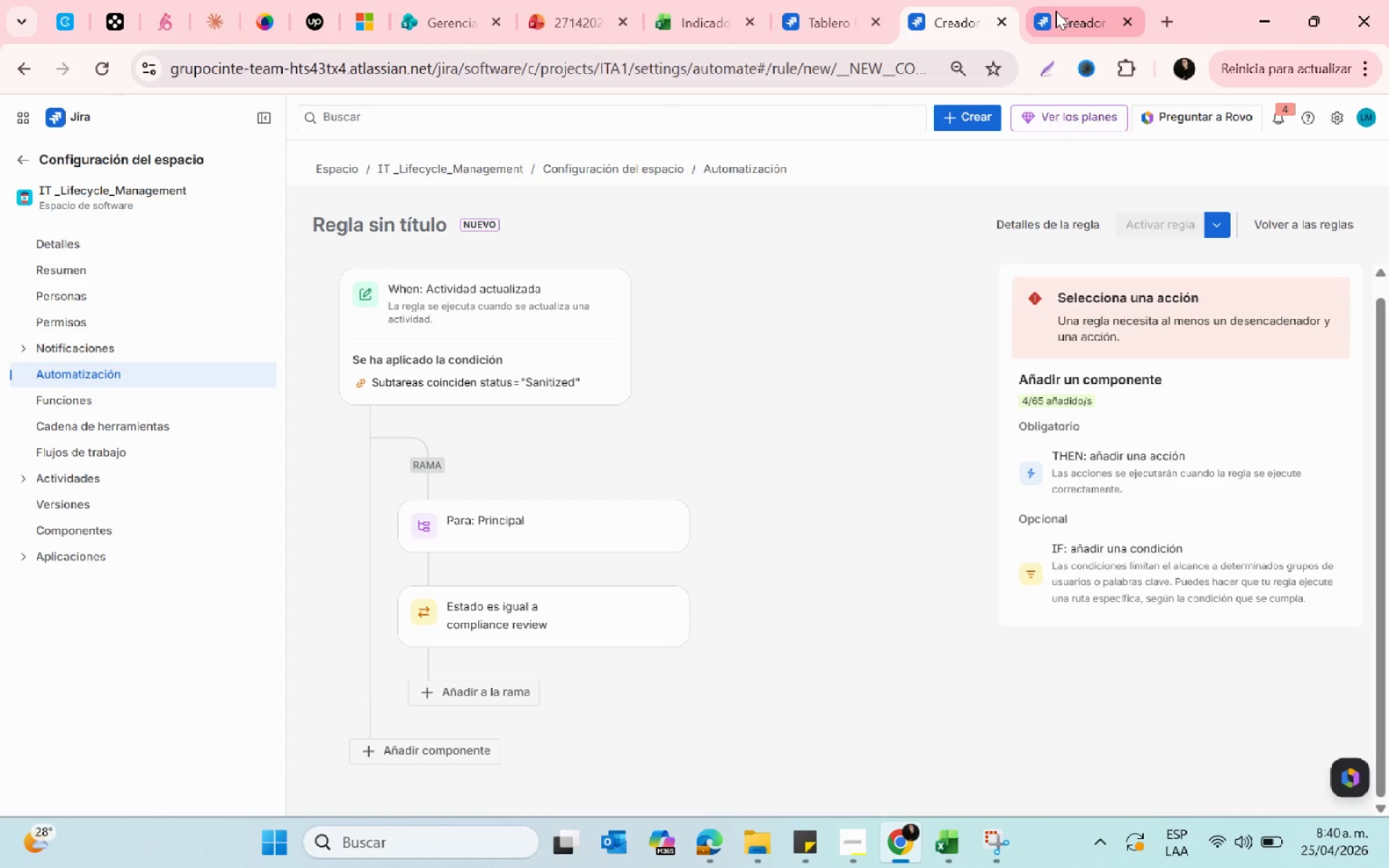 
left_click([1055, 11])
 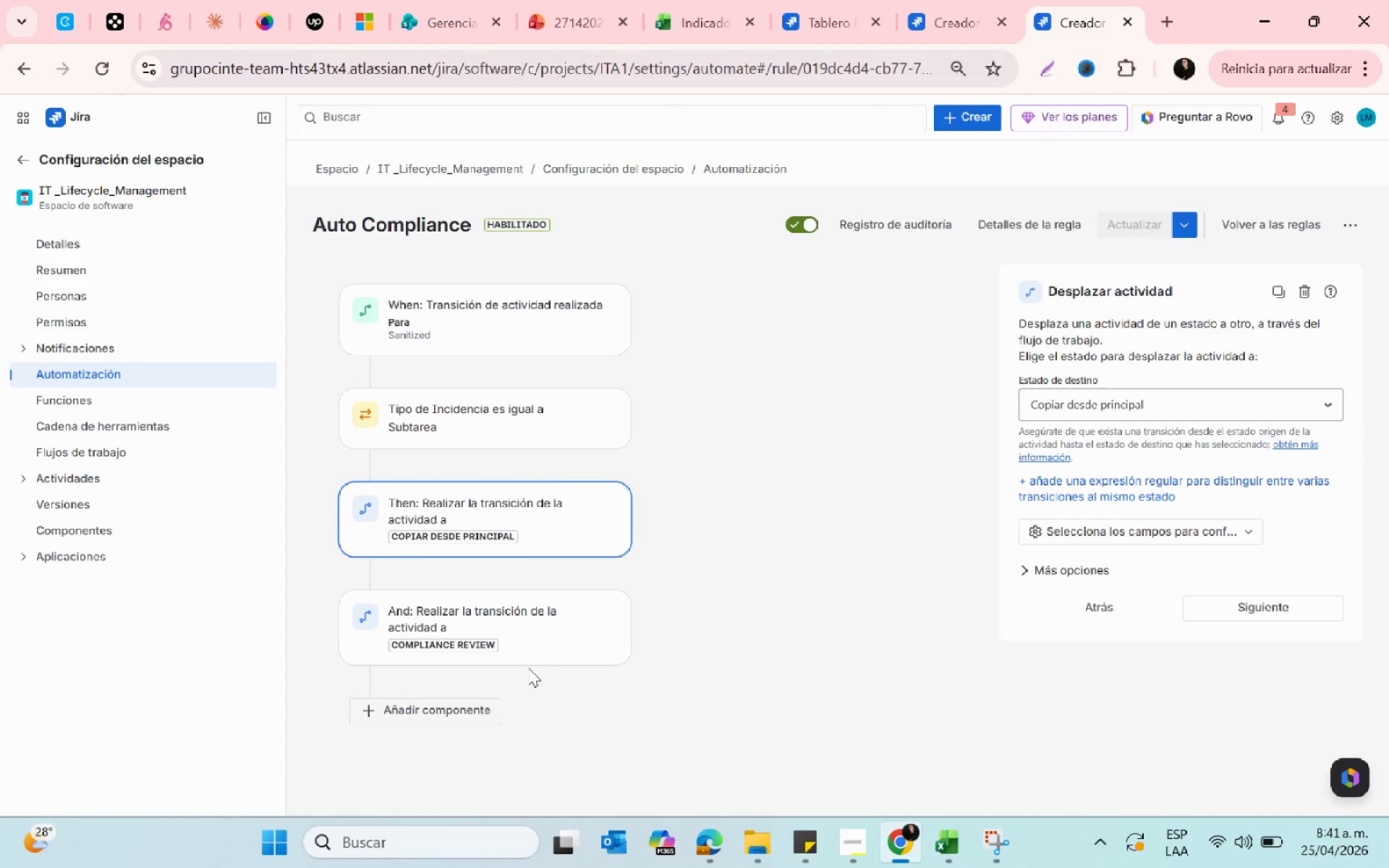 
wait(26.45)
 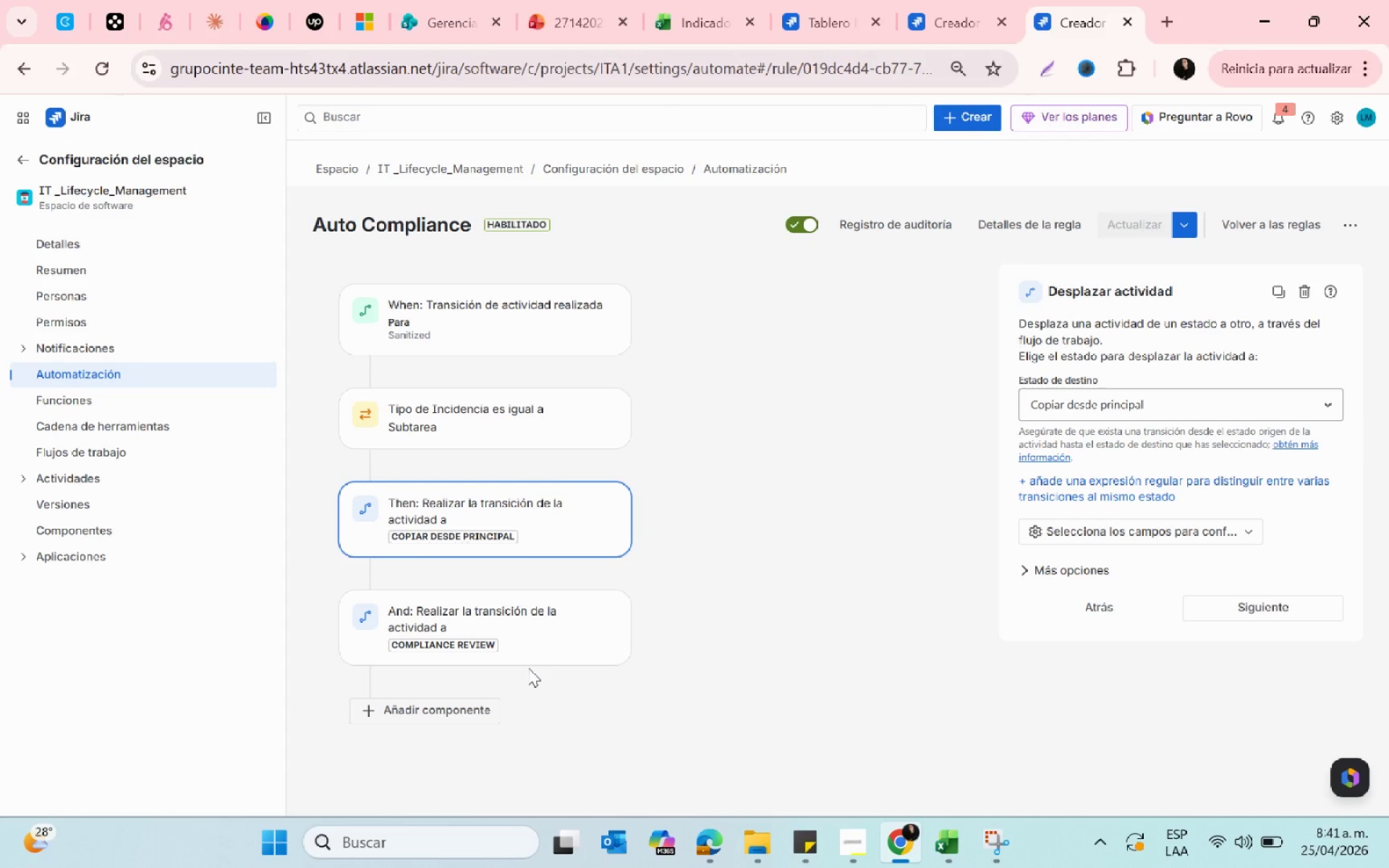 
left_click([438, 602])
 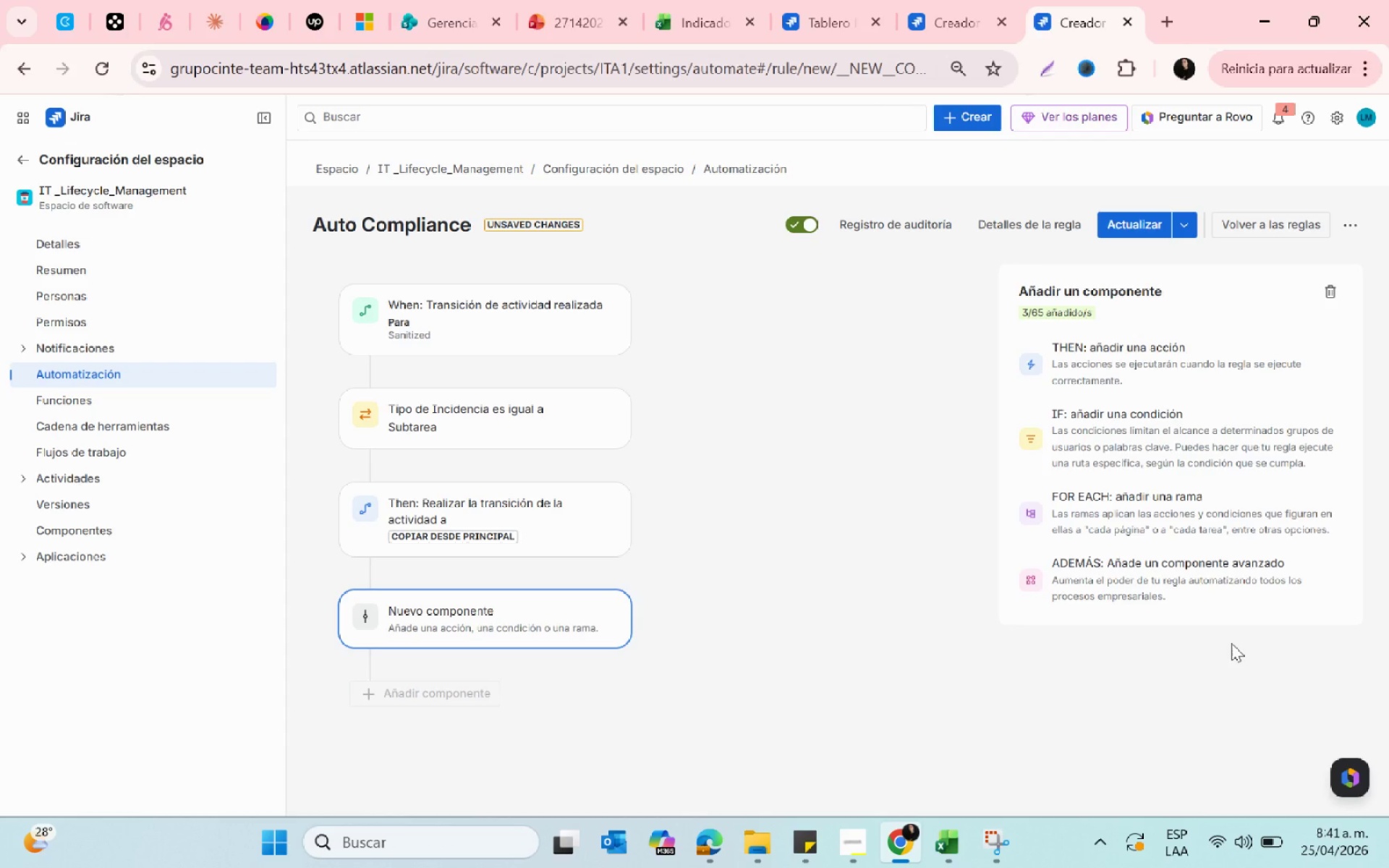 
wait(34.8)
 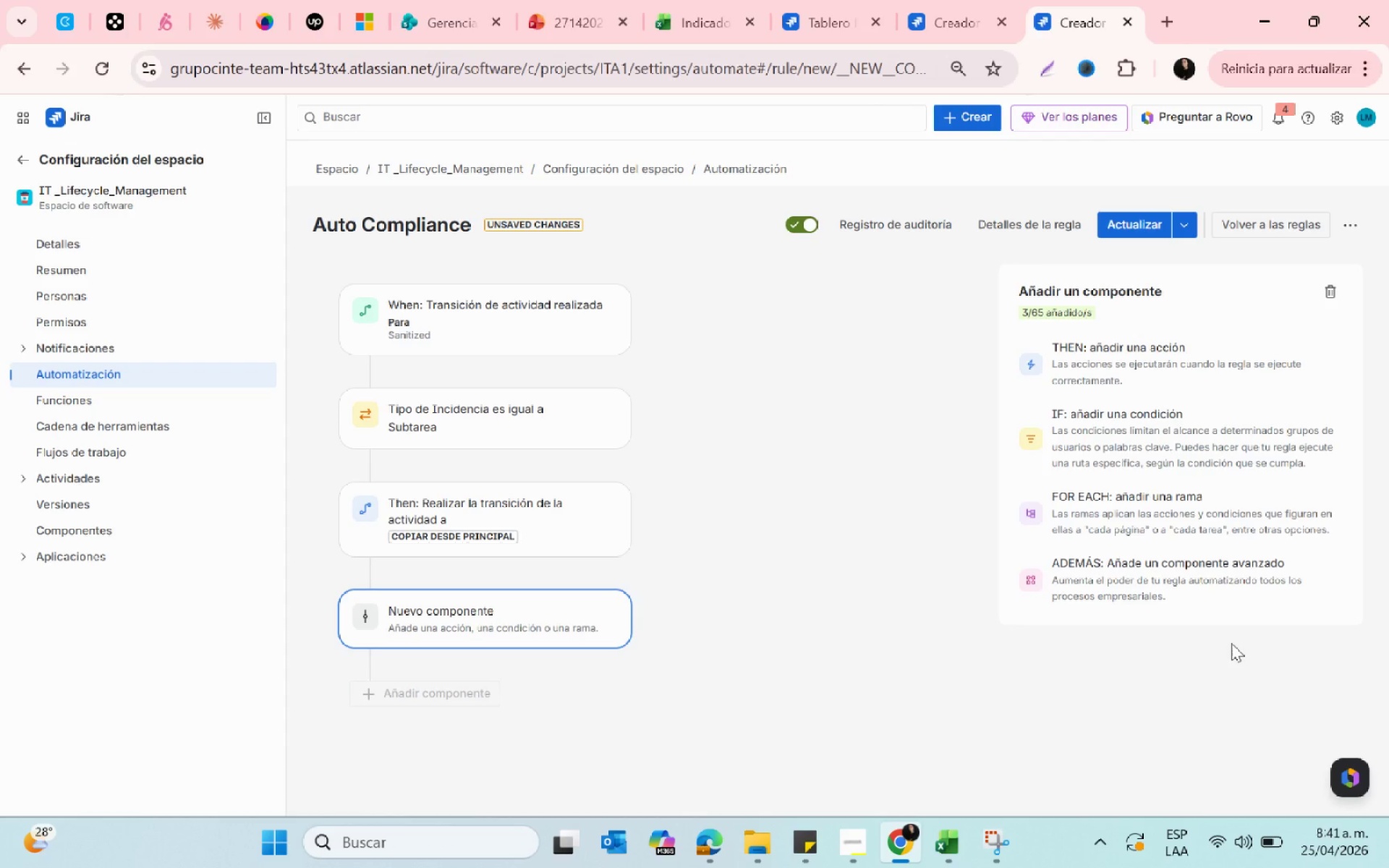 
left_click([1055, 377])
 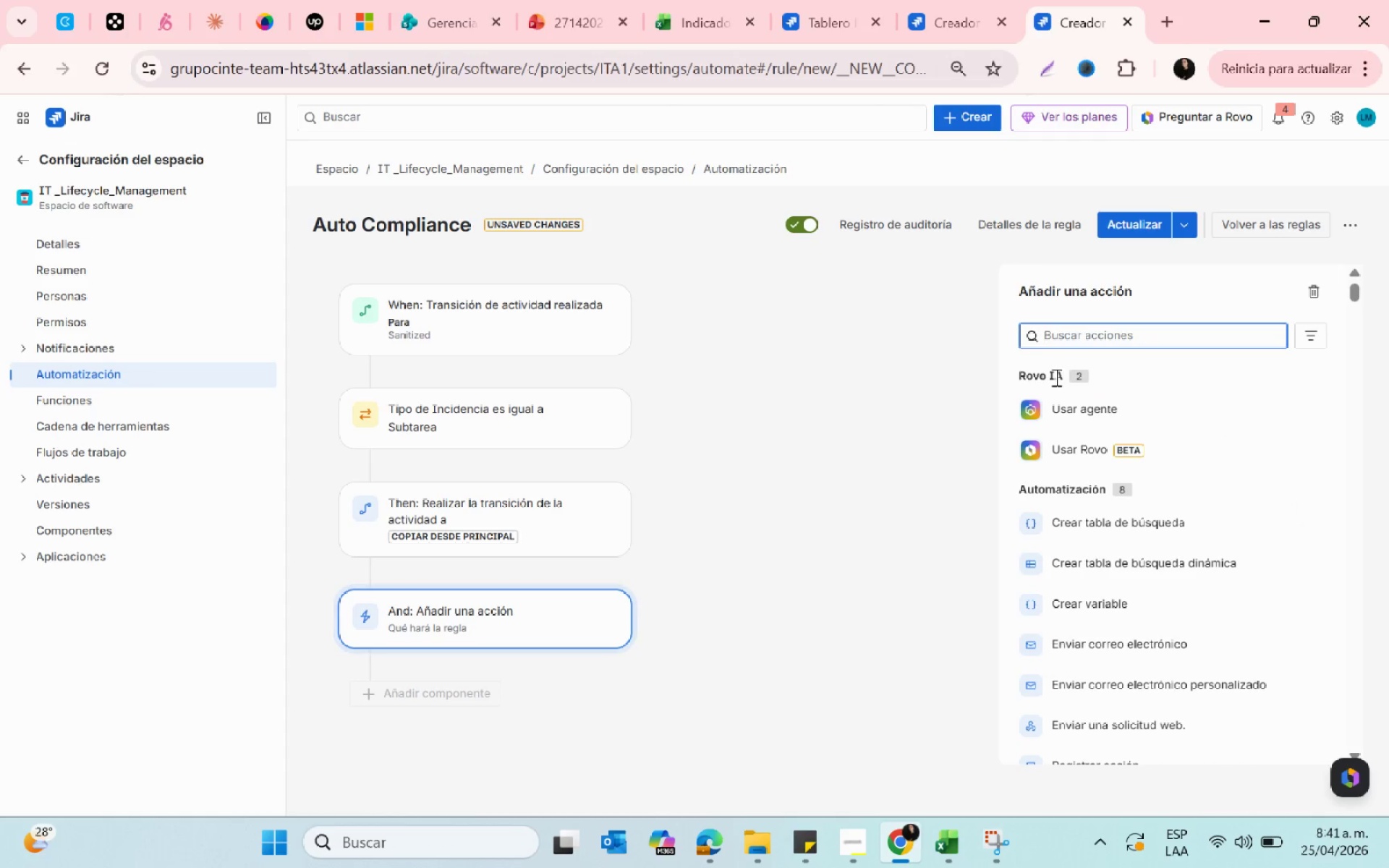 
wait(7.11)
 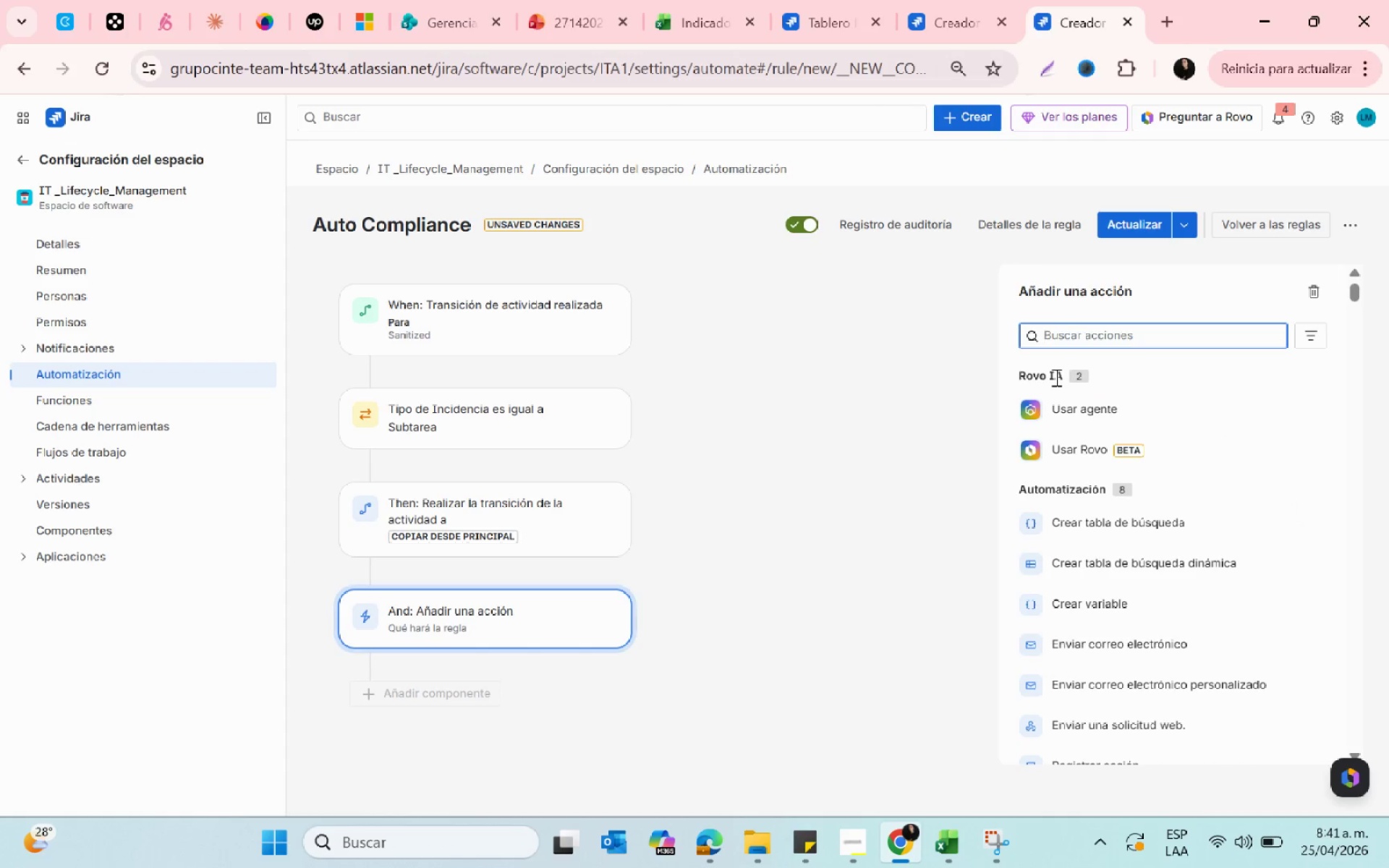 
scroll: coordinate [1142, 699], scroll_direction: down, amount: 2.0
 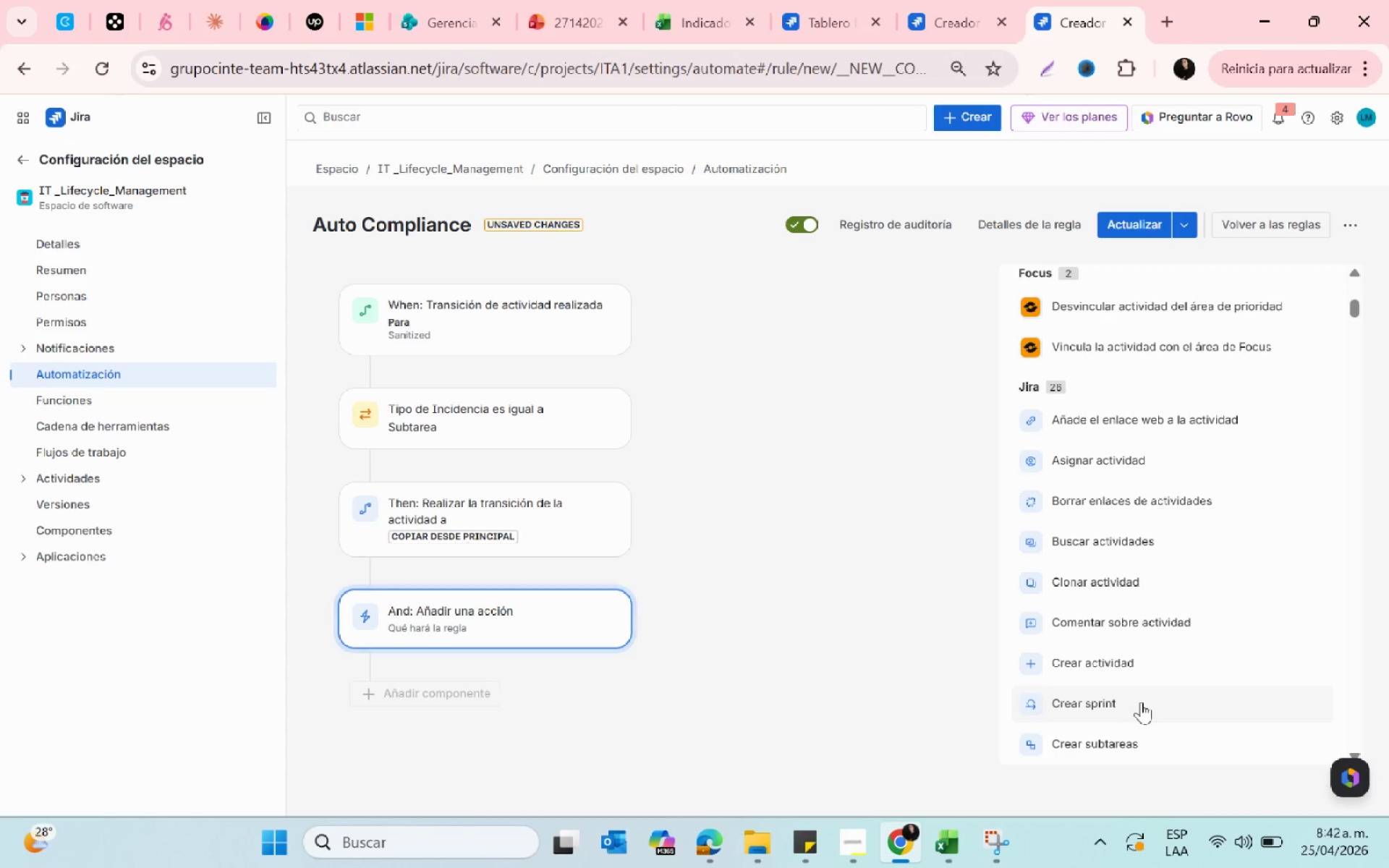 
wait(9.81)
 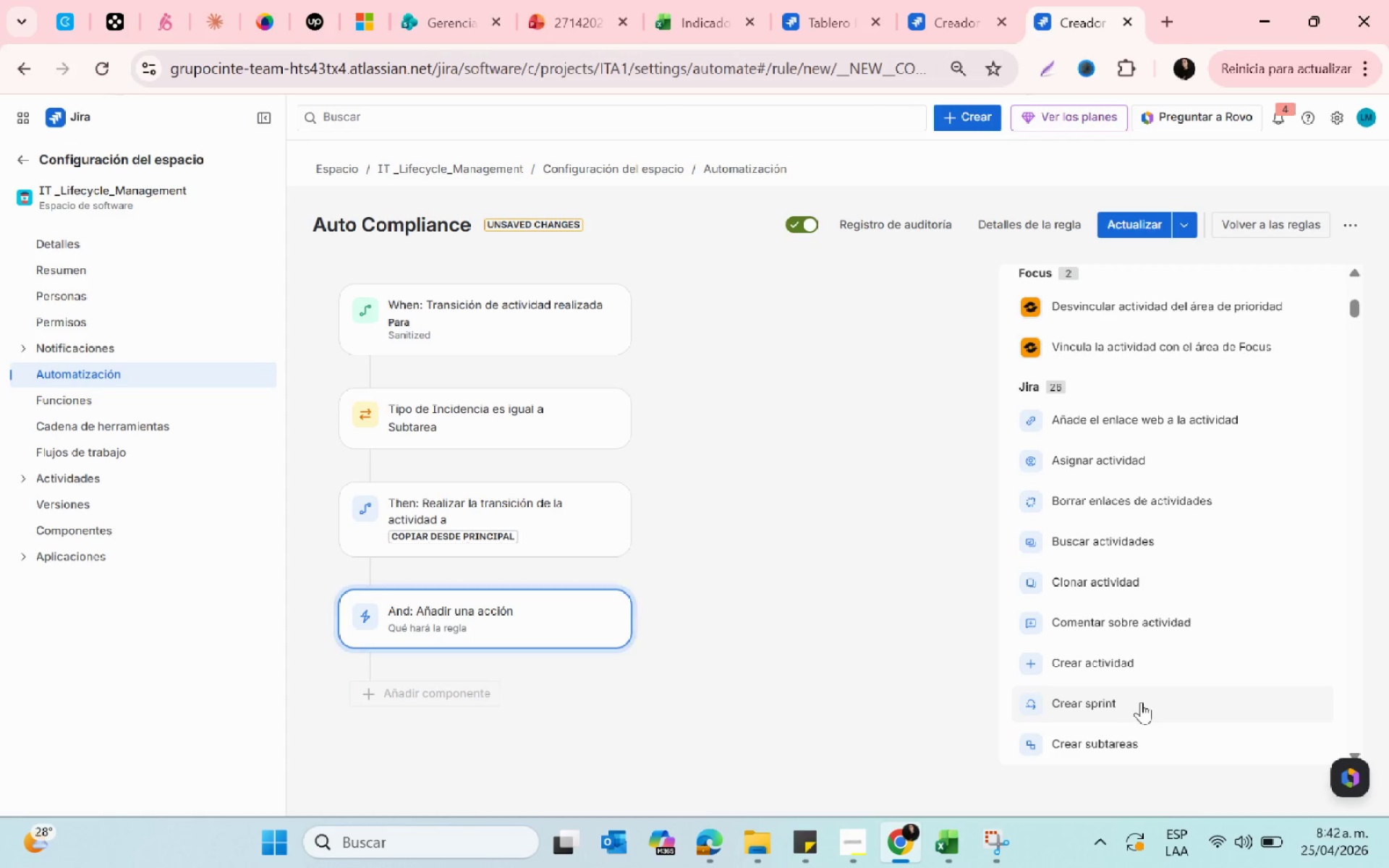 
scroll: coordinate [1283, 634], scroll_direction: down, amount: 2.0
 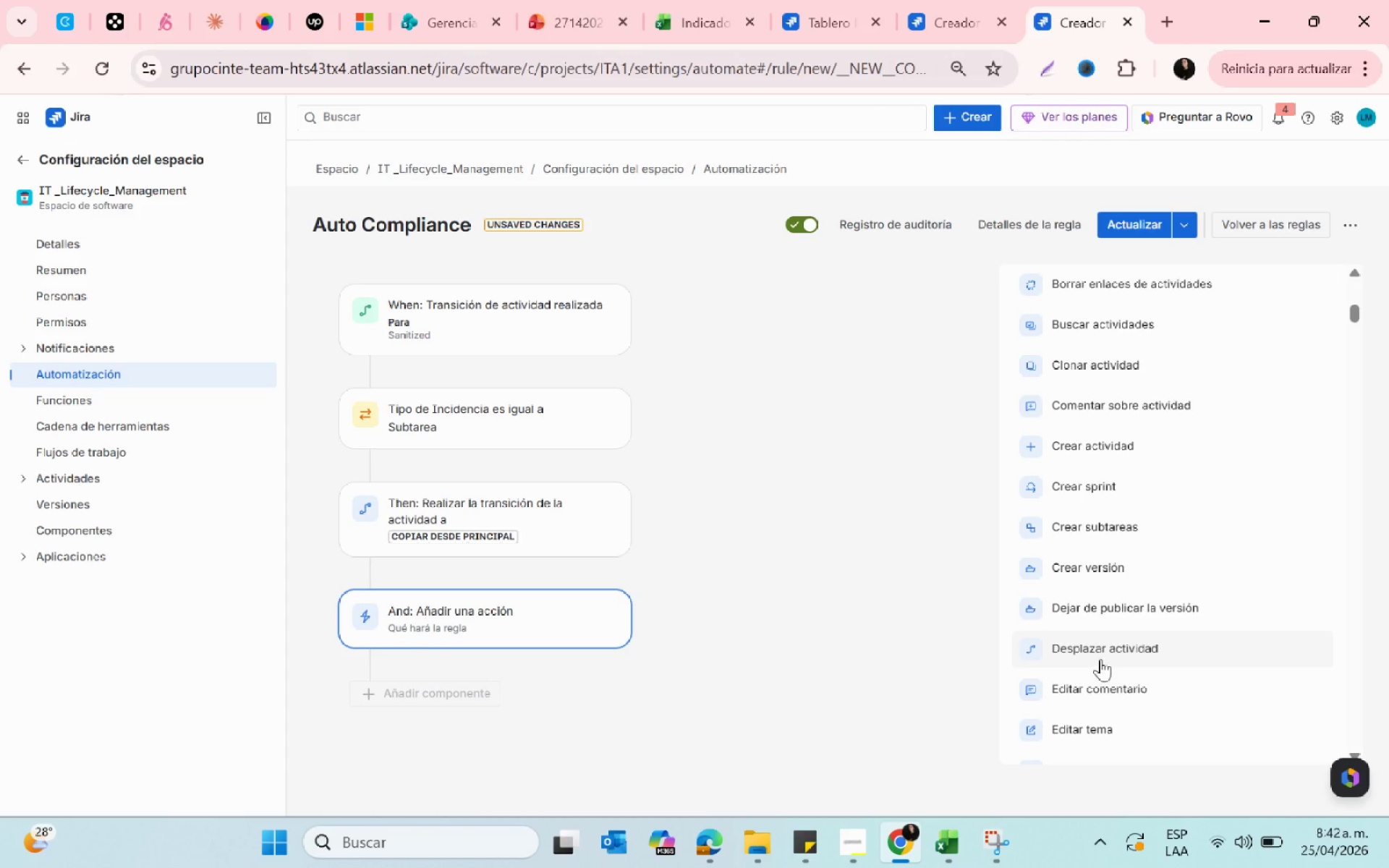 
left_click([1095, 652])
 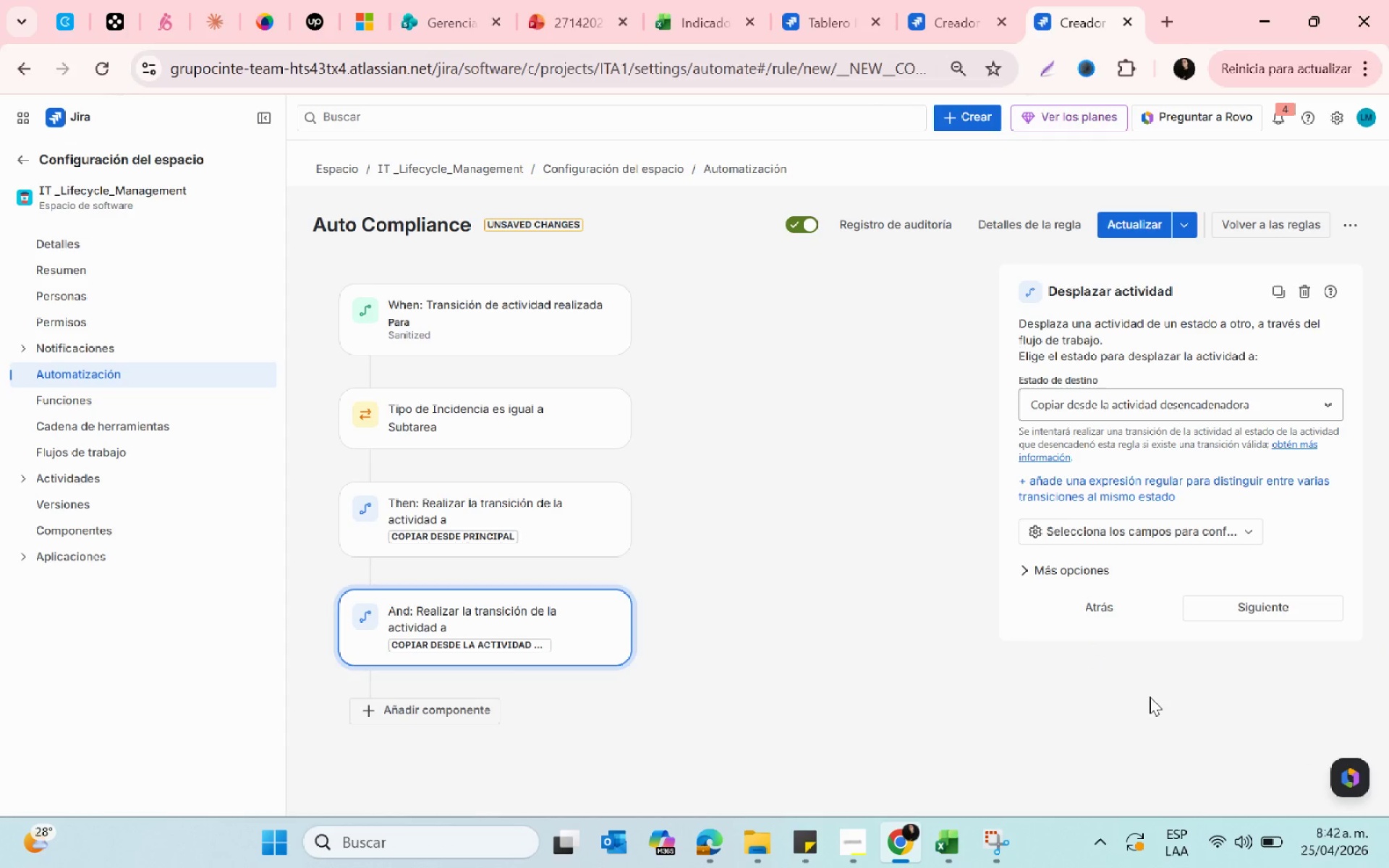 
wait(6.88)
 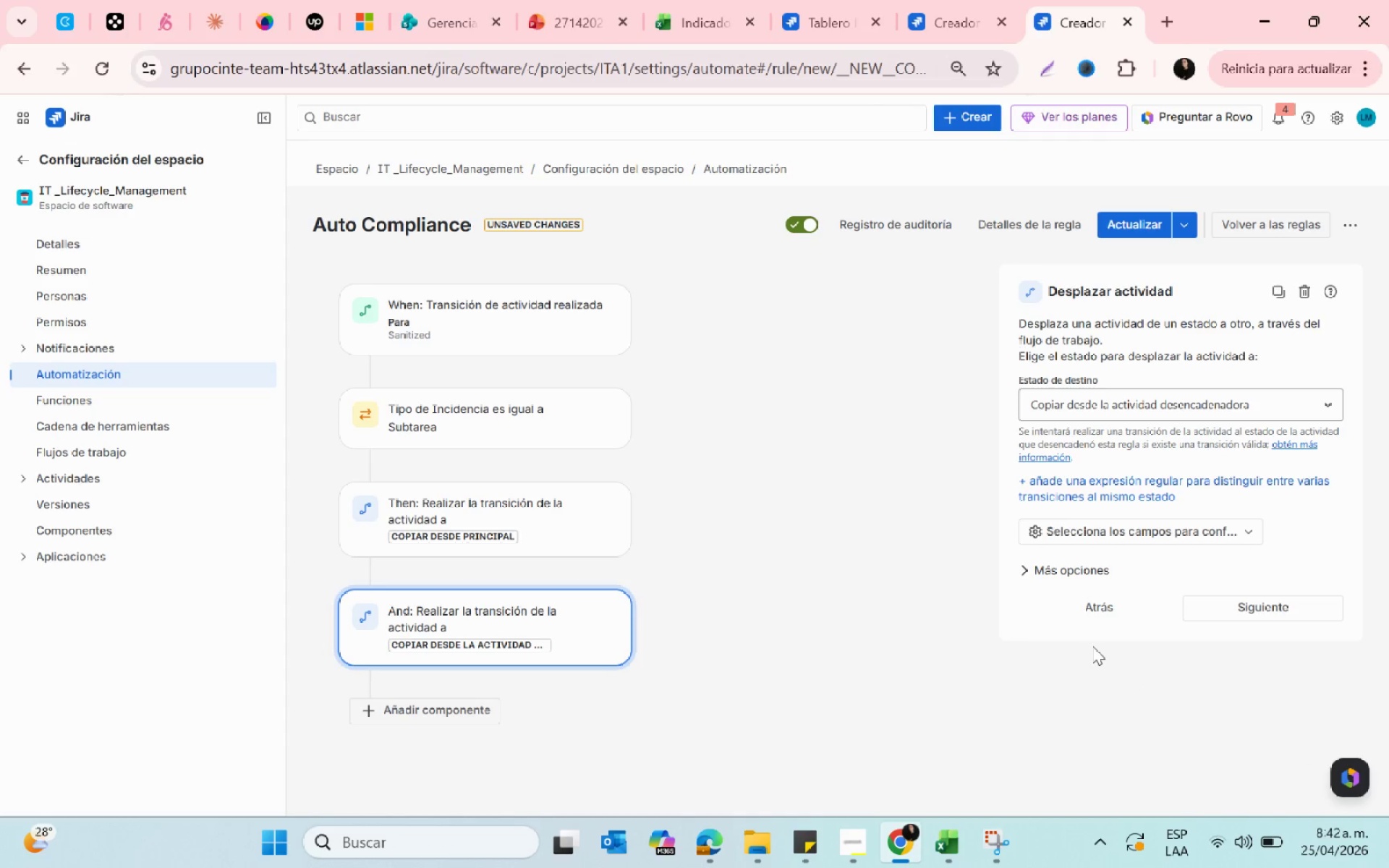 
left_click([1158, 398])
 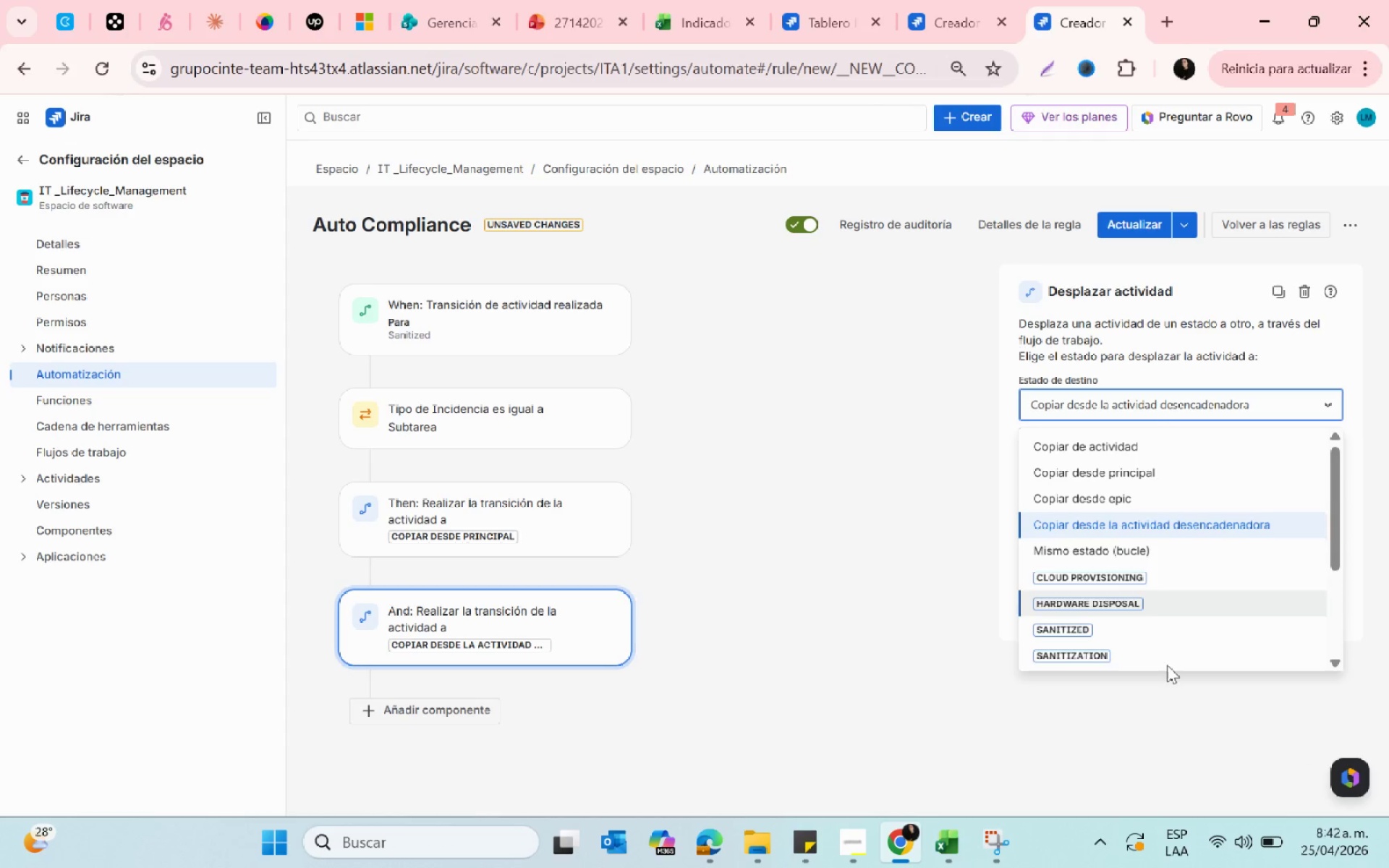 
scroll: coordinate [1165, 661], scroll_direction: down, amount: 1.0
 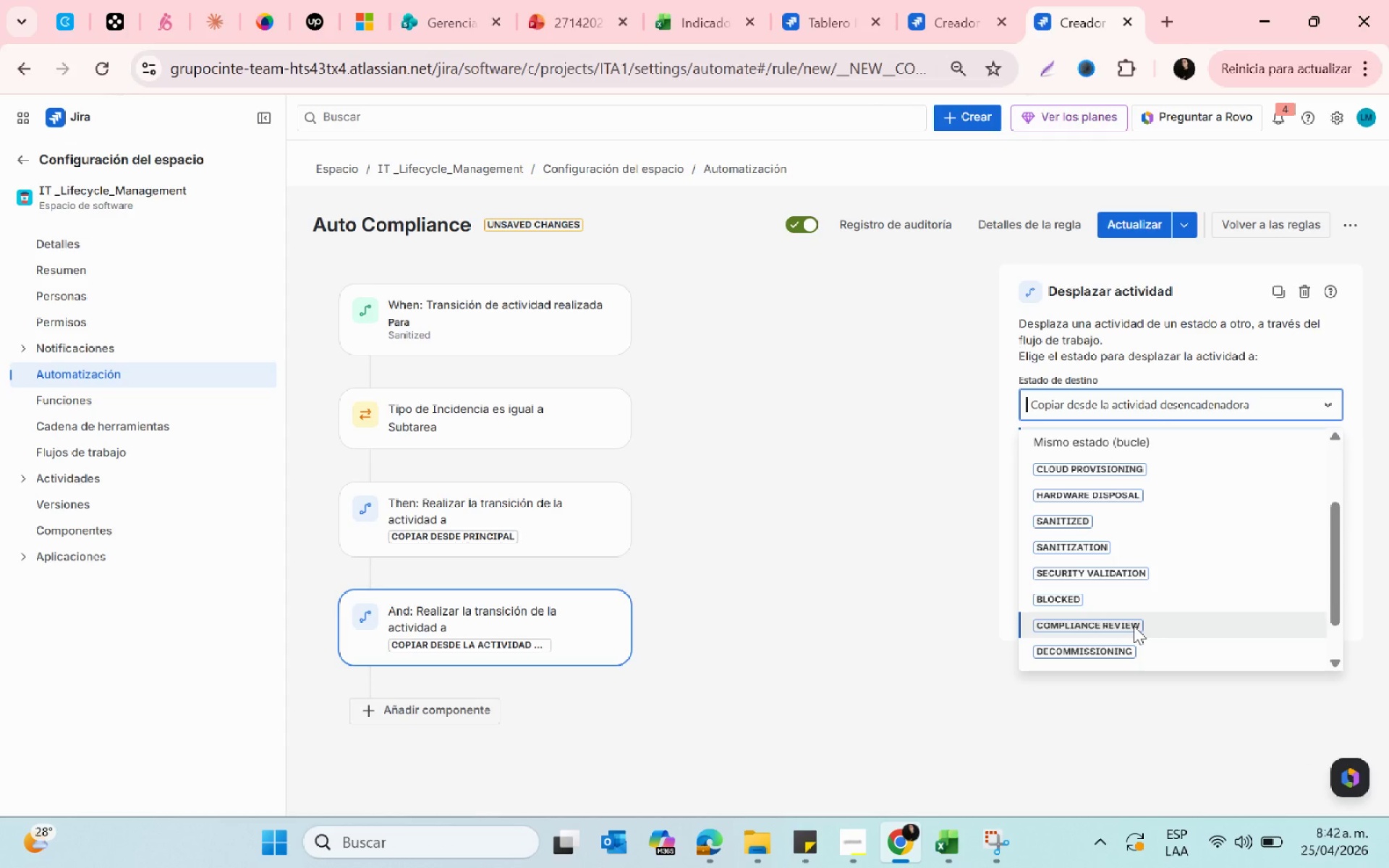 
left_click([1134, 626])
 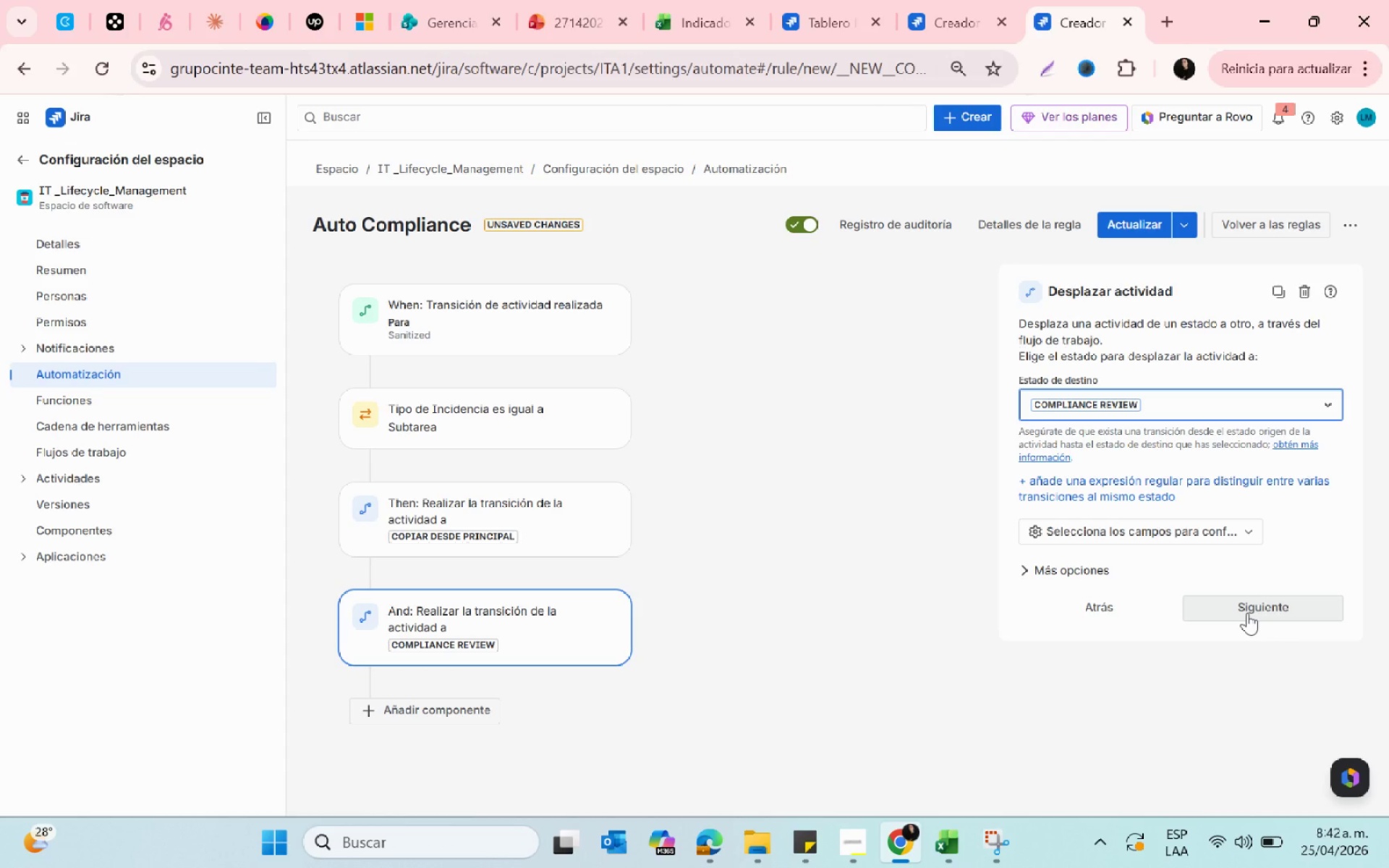 
left_click([1247, 613])
 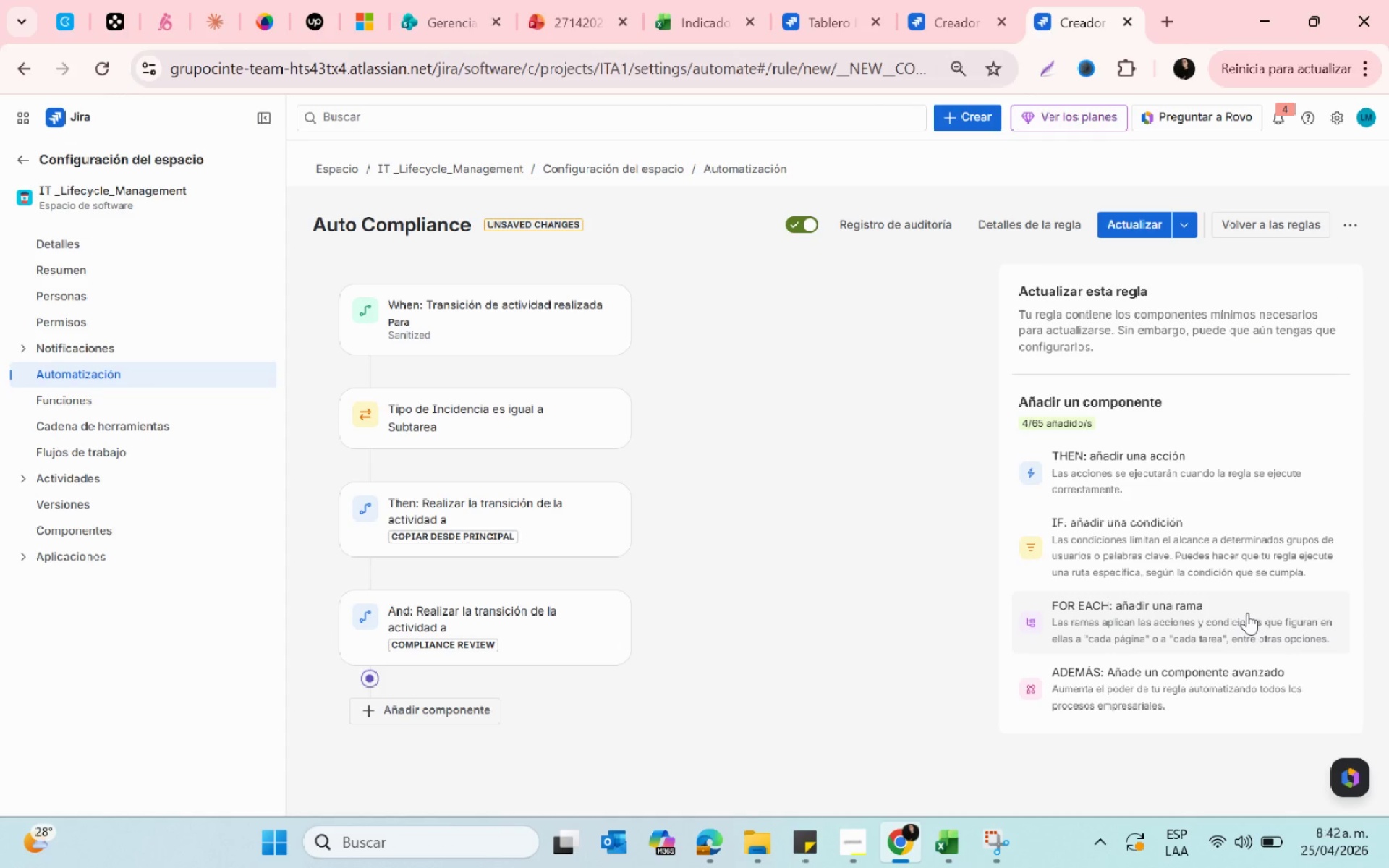 
wait(7.95)
 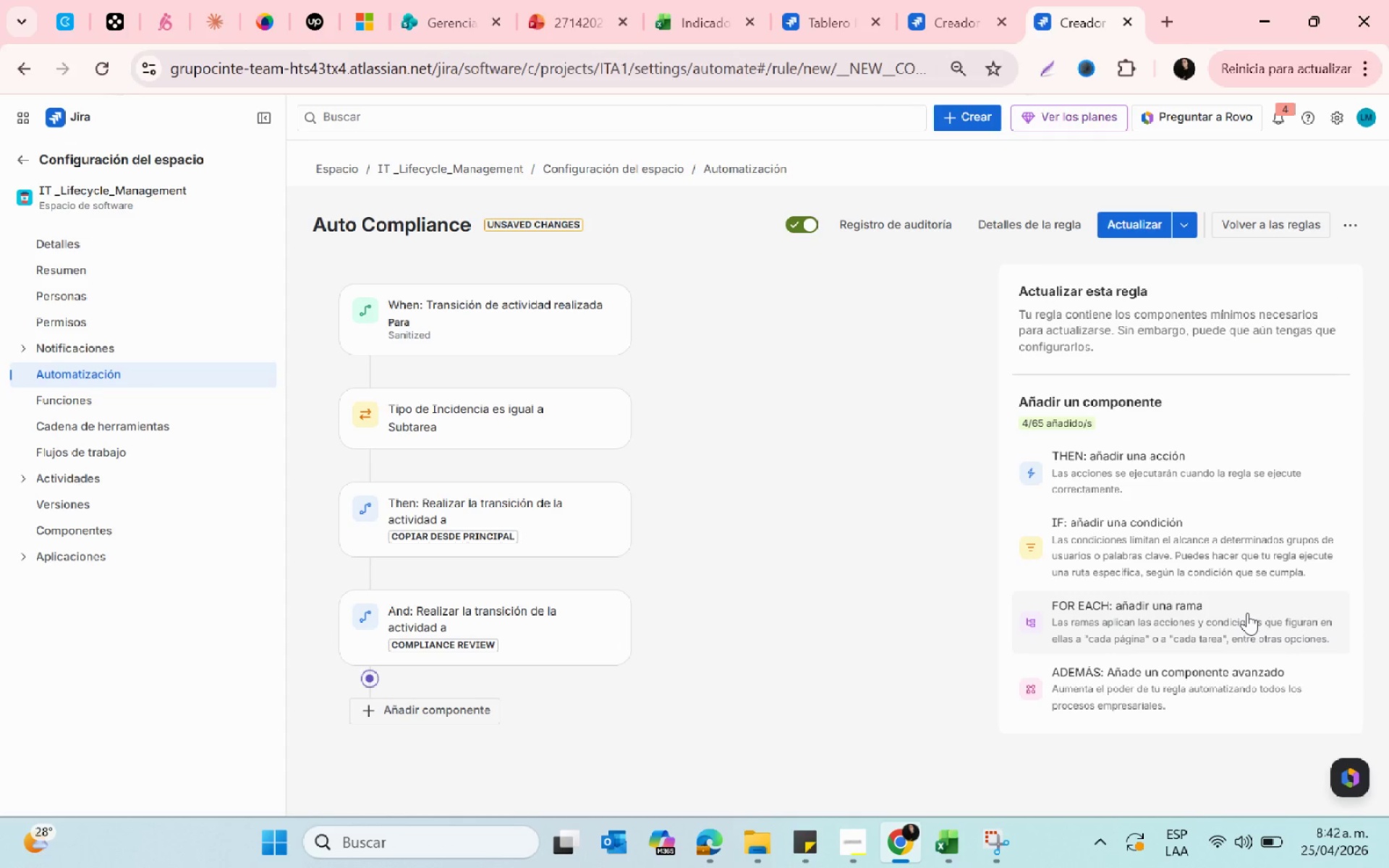 
left_click([1144, 230])
 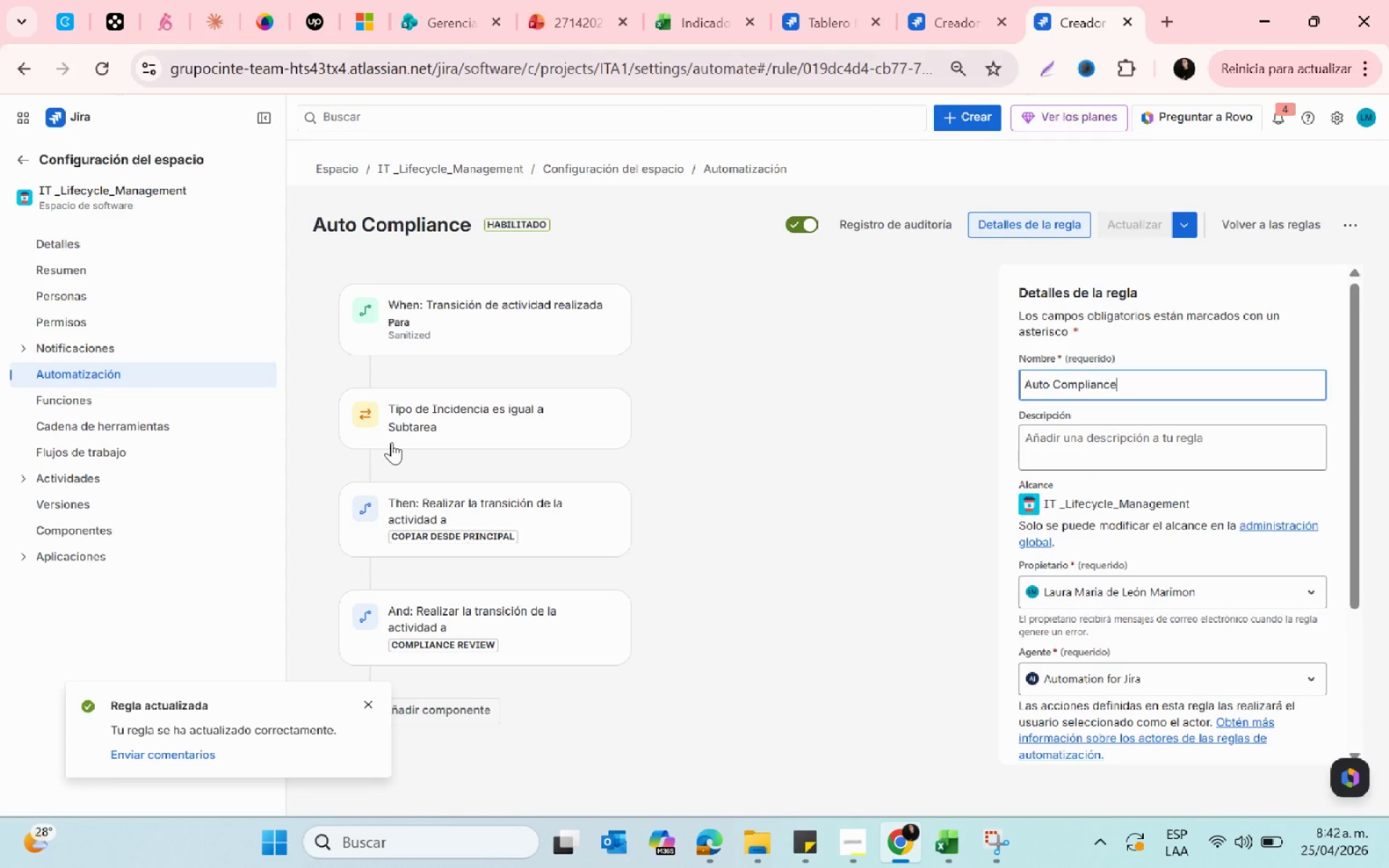 
left_click([805, 19])
 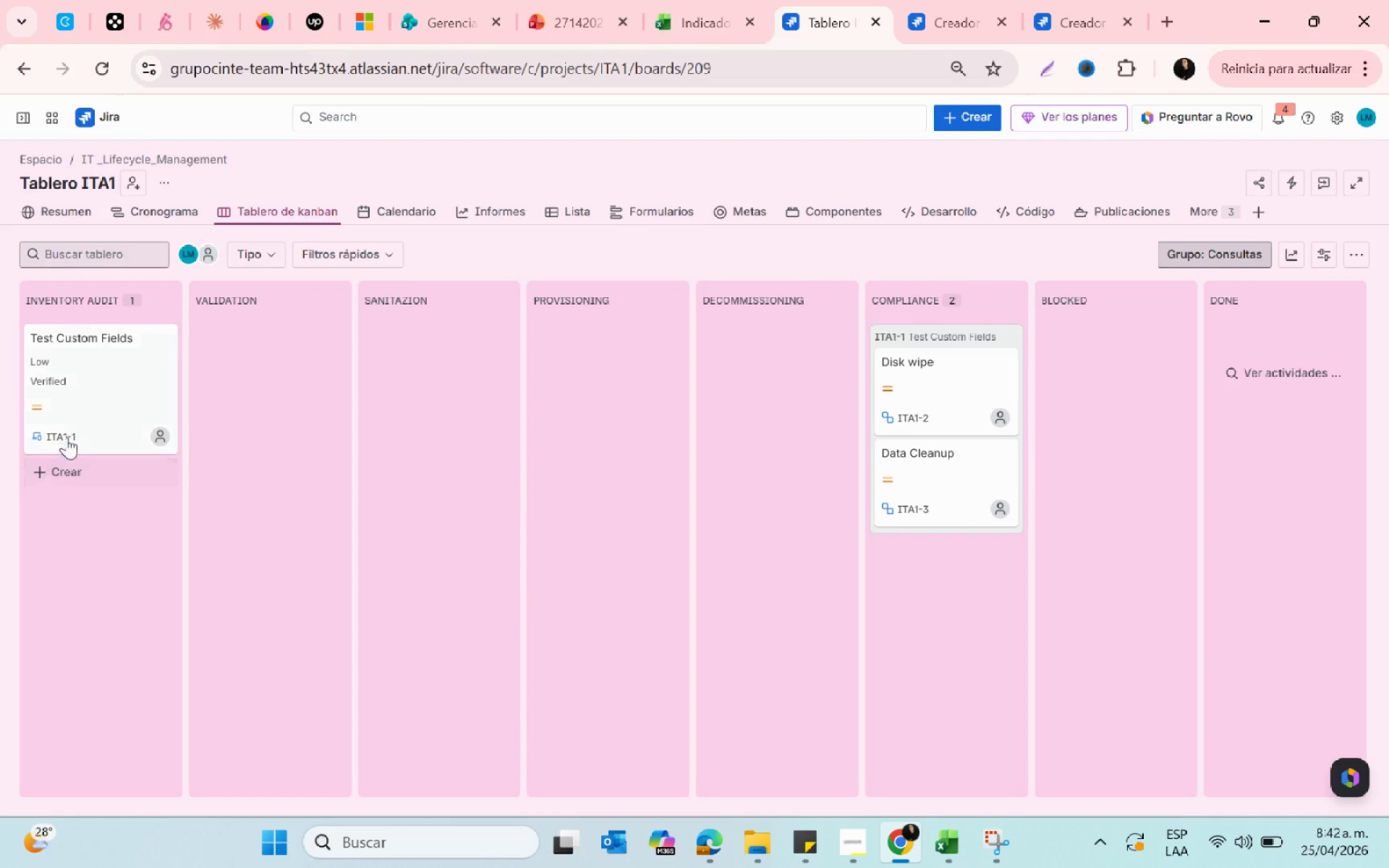 
left_click([60, 464])
 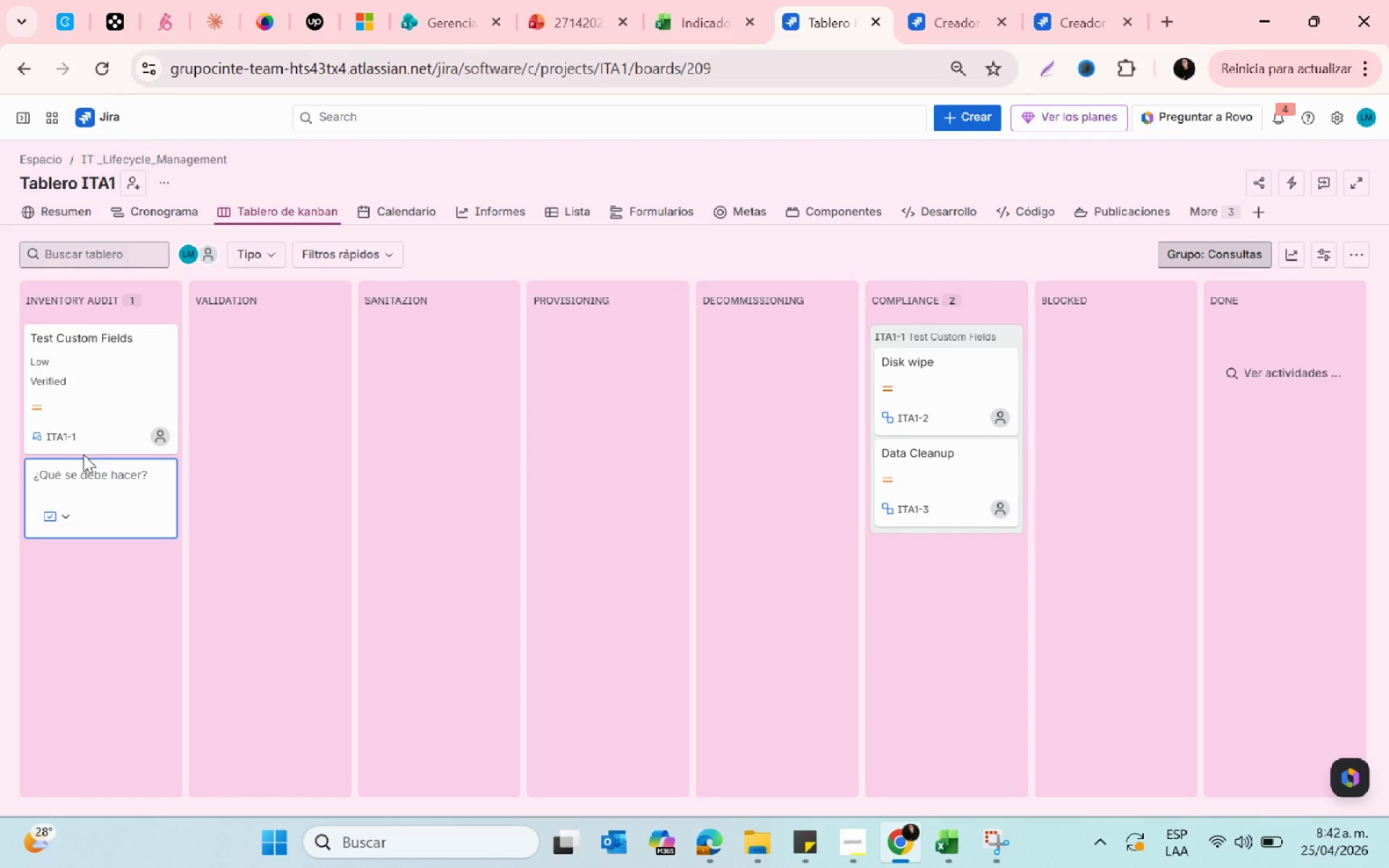 
left_click([94, 436])
 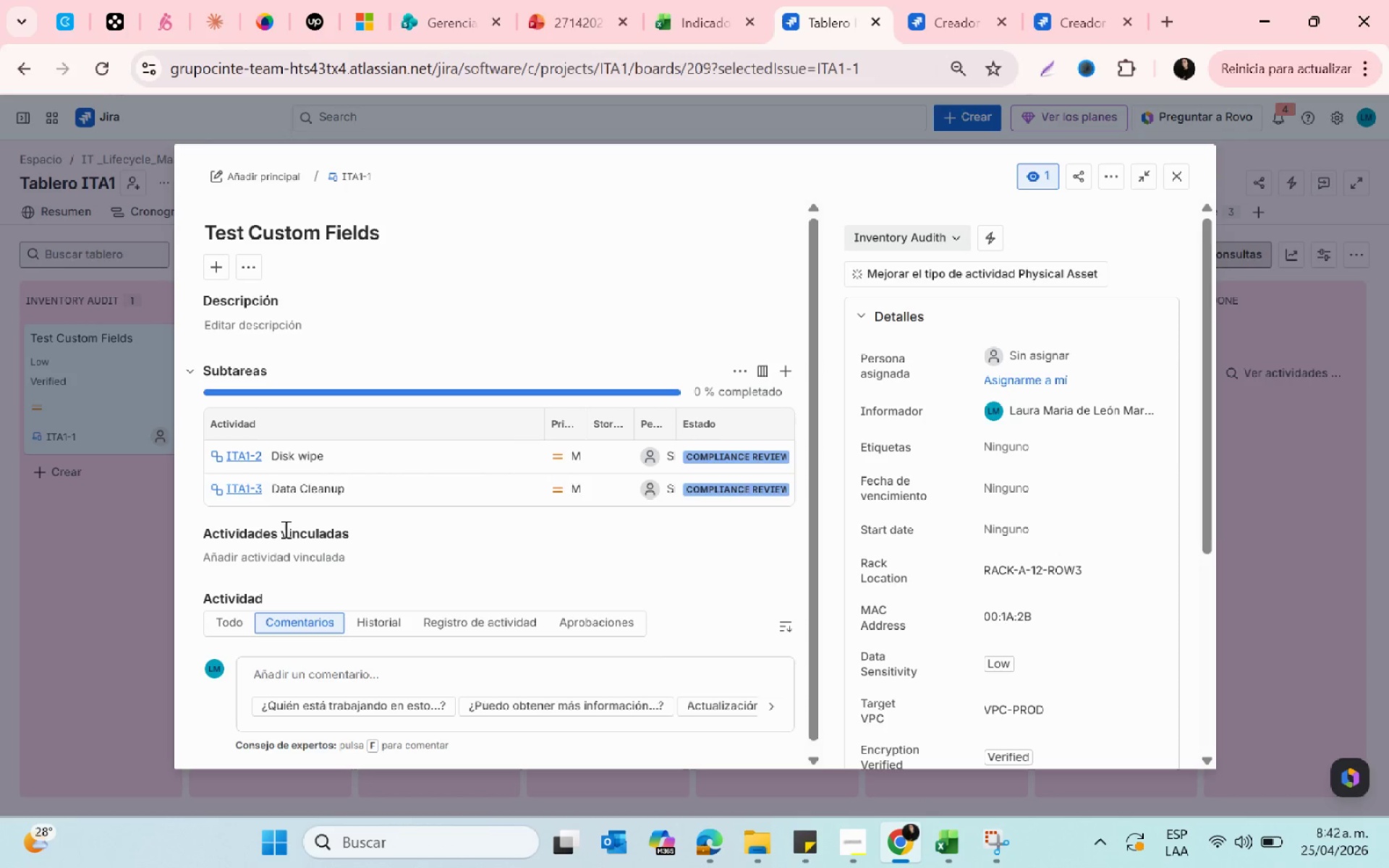 
wait(6.31)
 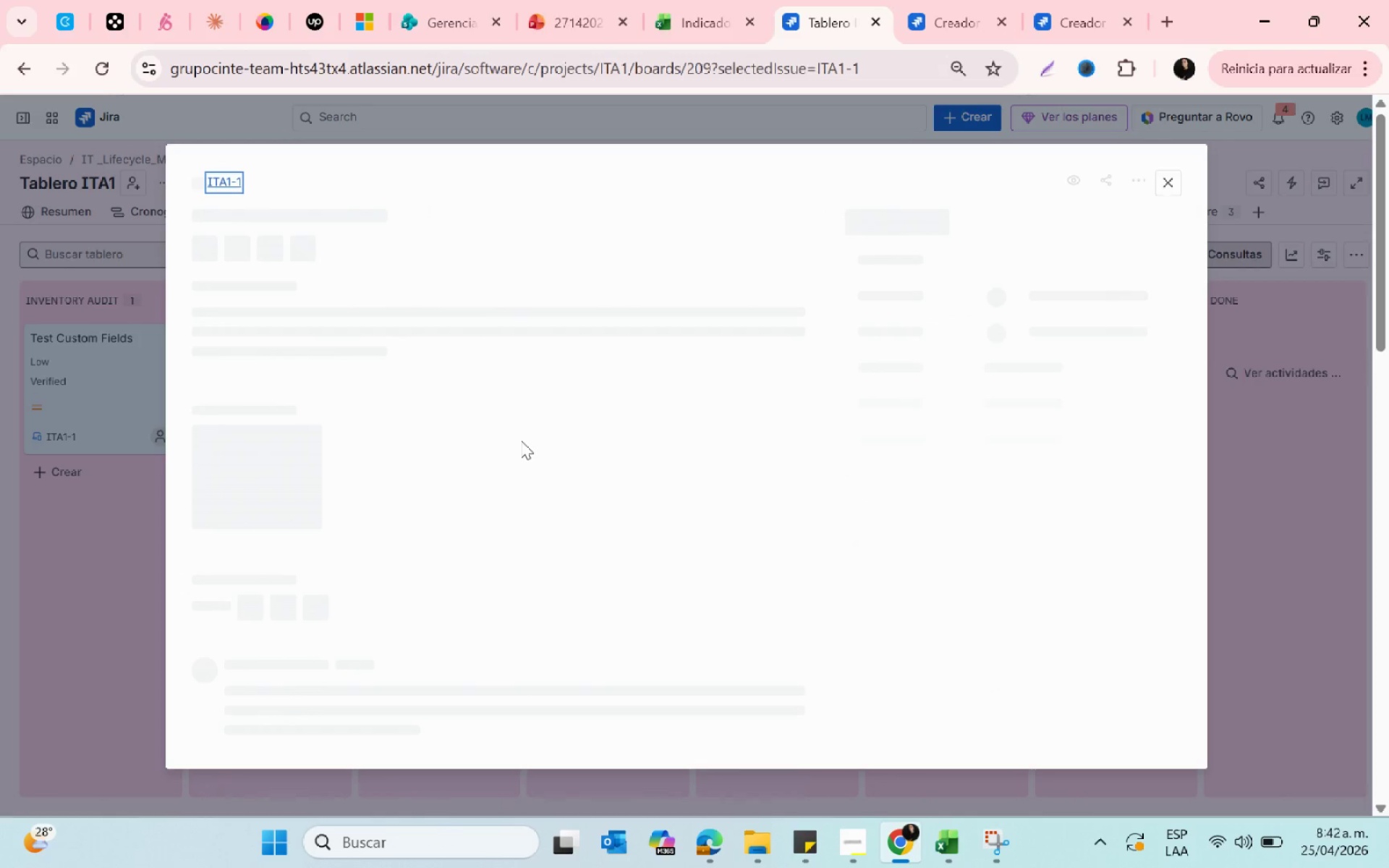 
right_click([550, 369])
 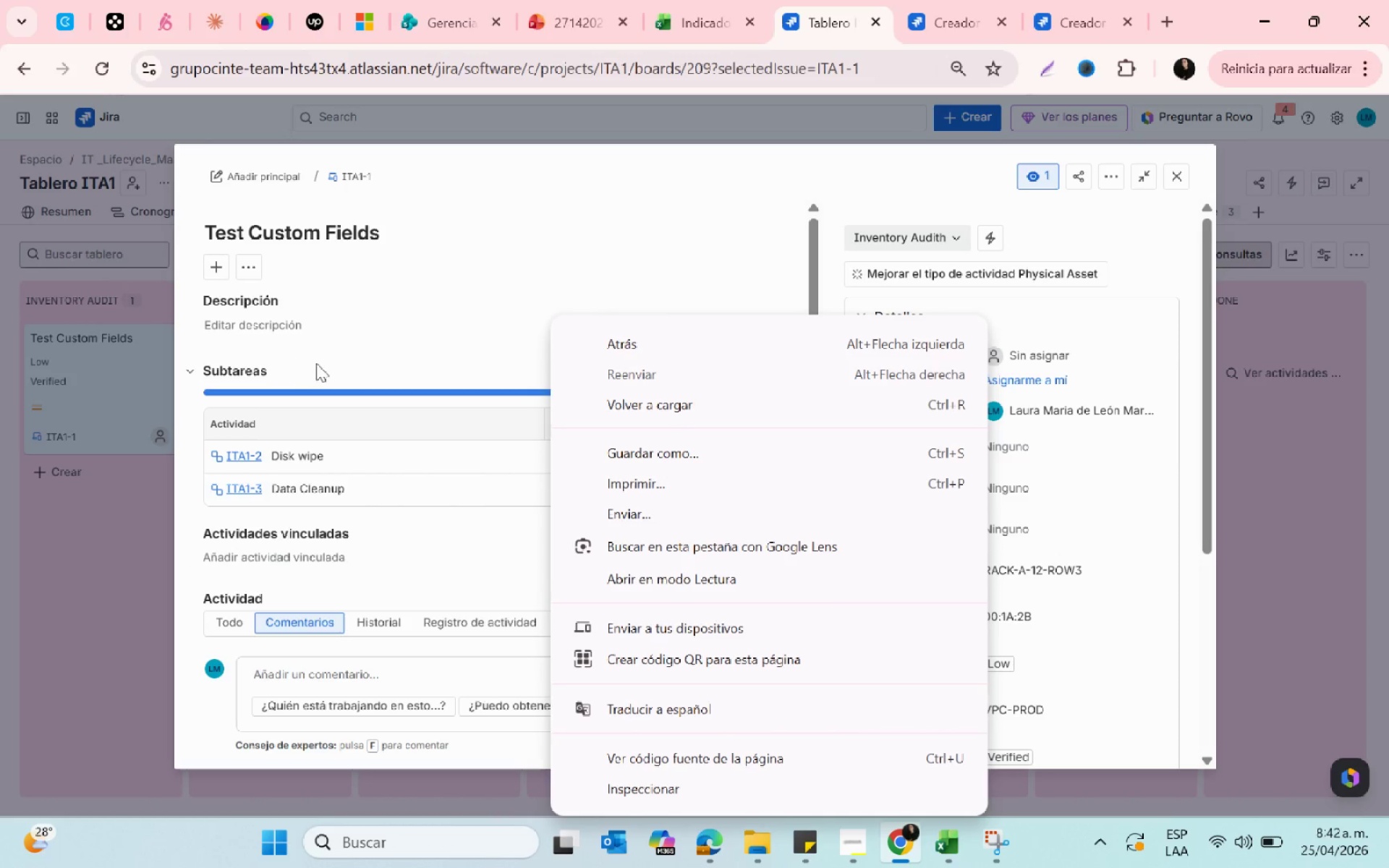 
left_click([406, 344])
 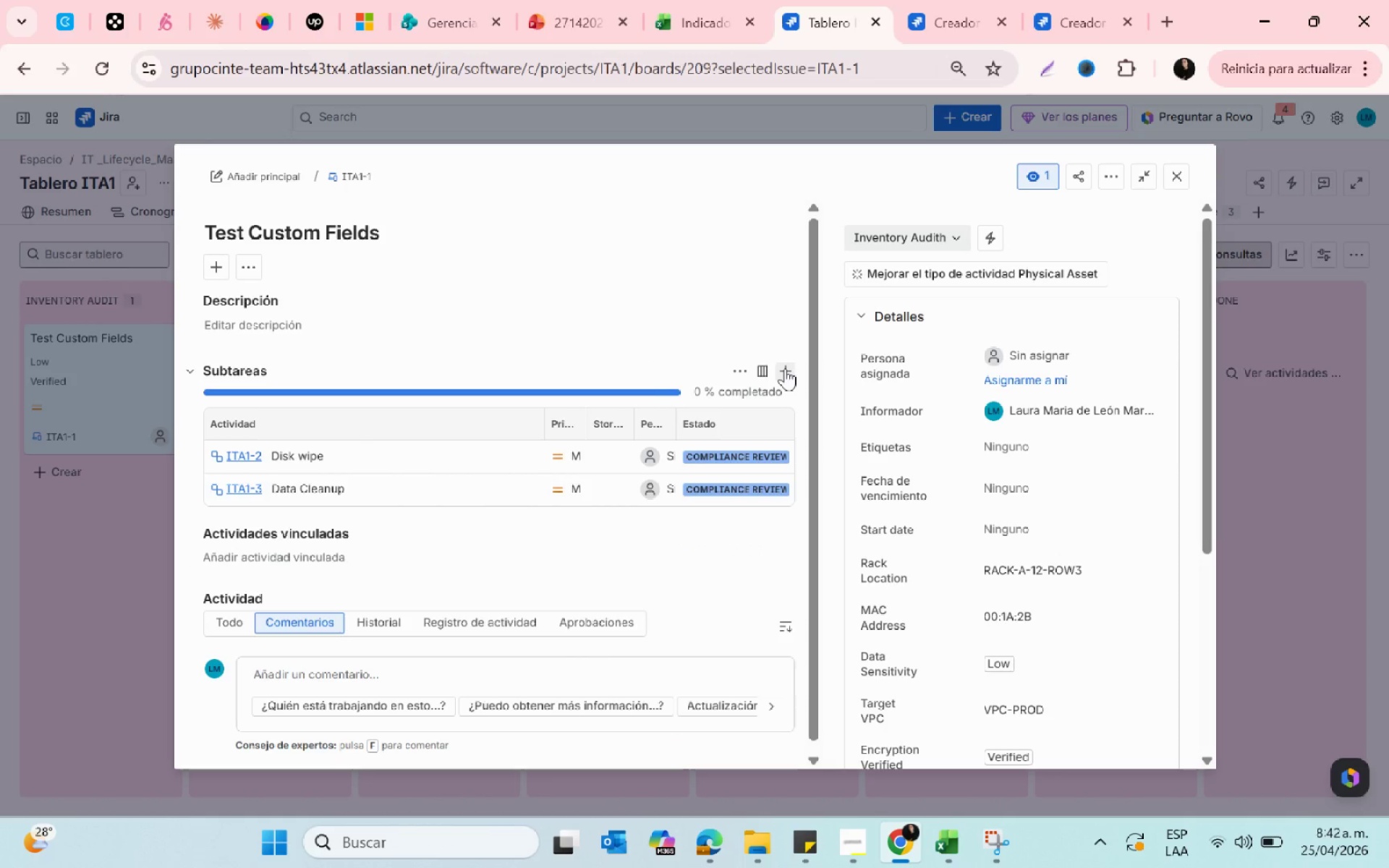 
left_click([786, 365])
 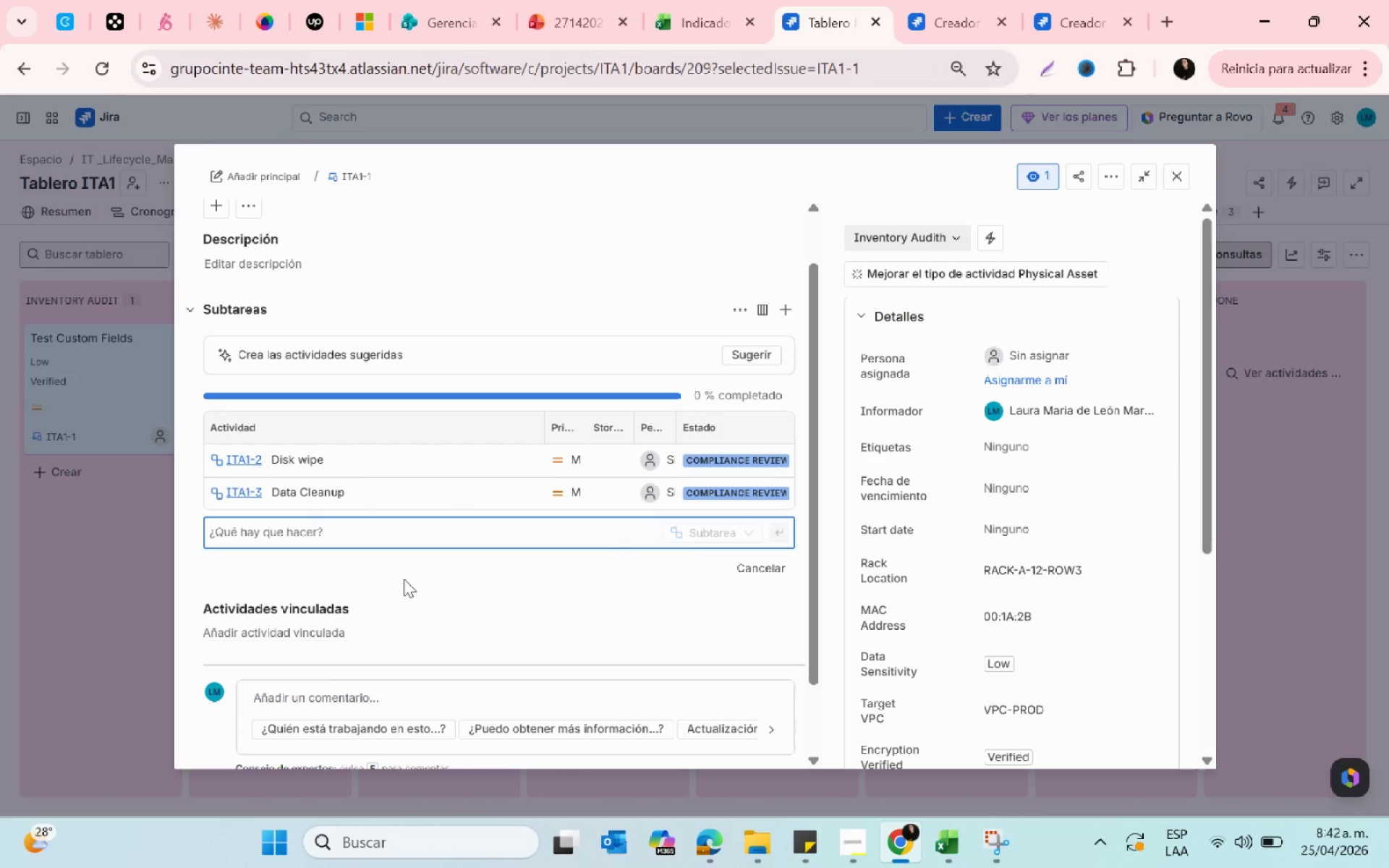 
type(prueba 3)
 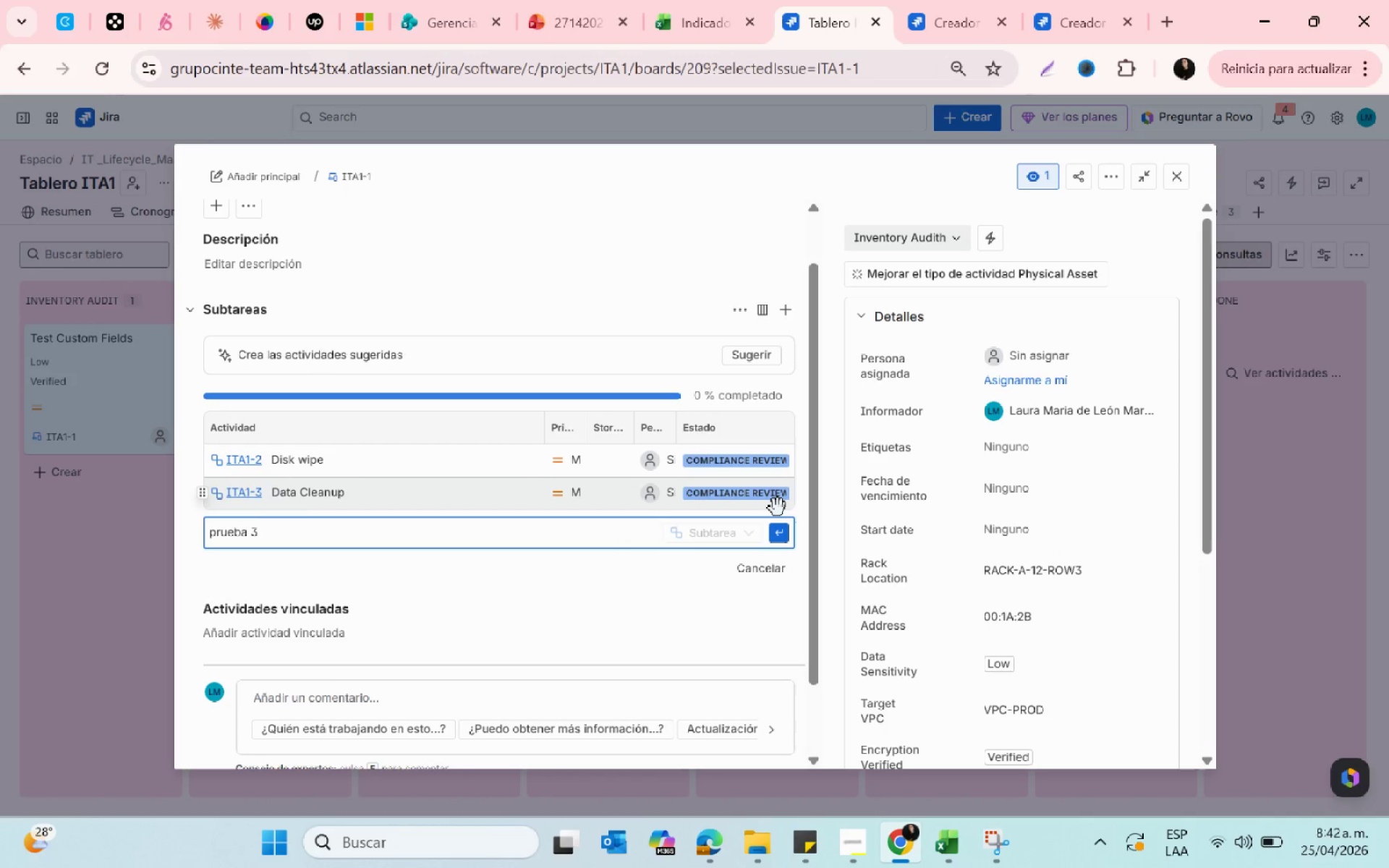 
key(Enter)
 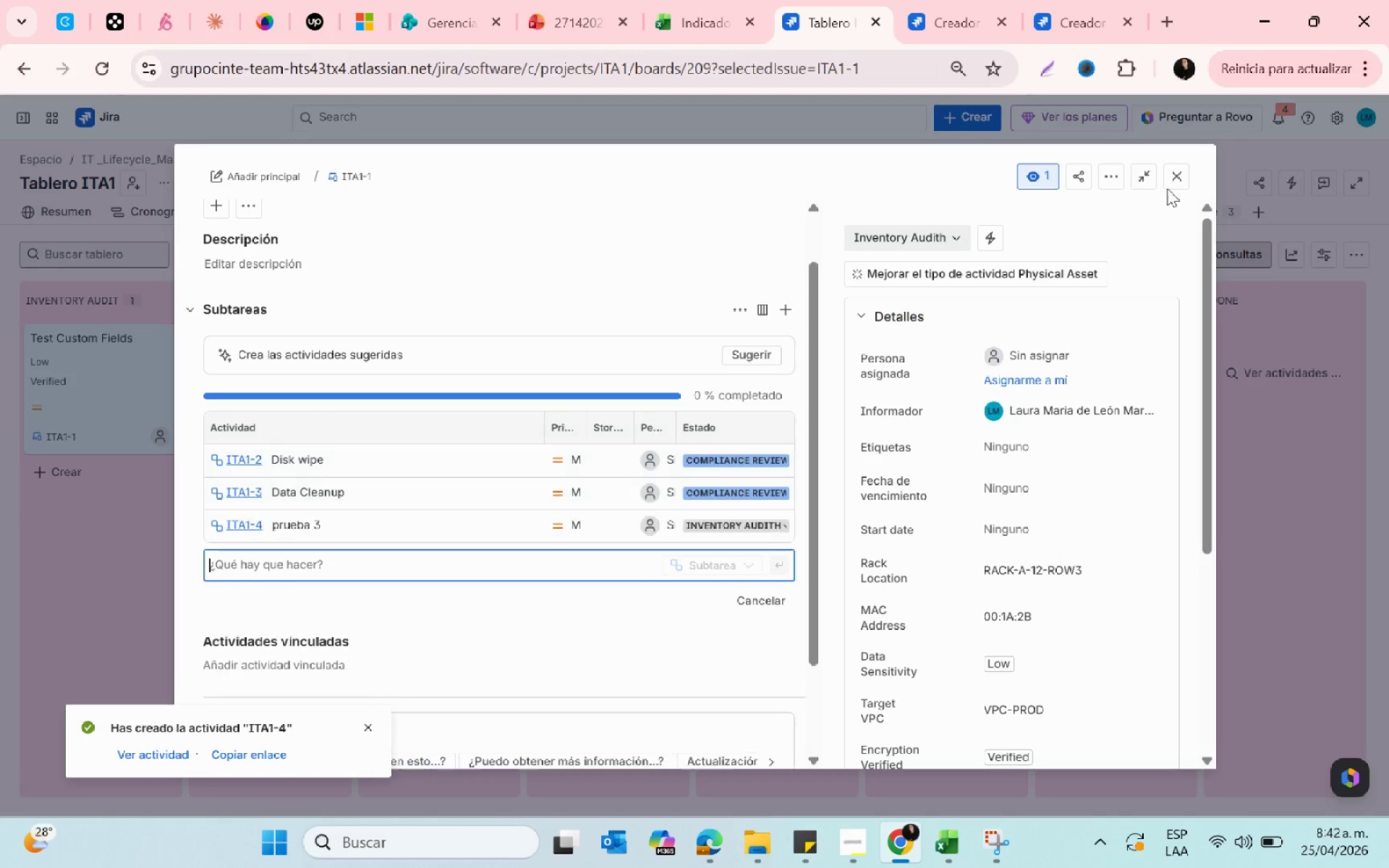 
left_click([1178, 177])
 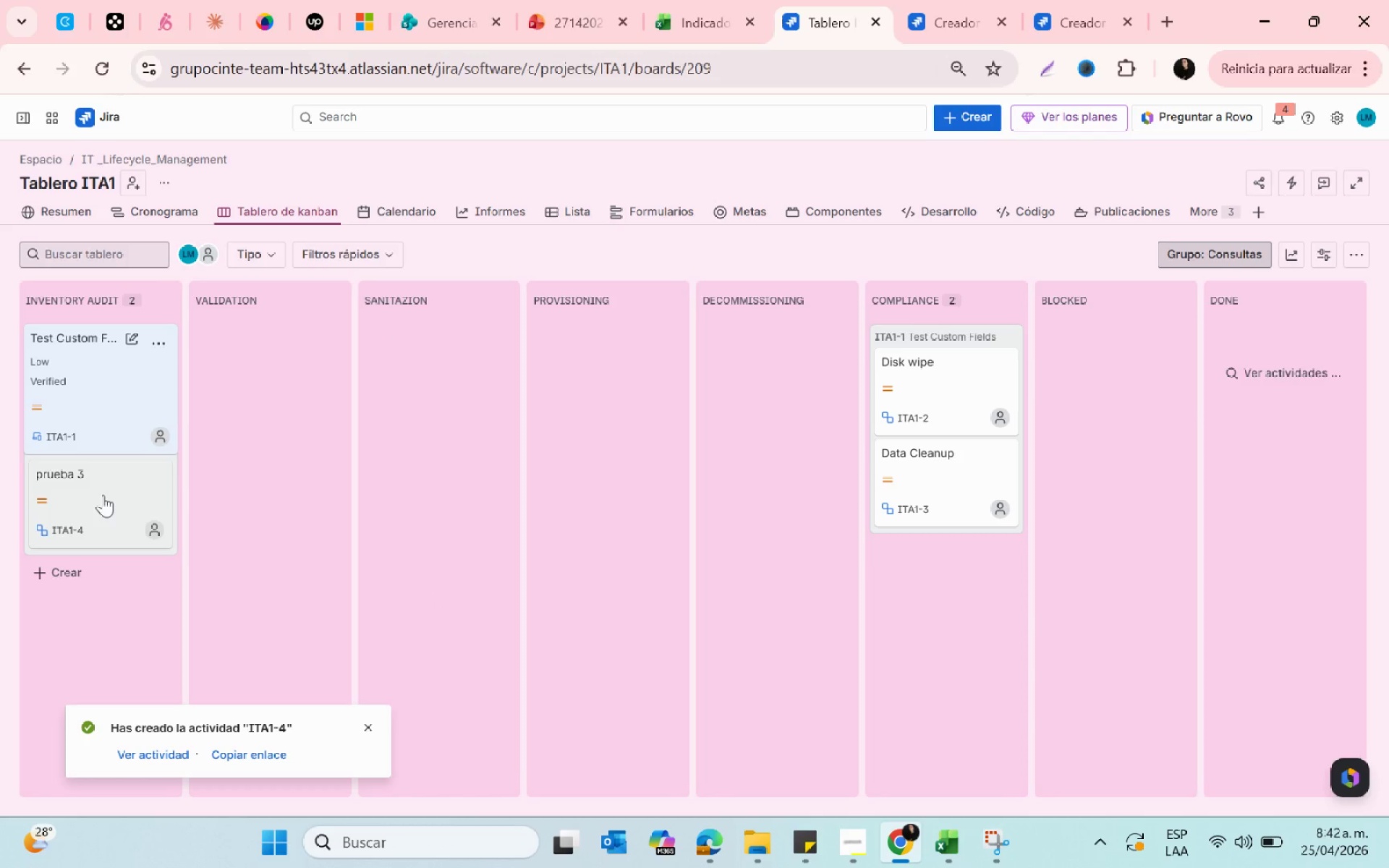 
left_click_drag(start_coordinate=[103, 495], to_coordinate=[220, 346])
 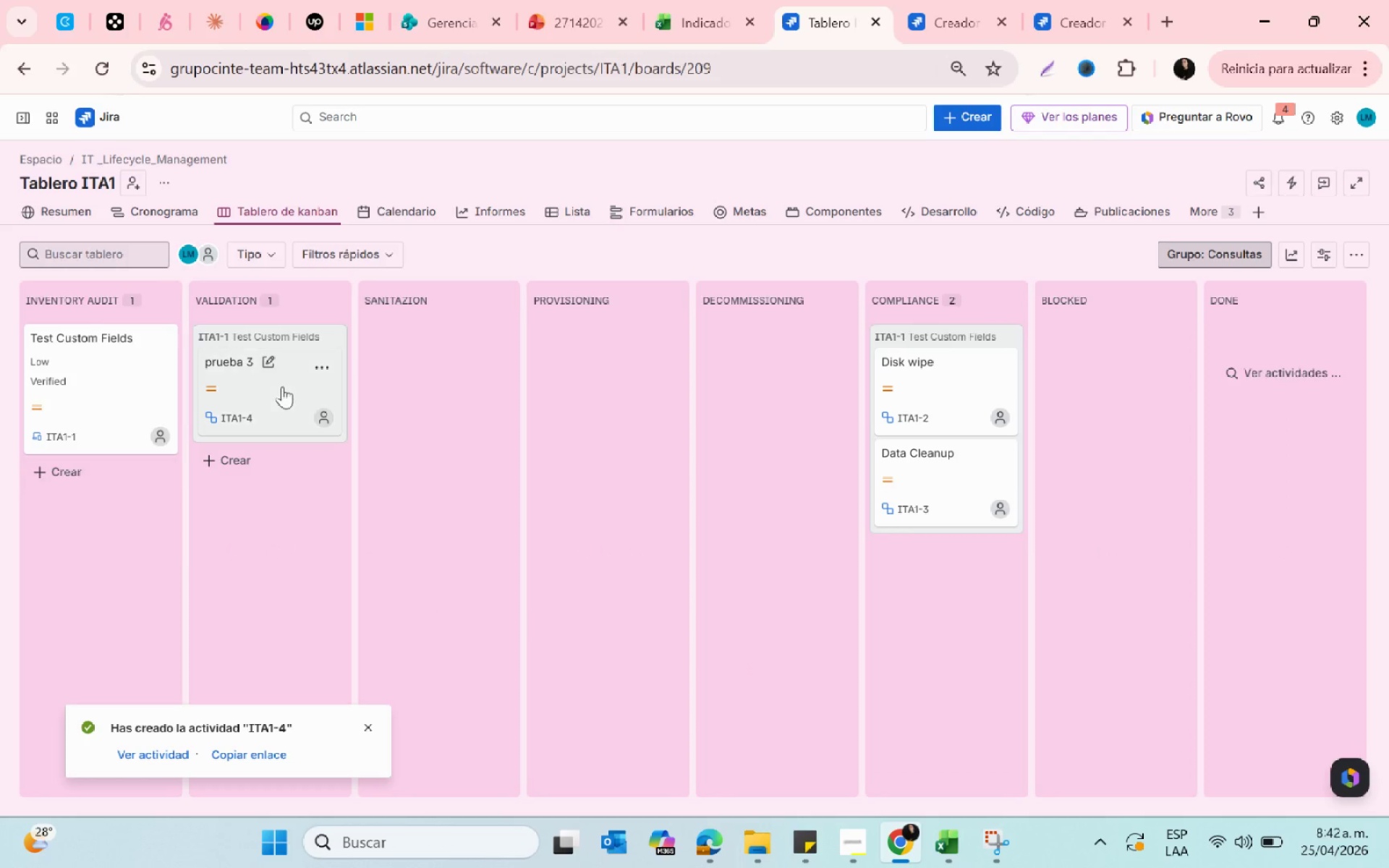 
left_click_drag(start_coordinate=[280, 386], to_coordinate=[396, 341])
 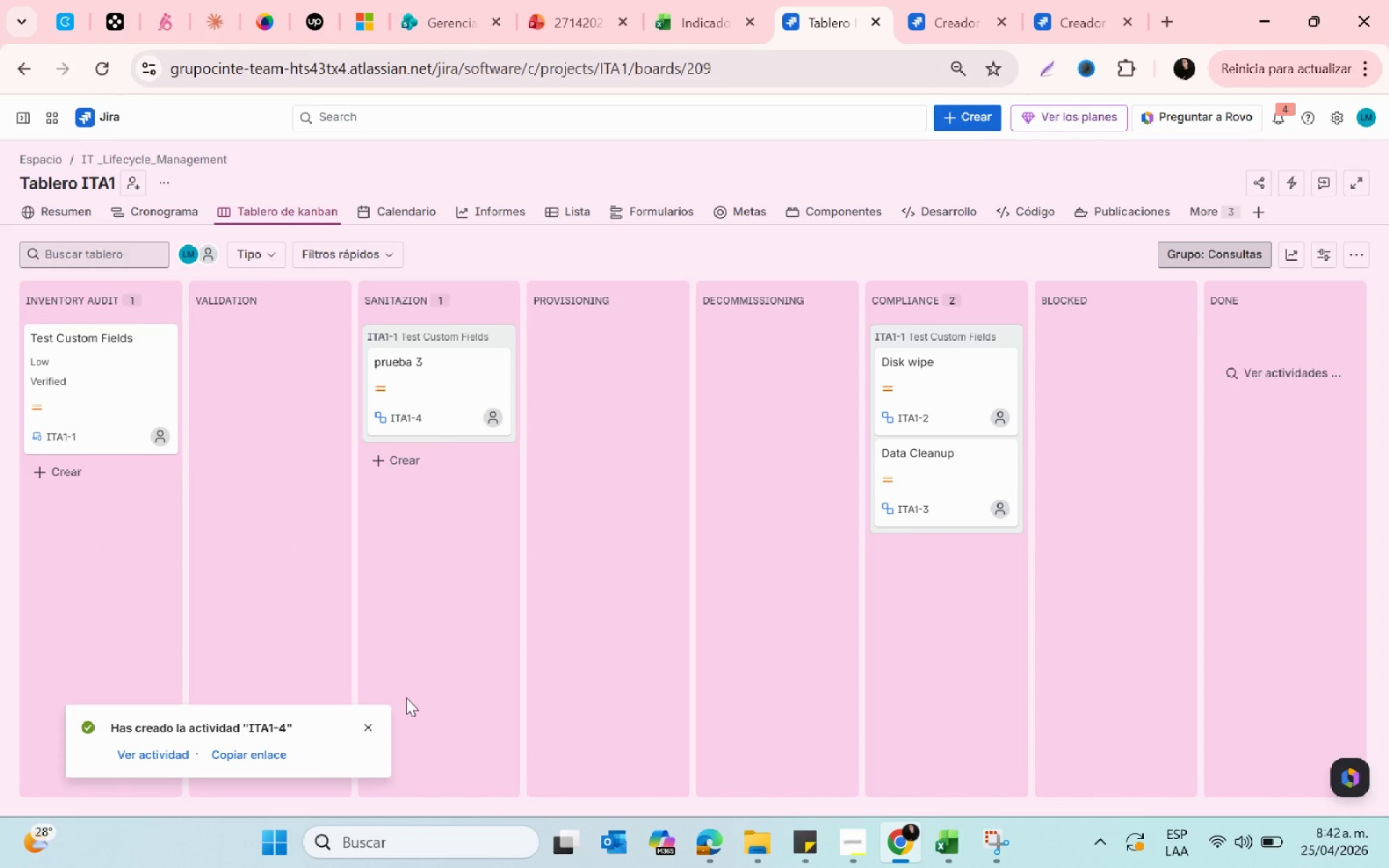 
left_click([366, 728])
 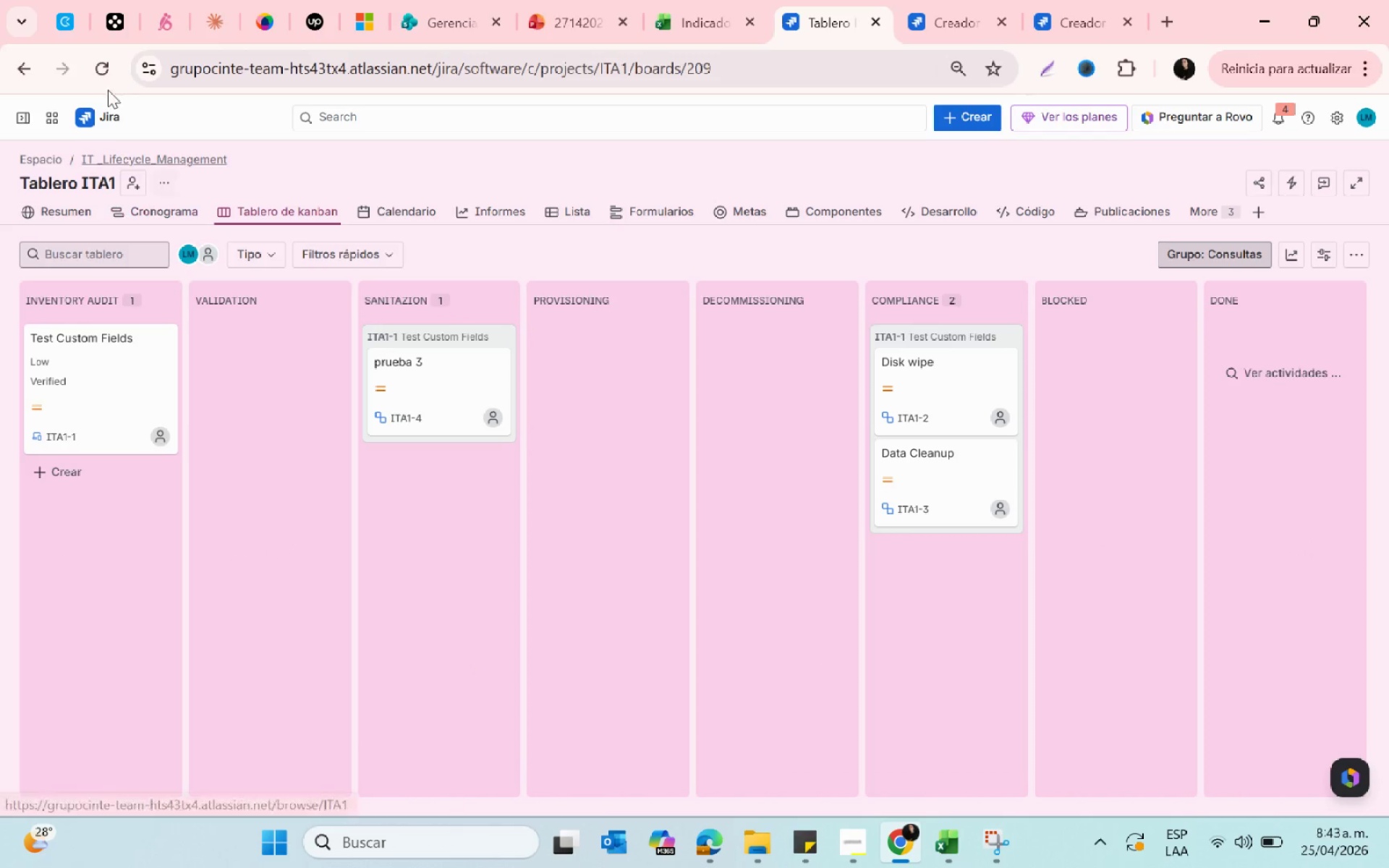 
left_click([101, 47])
 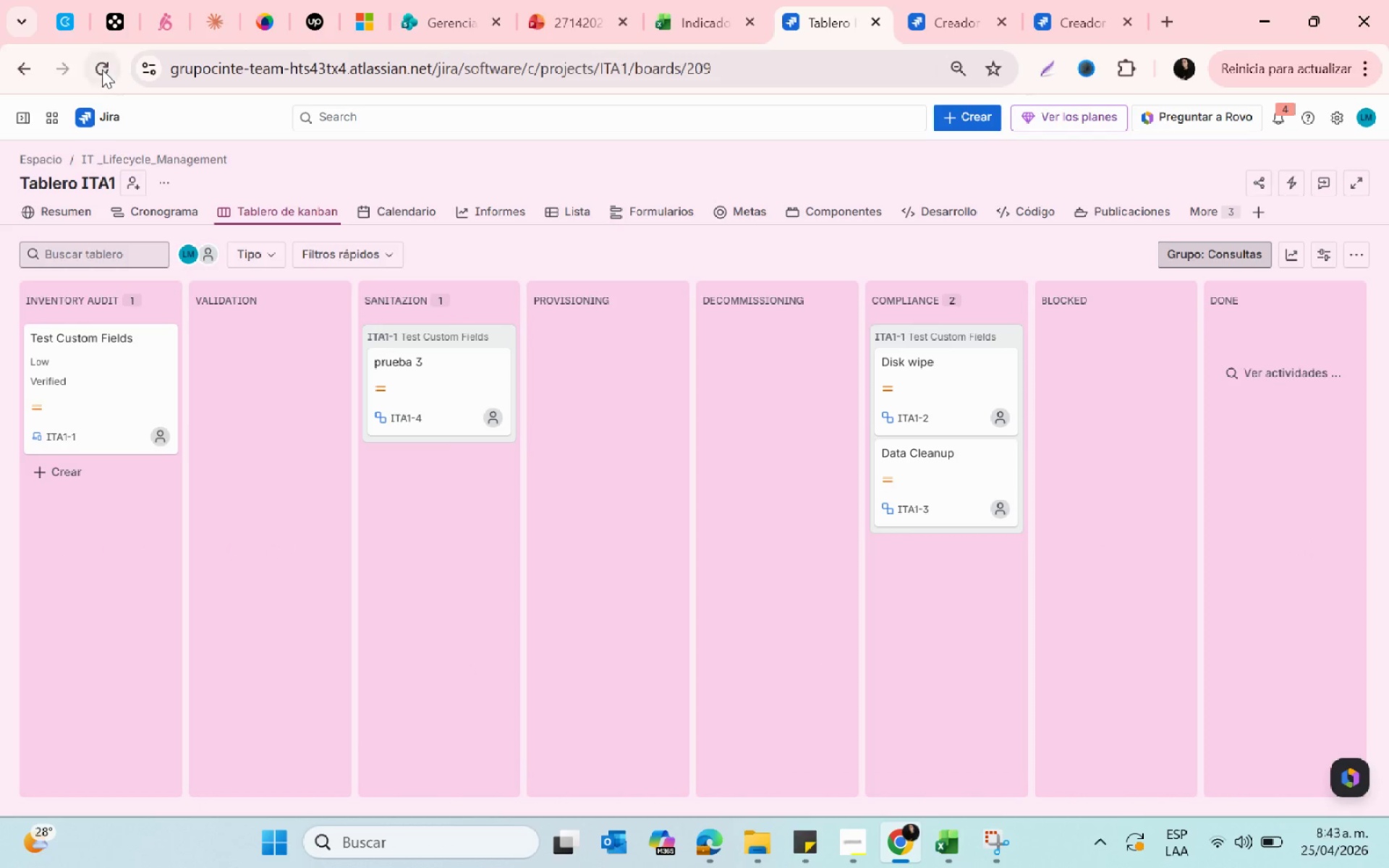 
left_click([103, 70])
 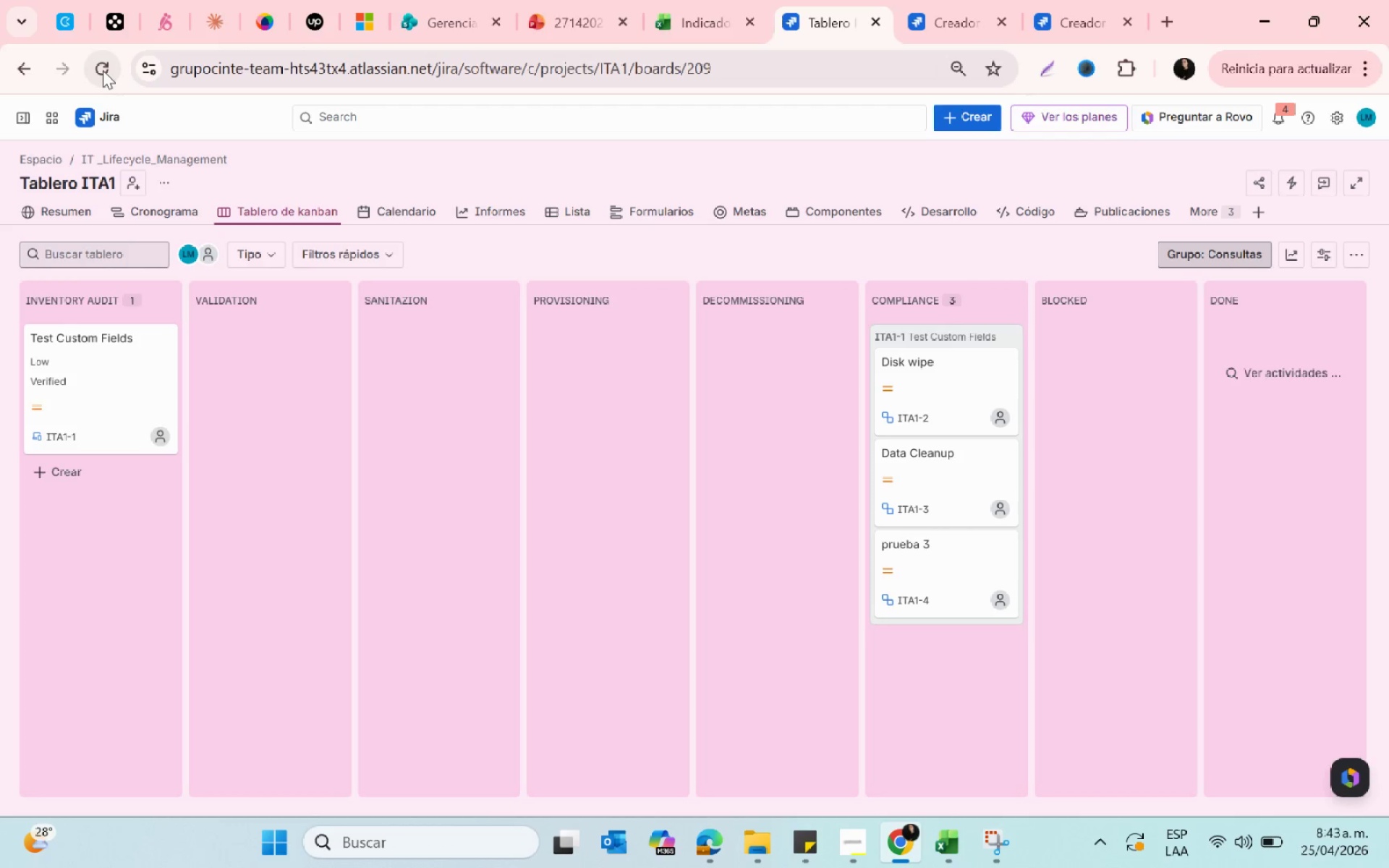 
wait(8.27)
 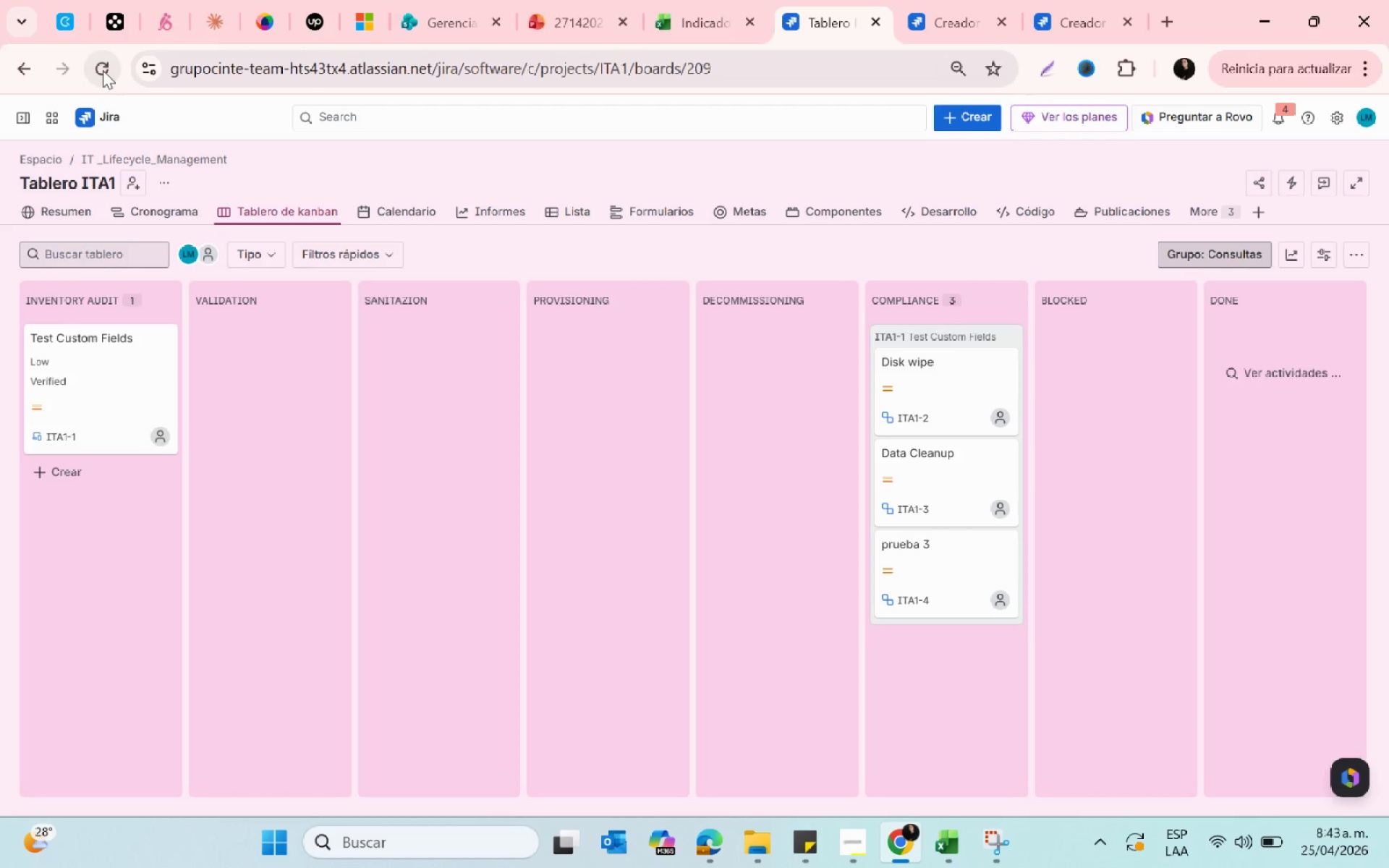 
left_click([909, 17])
 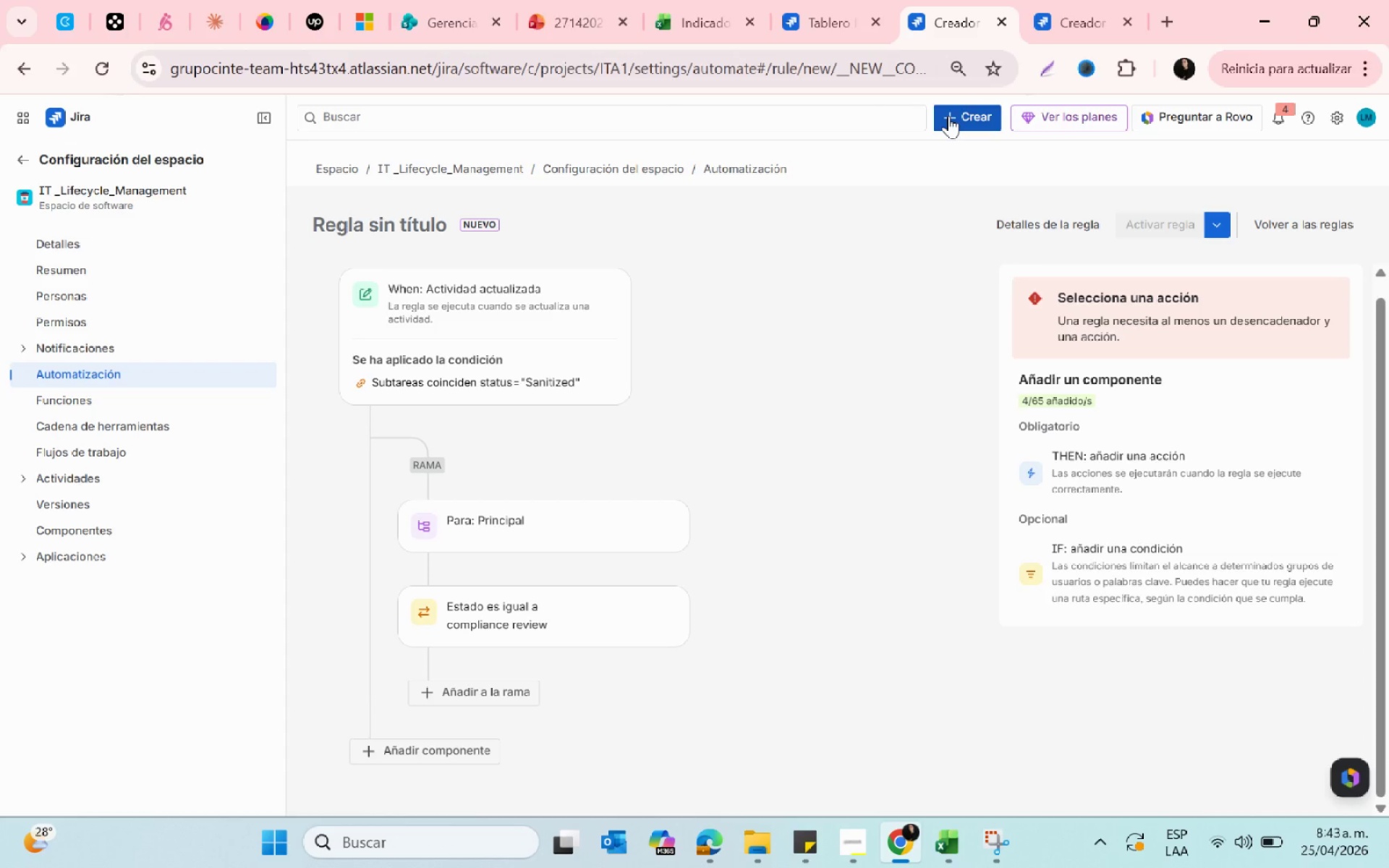 
wait(6.8)
 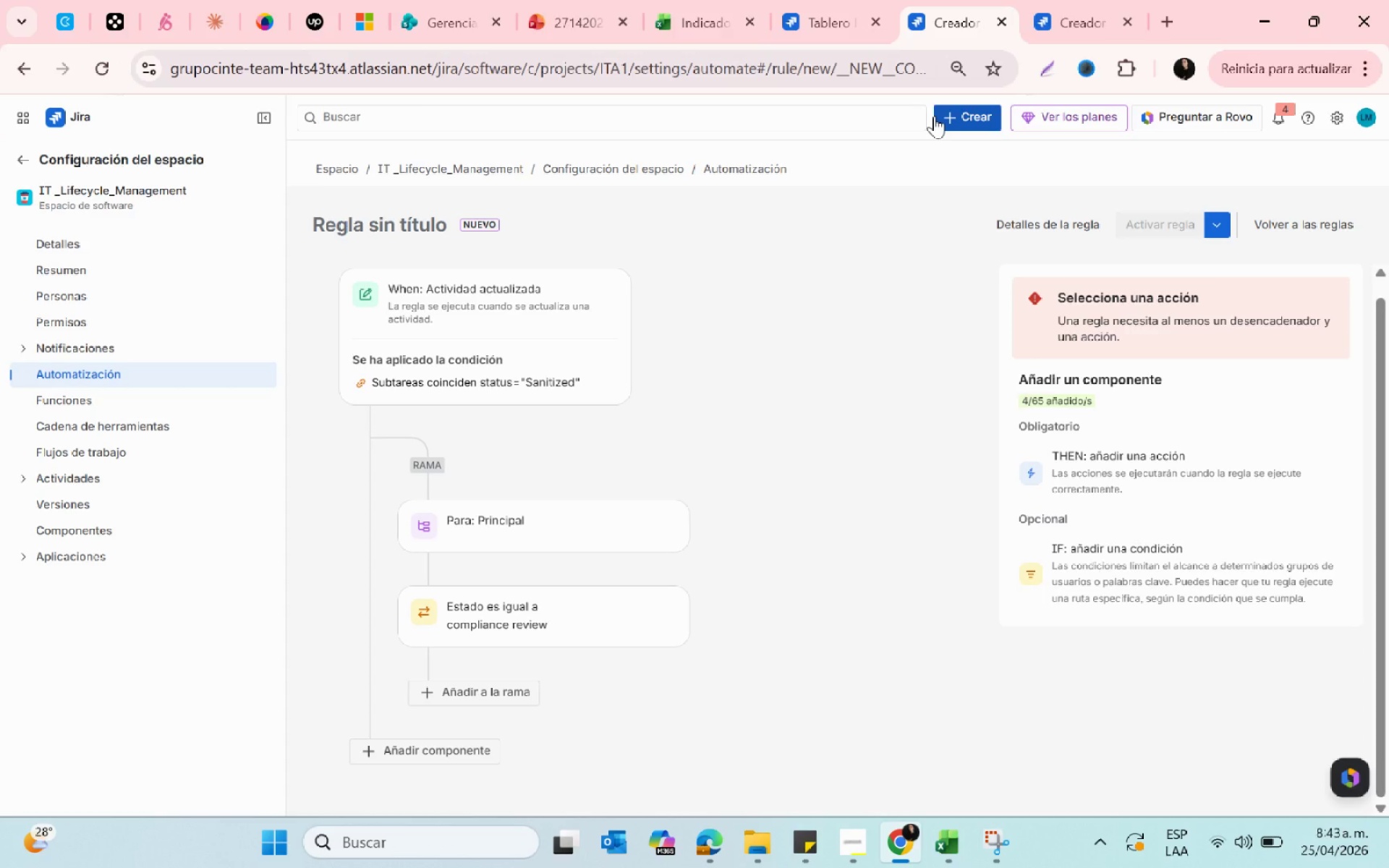 
left_click([1064, 7])
 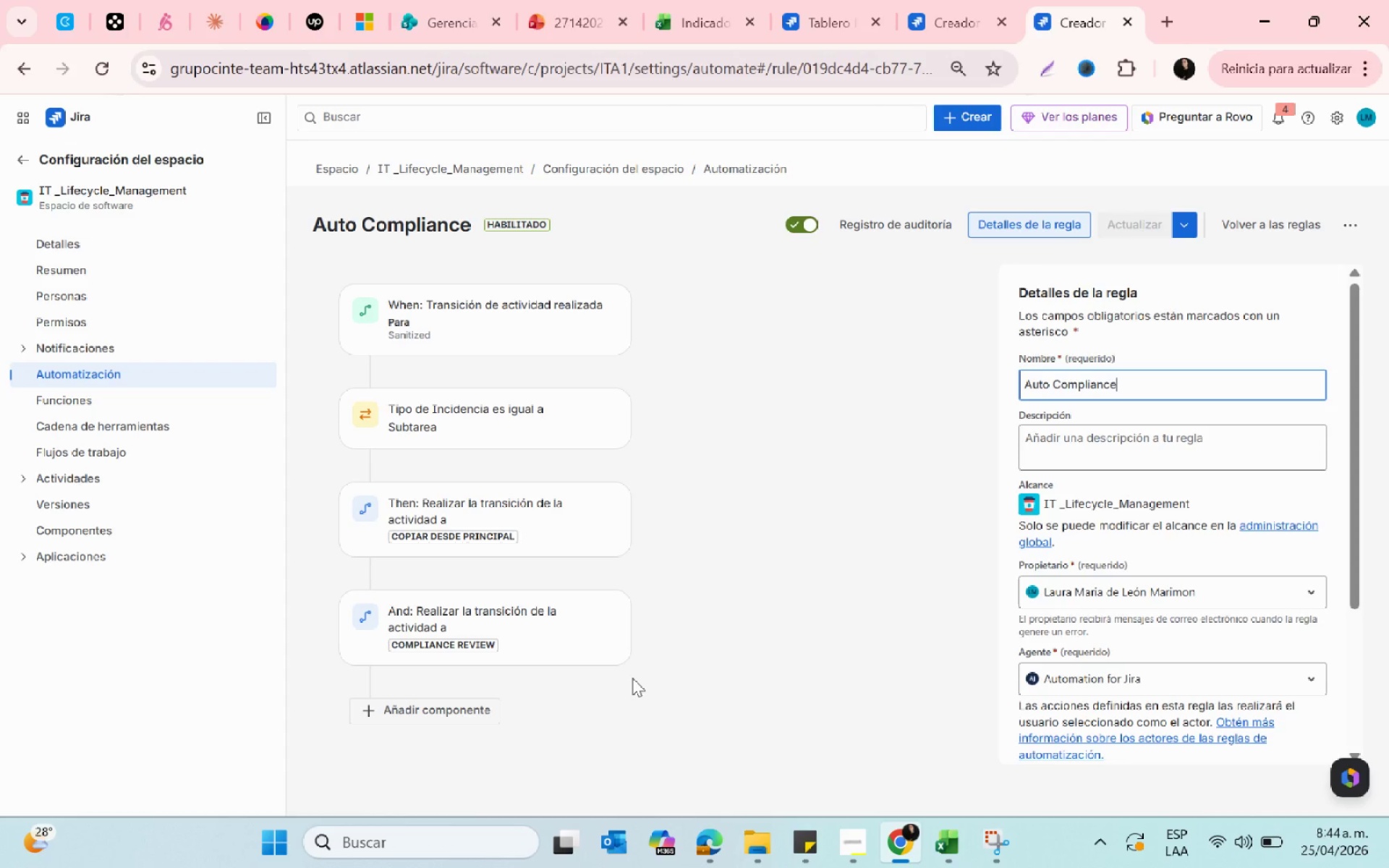 
wait(101.86)
 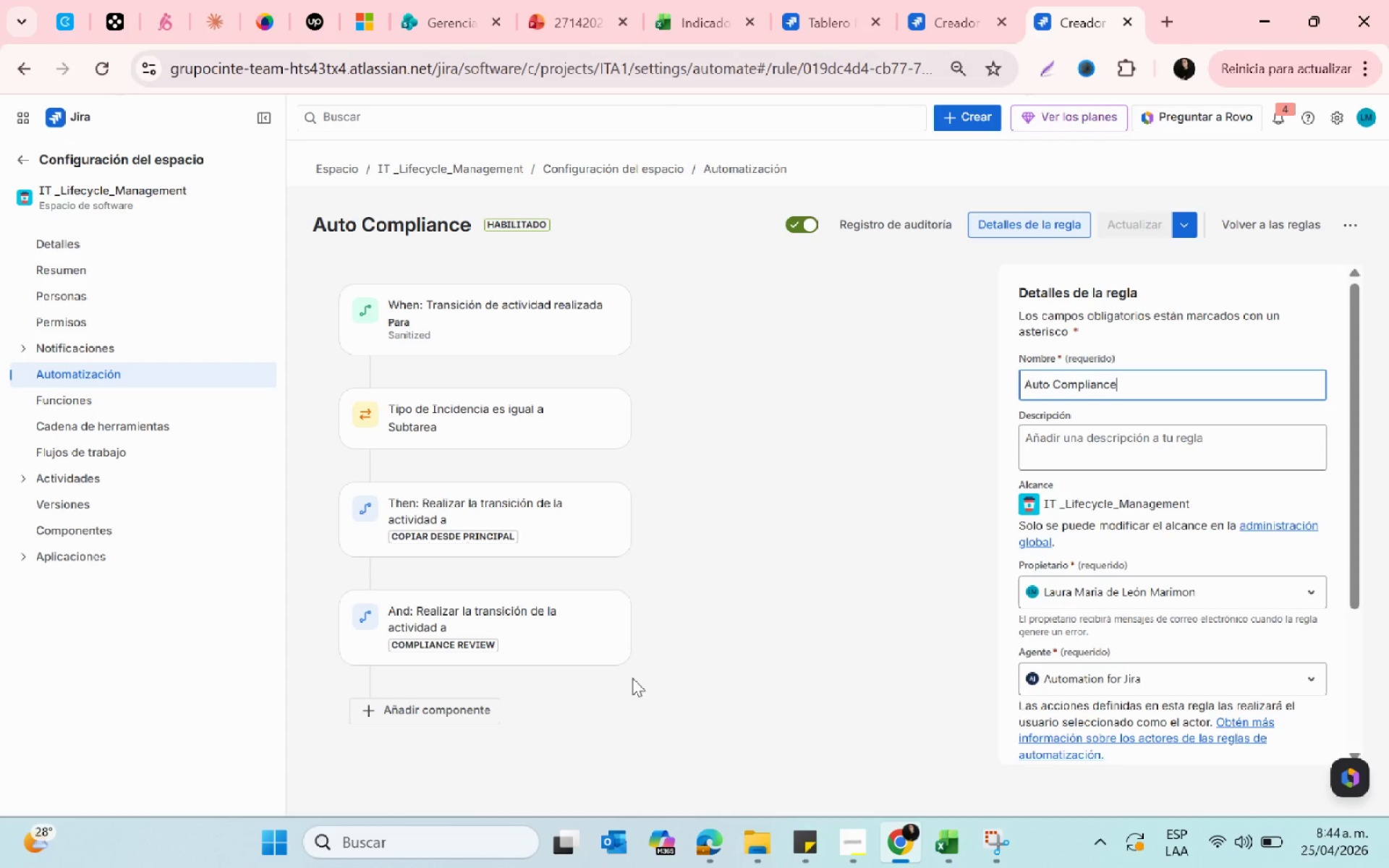 
left_click([388, 713])
 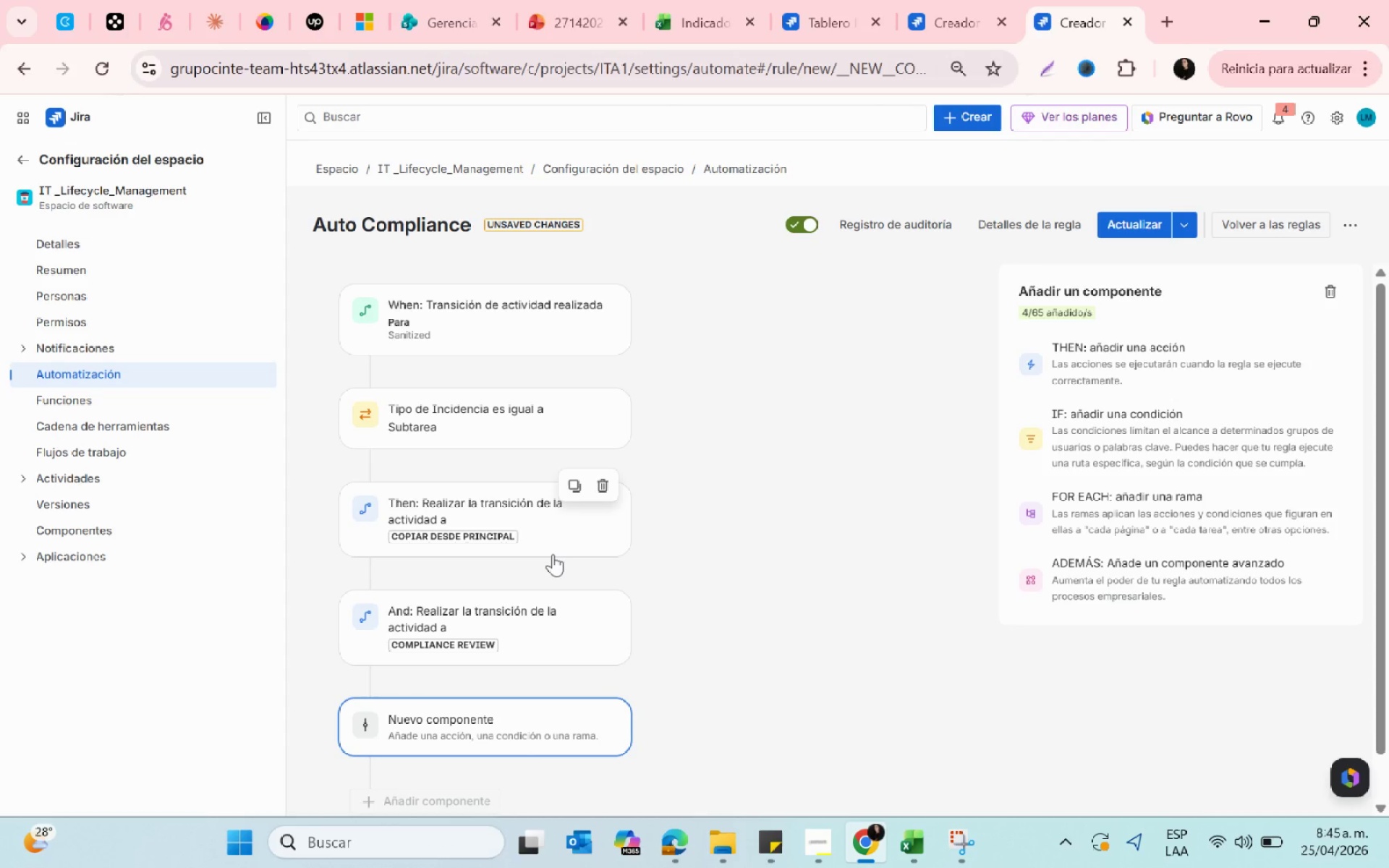 
wait(31.58)
 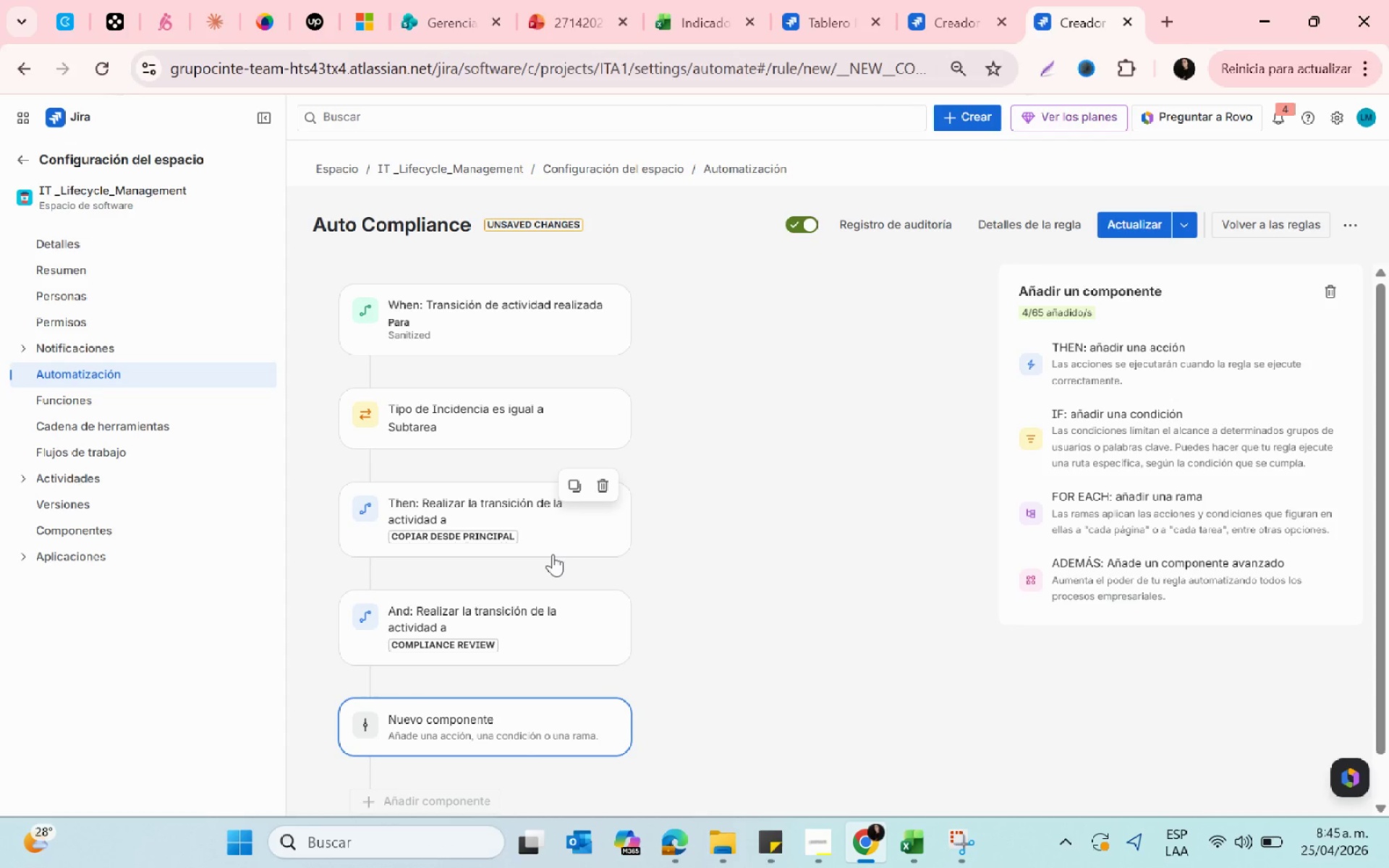 
left_click([1108, 435])
 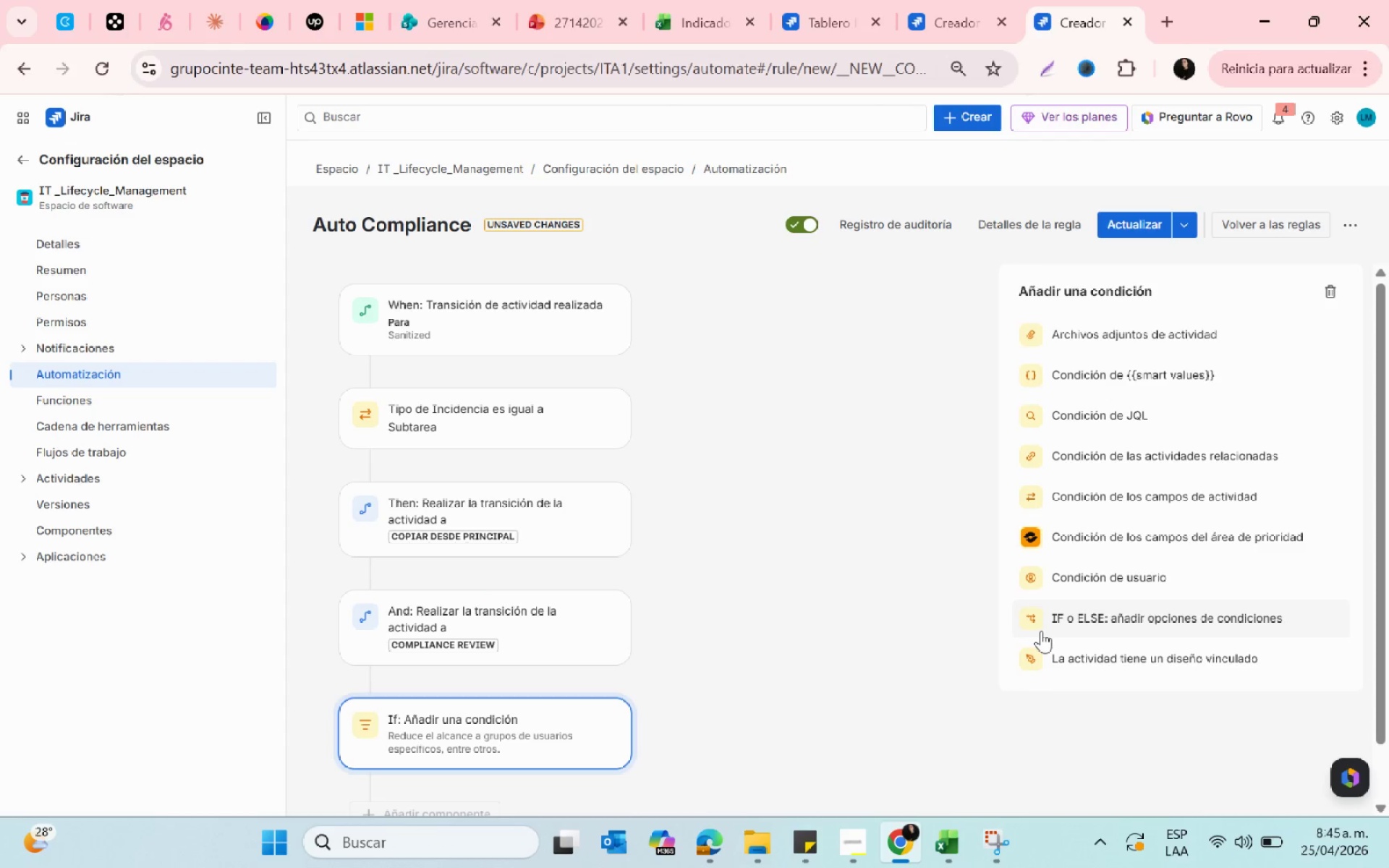 
scroll: coordinate [899, 712], scroll_direction: down, amount: 1.0
 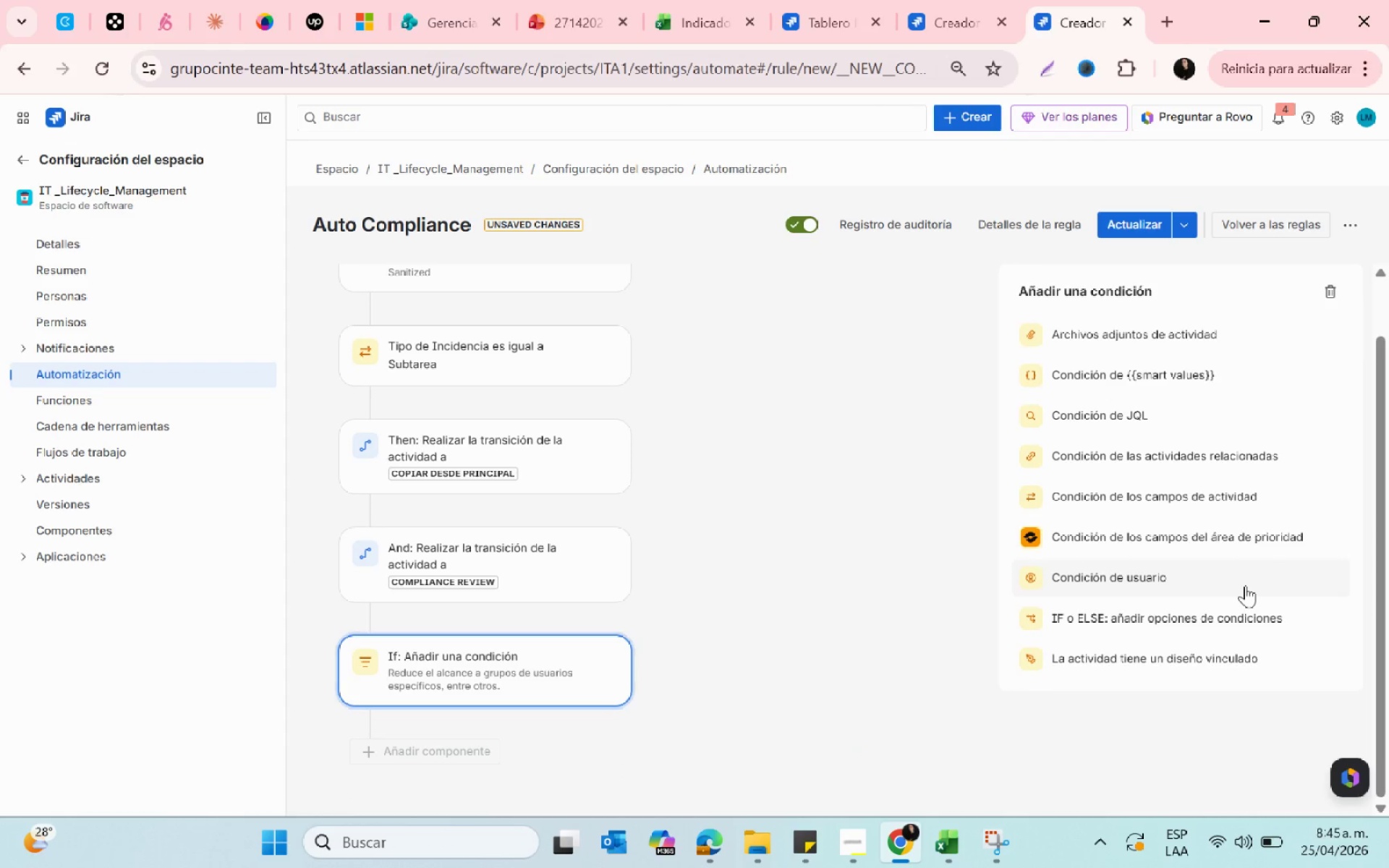 
wait(5.38)
 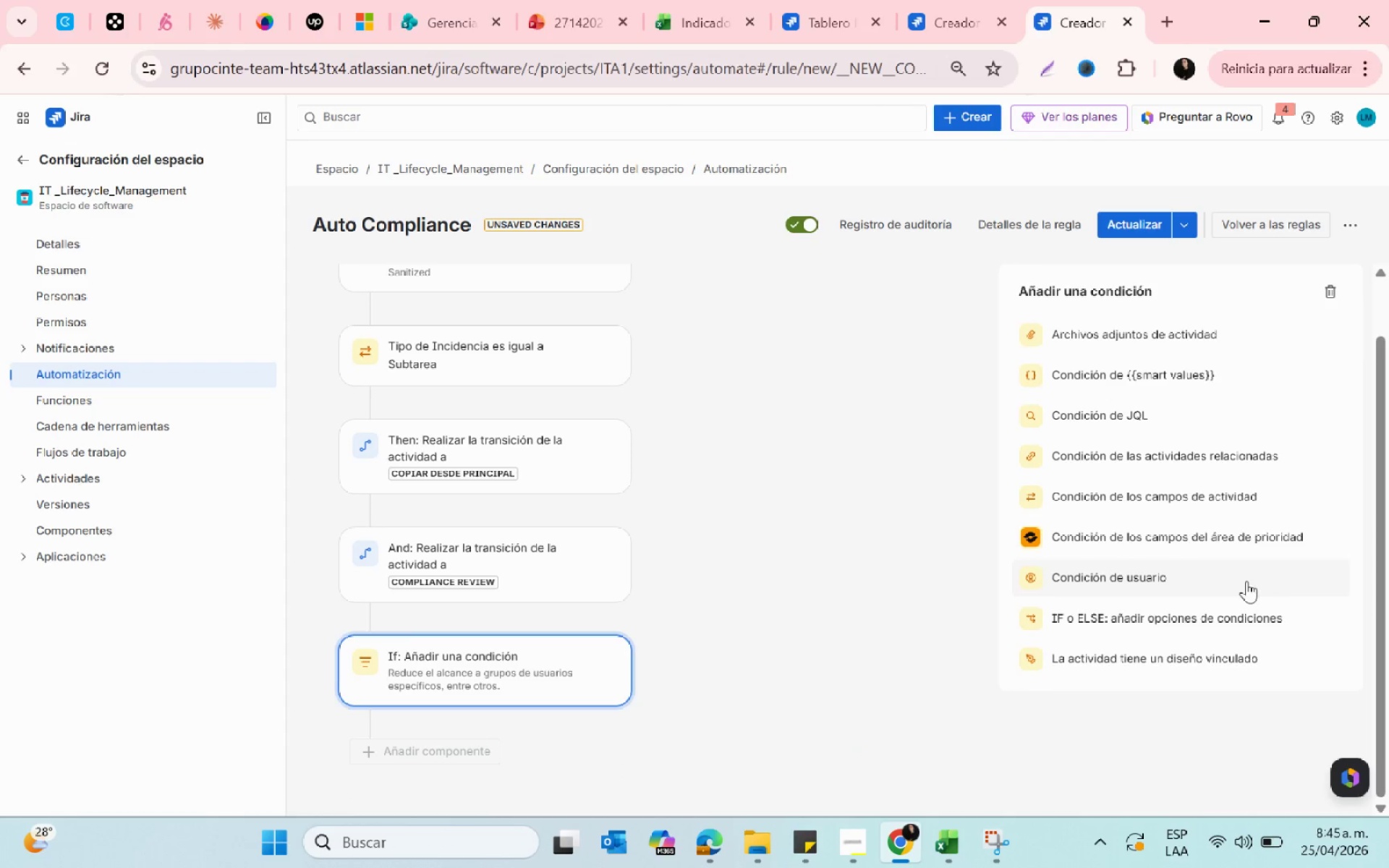 
mouse_move([1116, 482])
 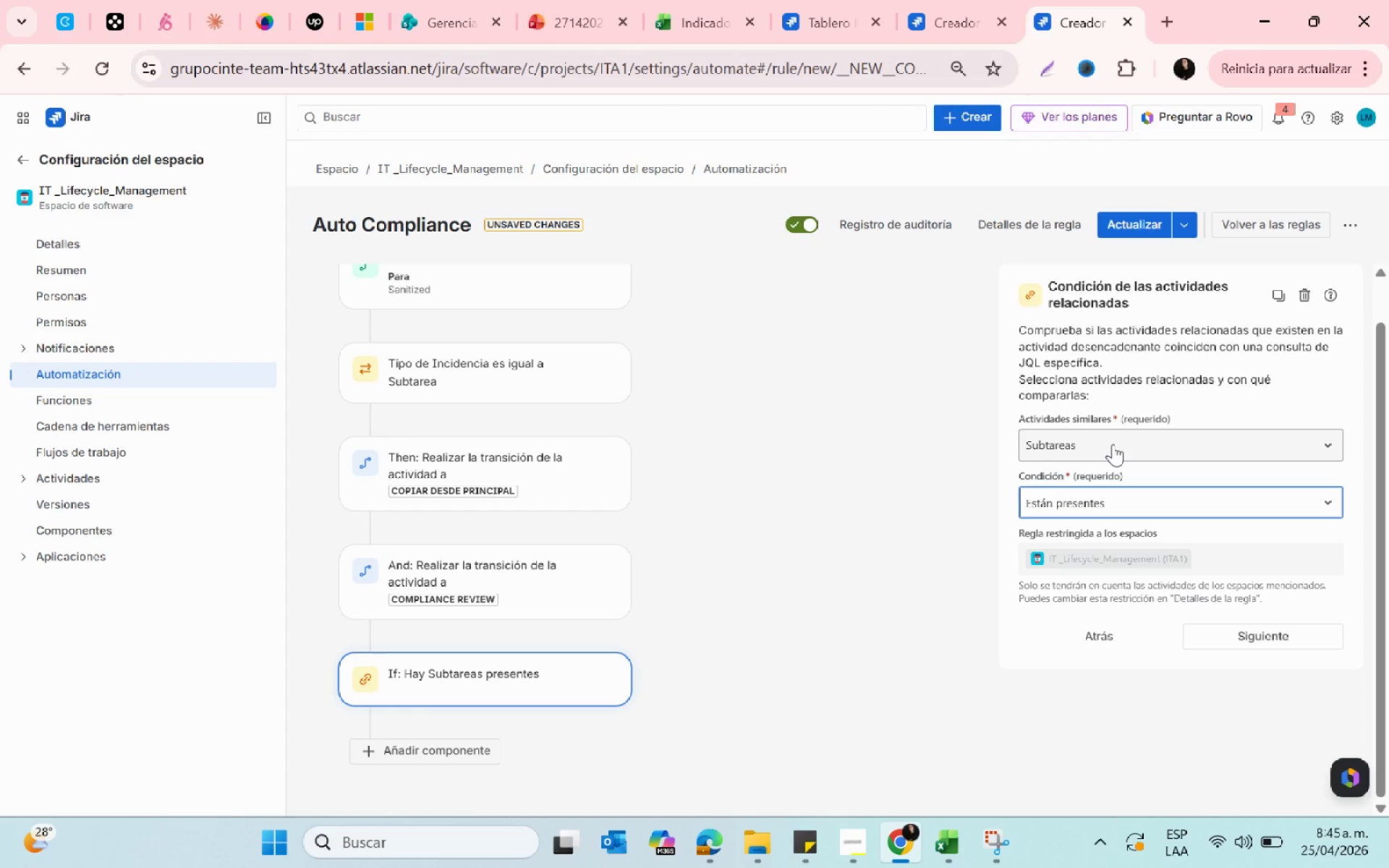 
wait(5.04)
 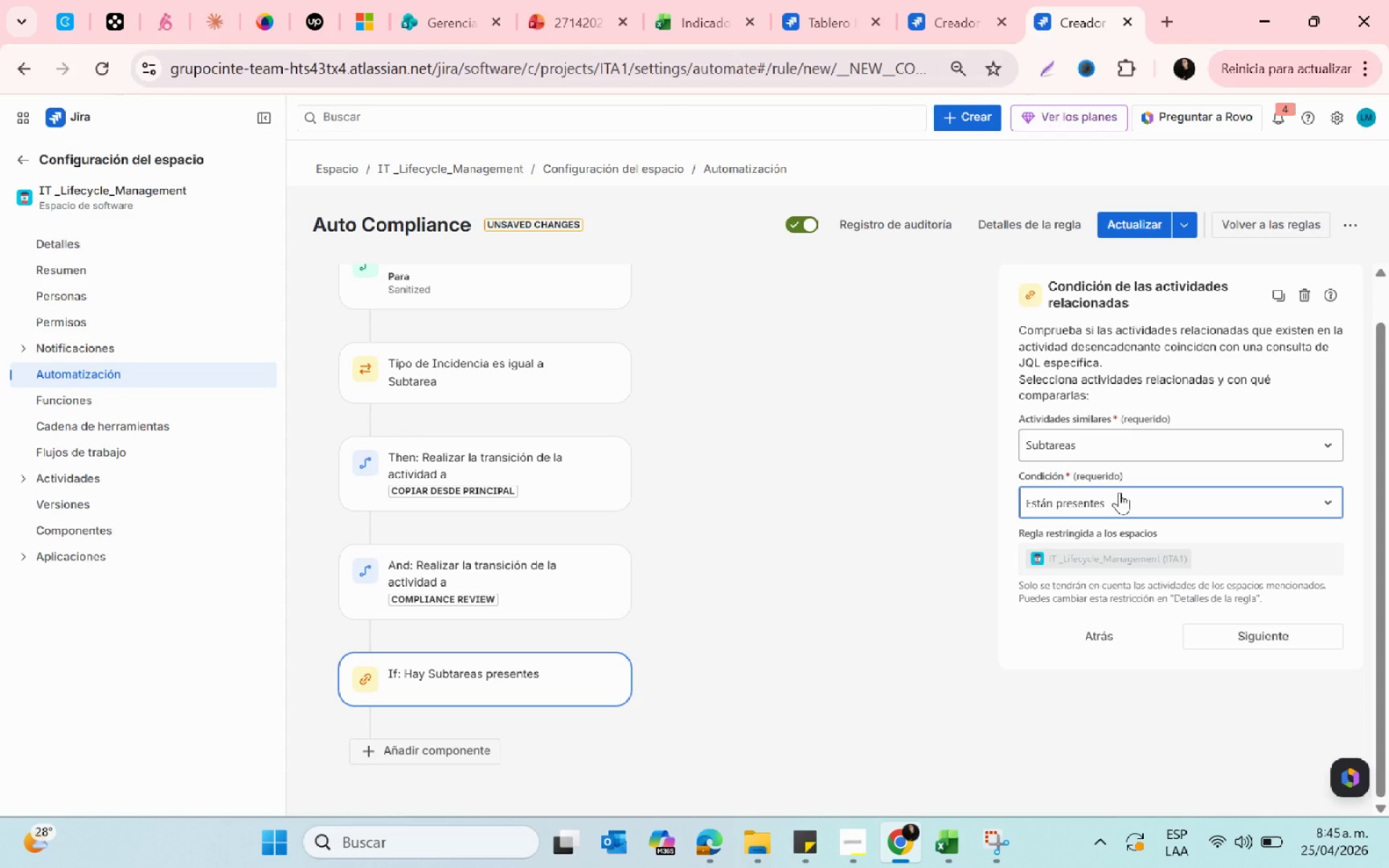 
left_click([1110, 506])
 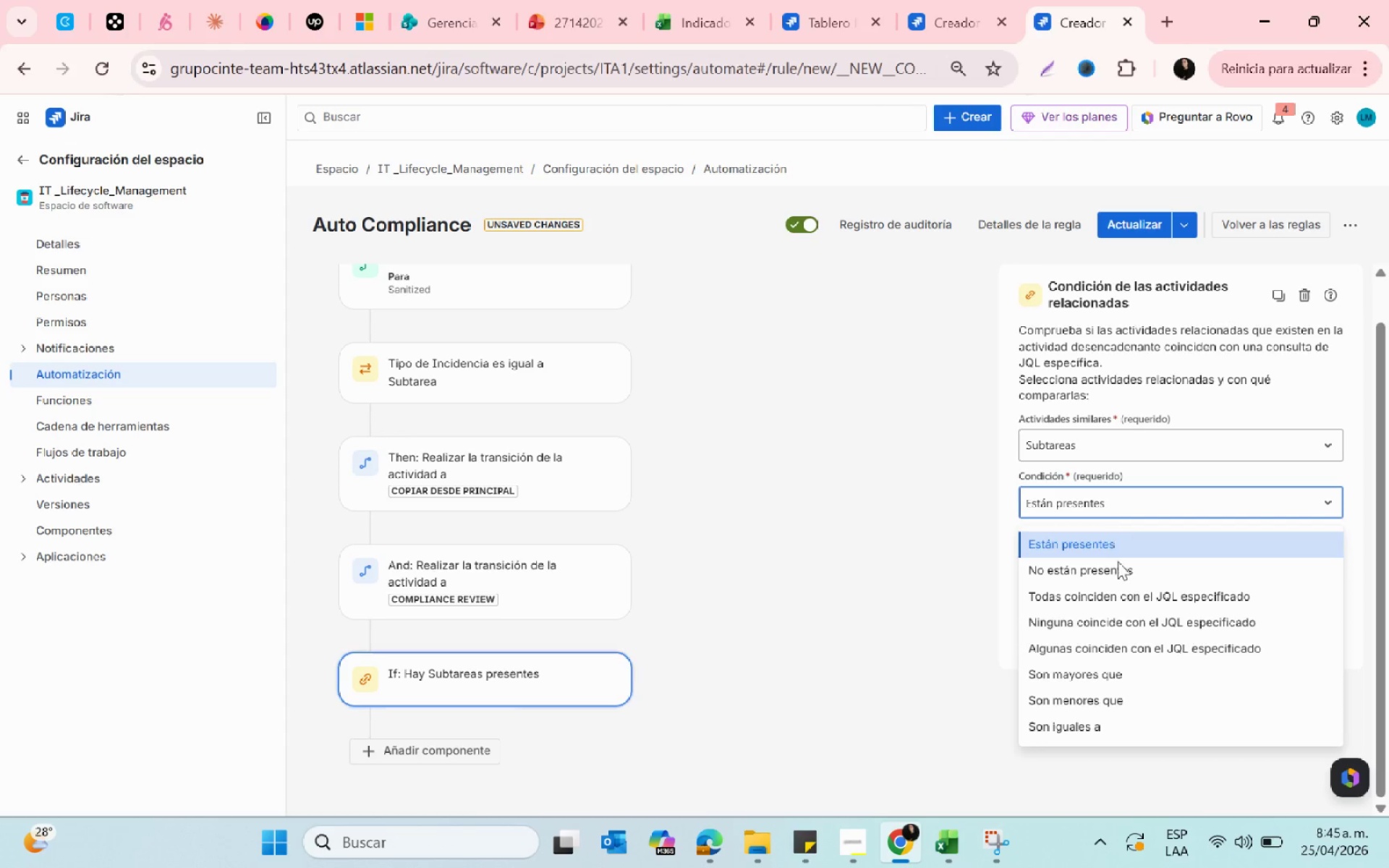 
left_click([1128, 605])
 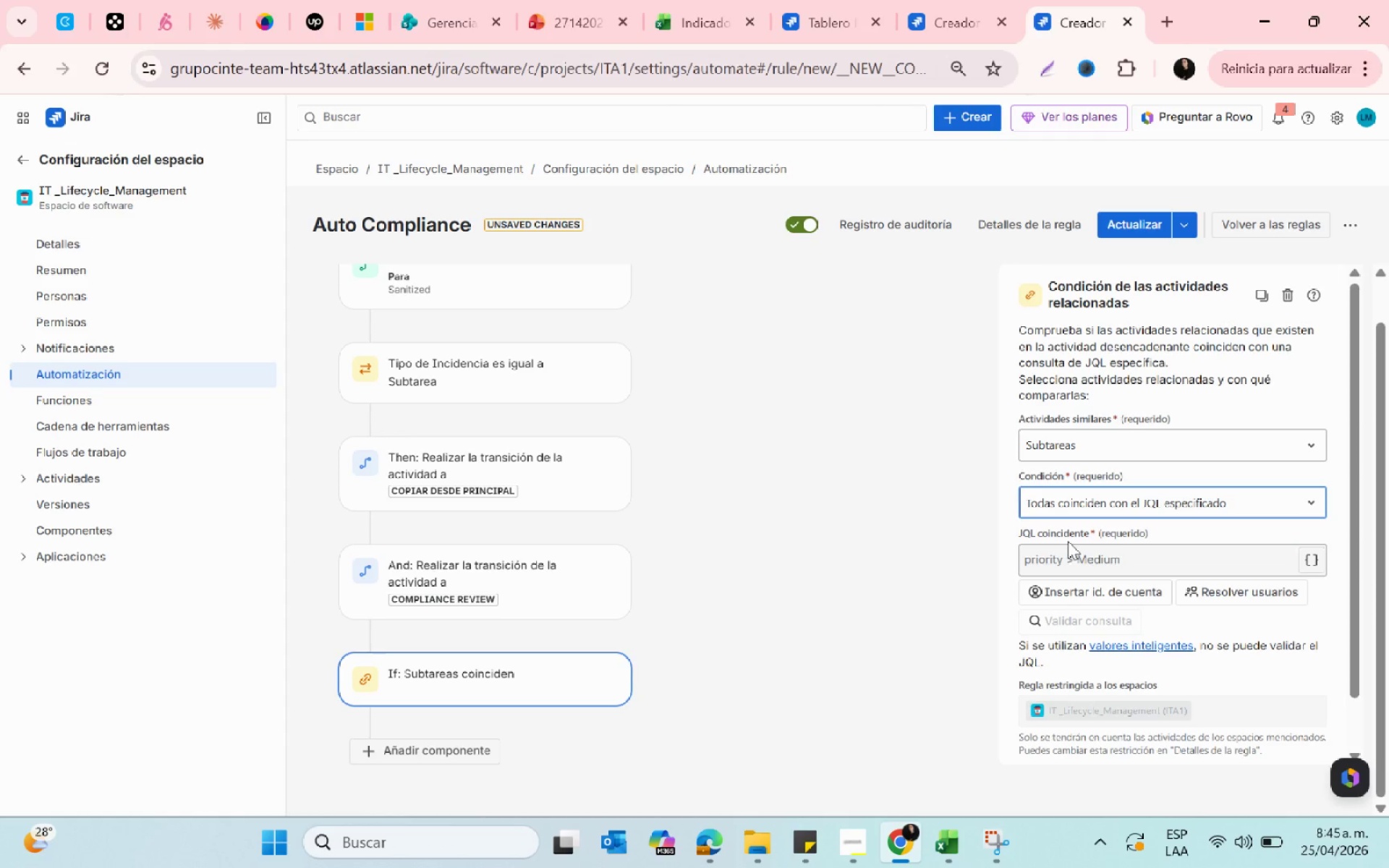 
left_click([1071, 569])
 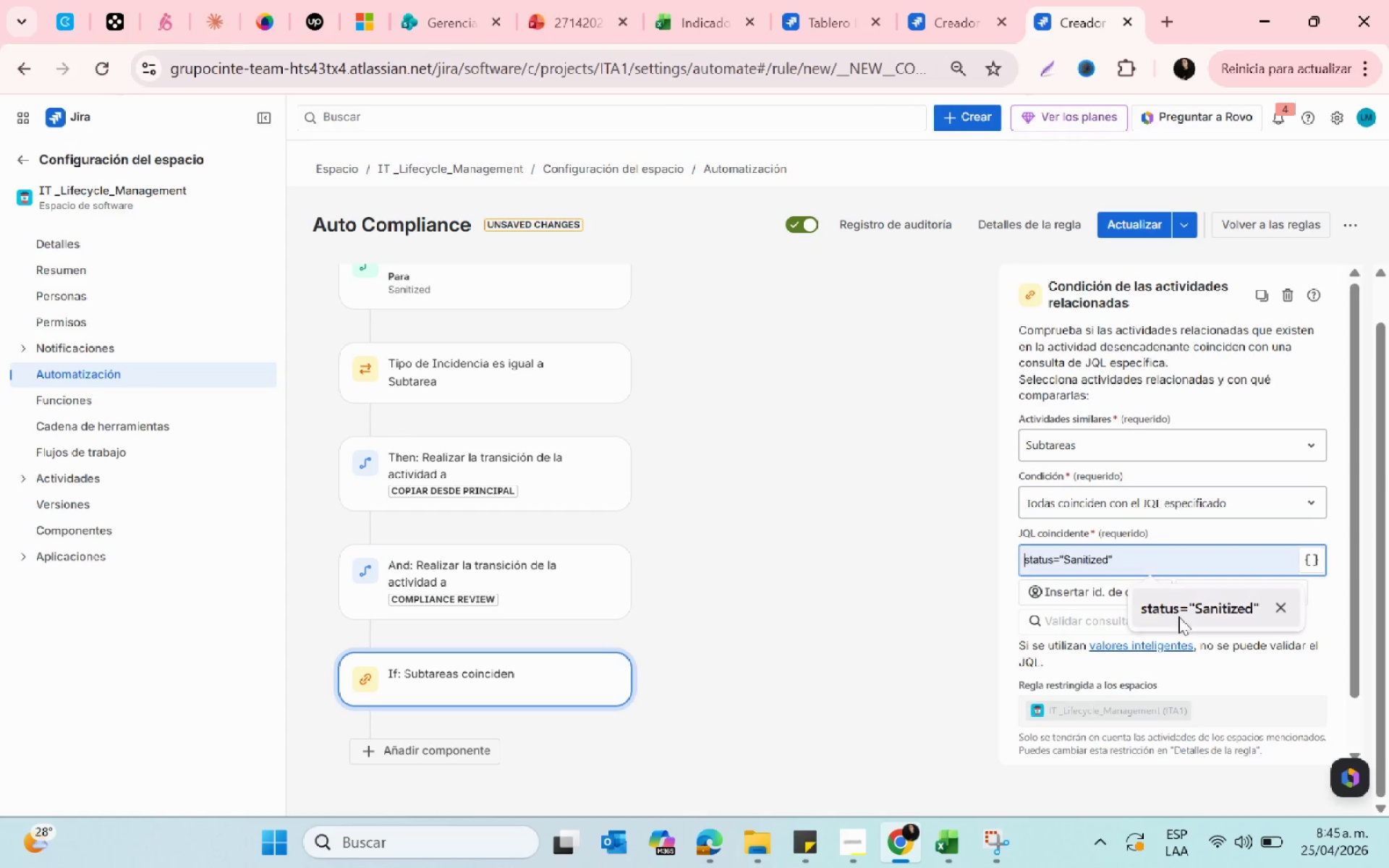 
left_click([1181, 622])
 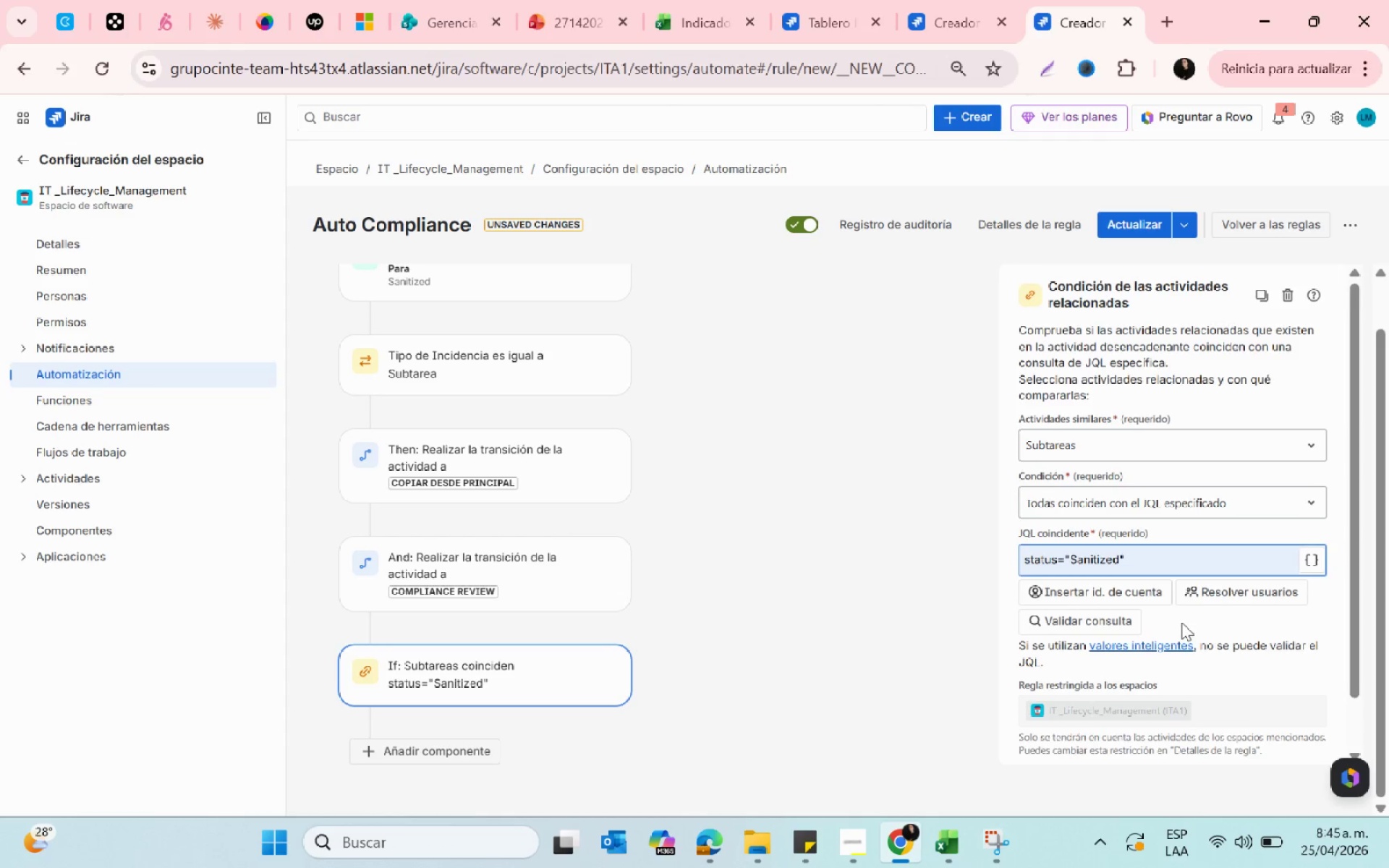 
scroll: coordinate [1181, 649], scroll_direction: down, amount: 3.0
 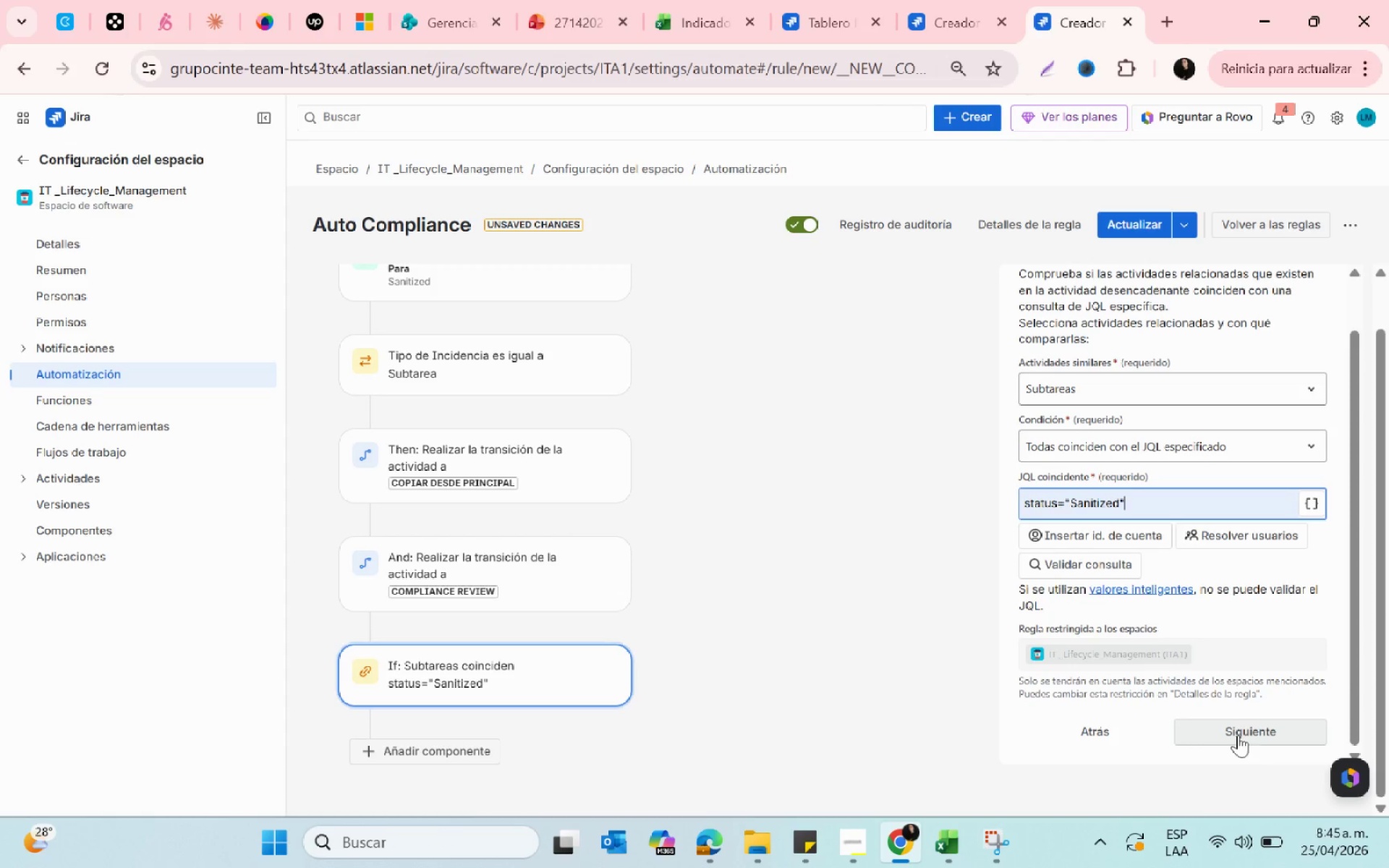 
left_click([1235, 735])
 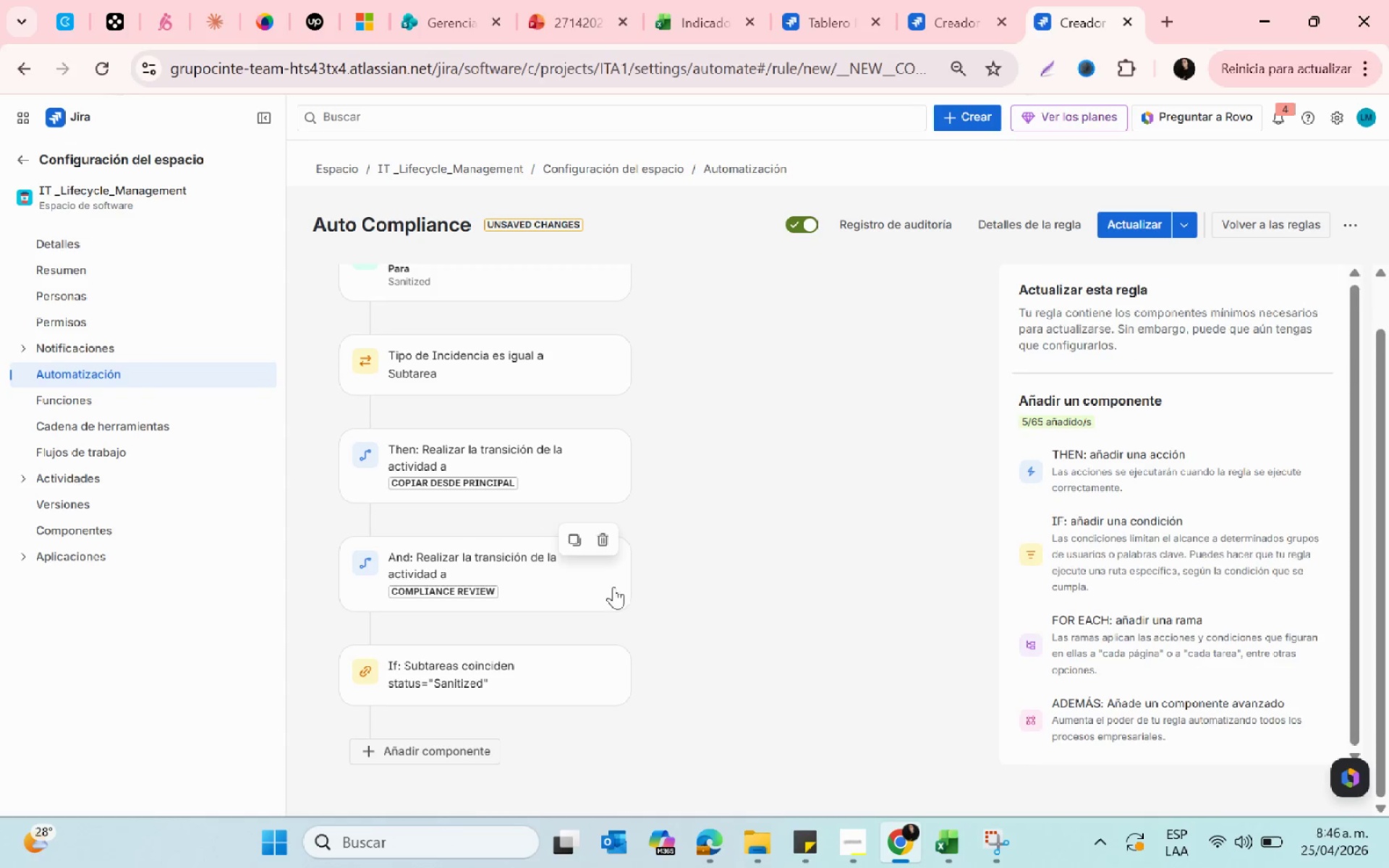 
wait(6.59)
 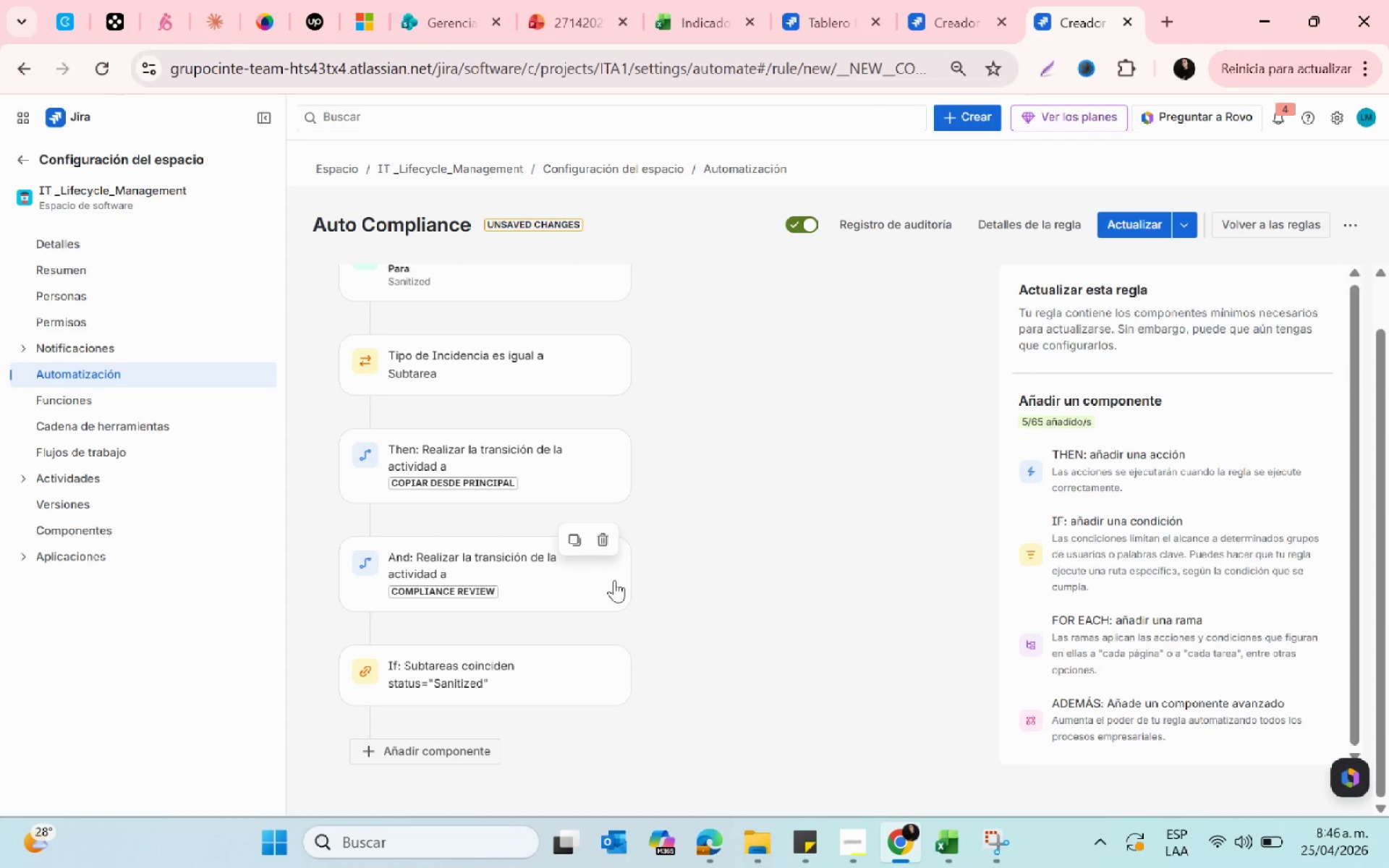 
left_click_drag(start_coordinate=[519, 686], to_coordinate=[501, 415])
 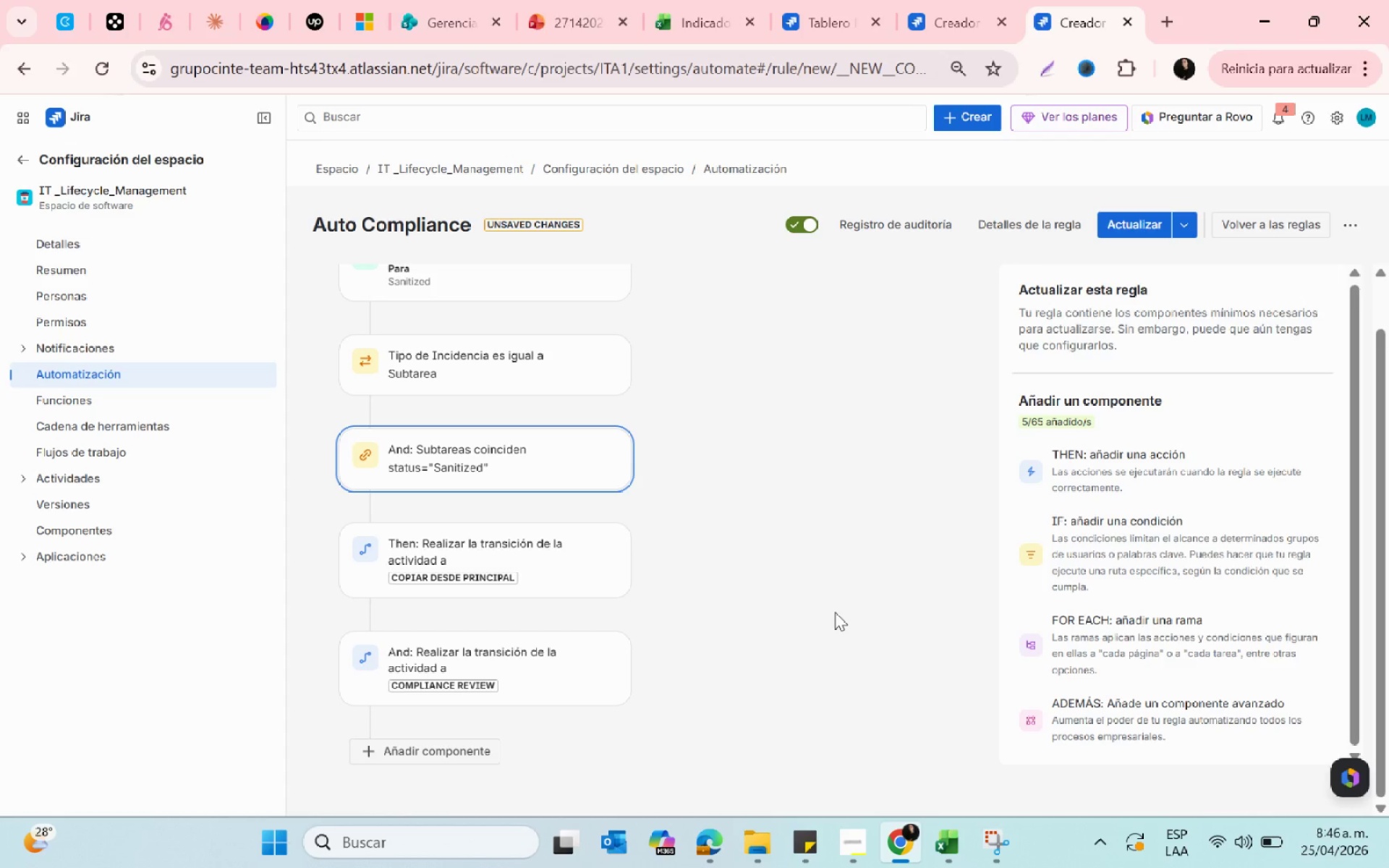 
wait(13.94)
 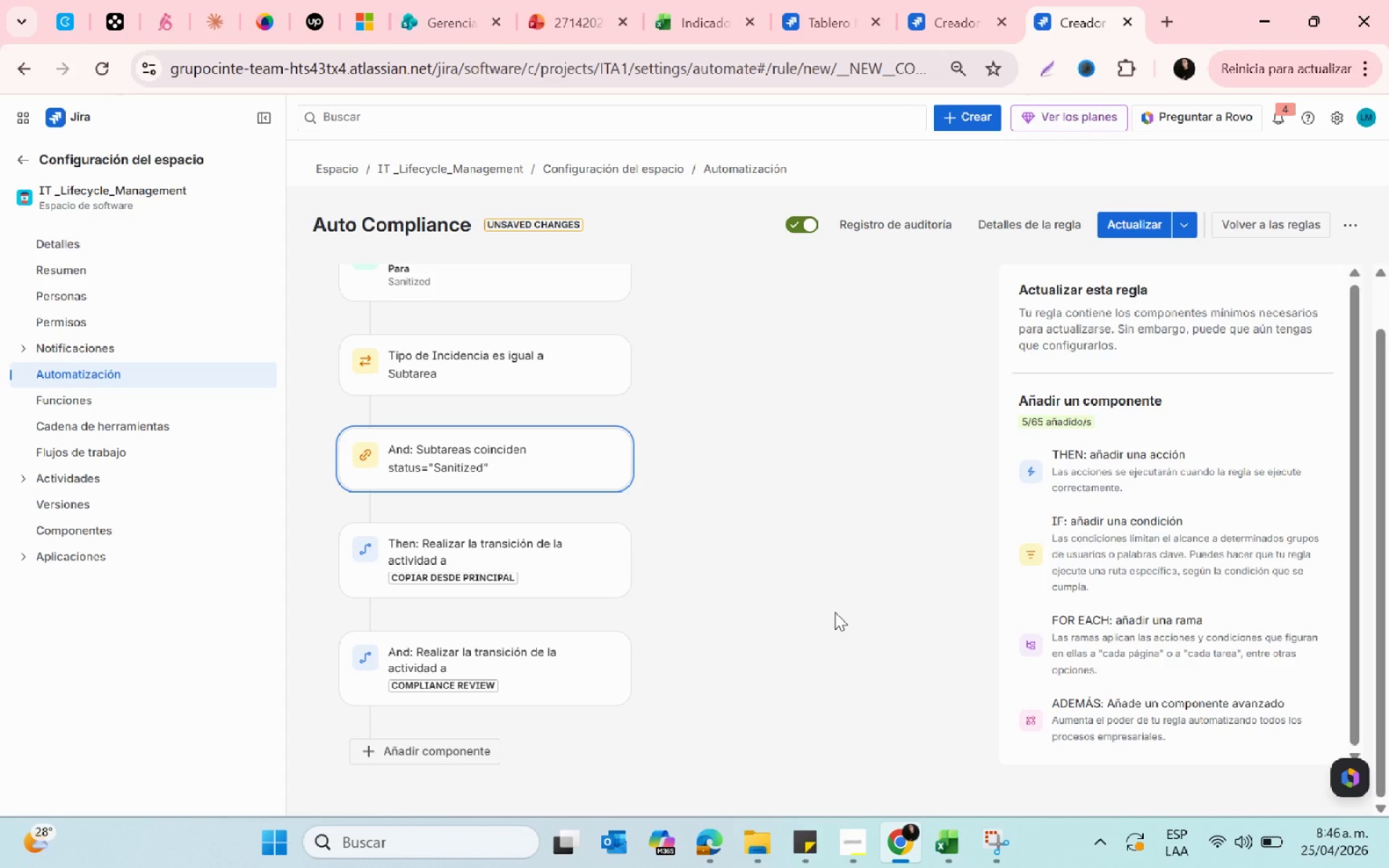 
left_click([1120, 221])
 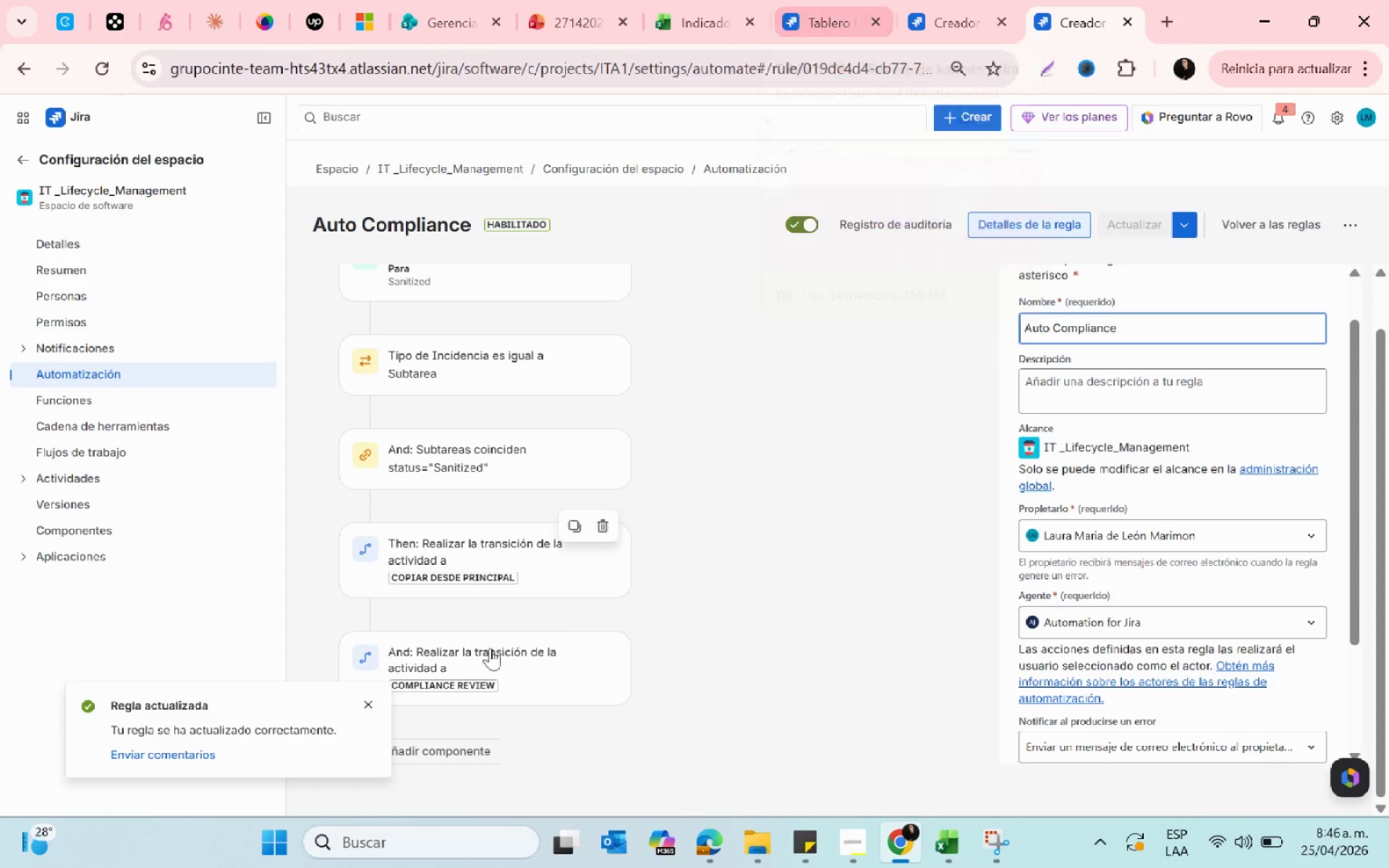 
left_click([363, 703])
 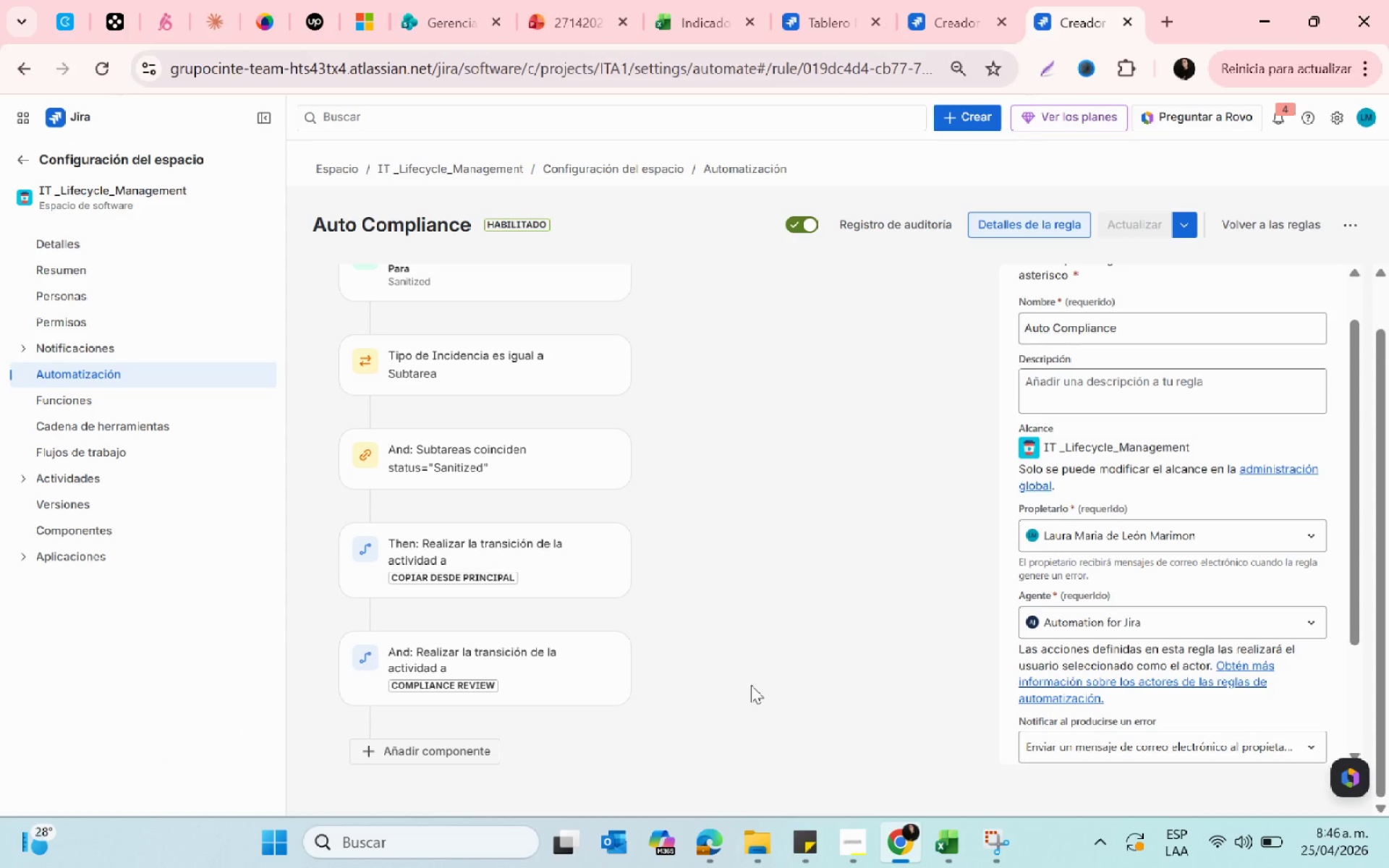 
wait(21.69)
 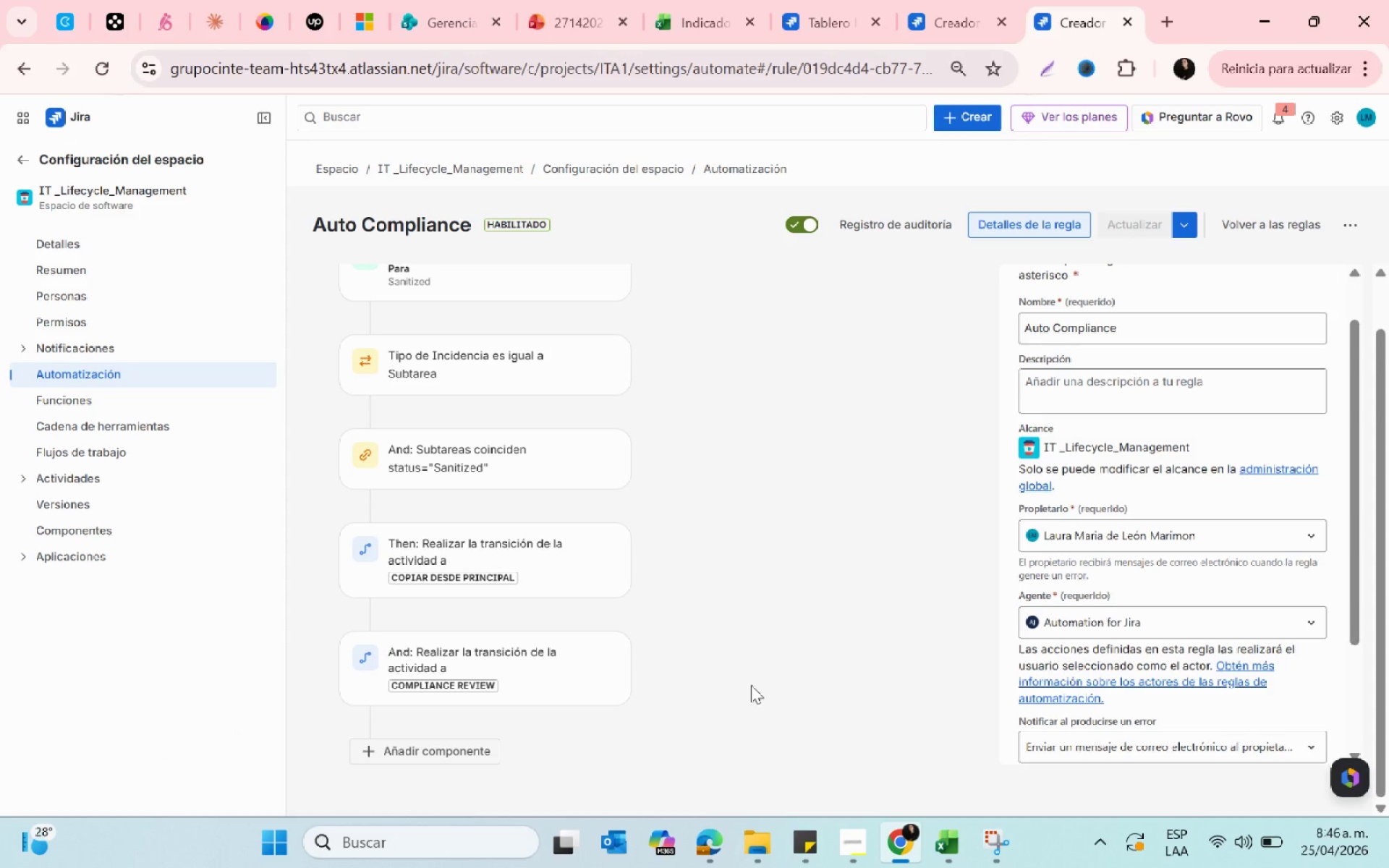 
left_click([789, 10])
 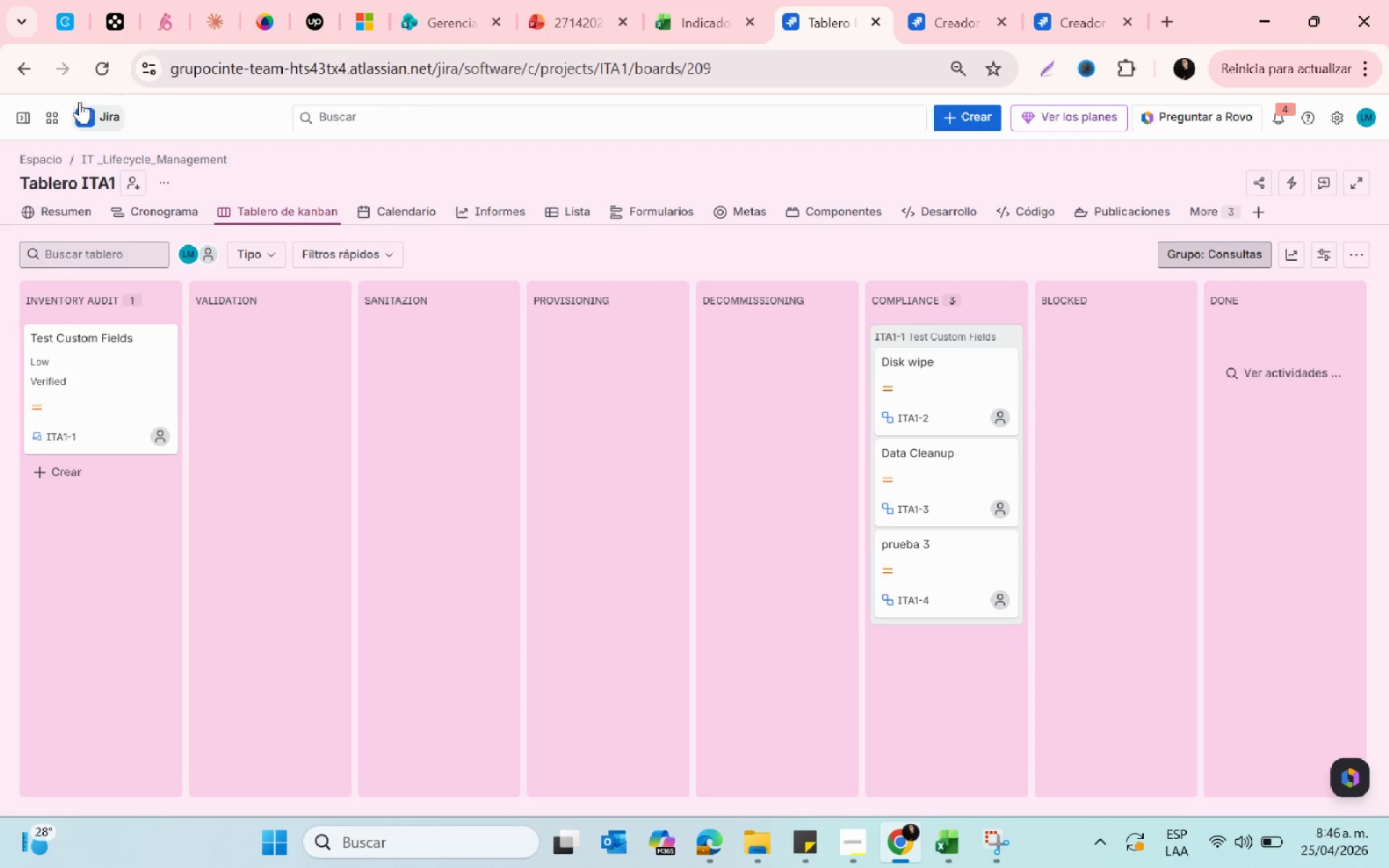 
left_click([99, 75])
 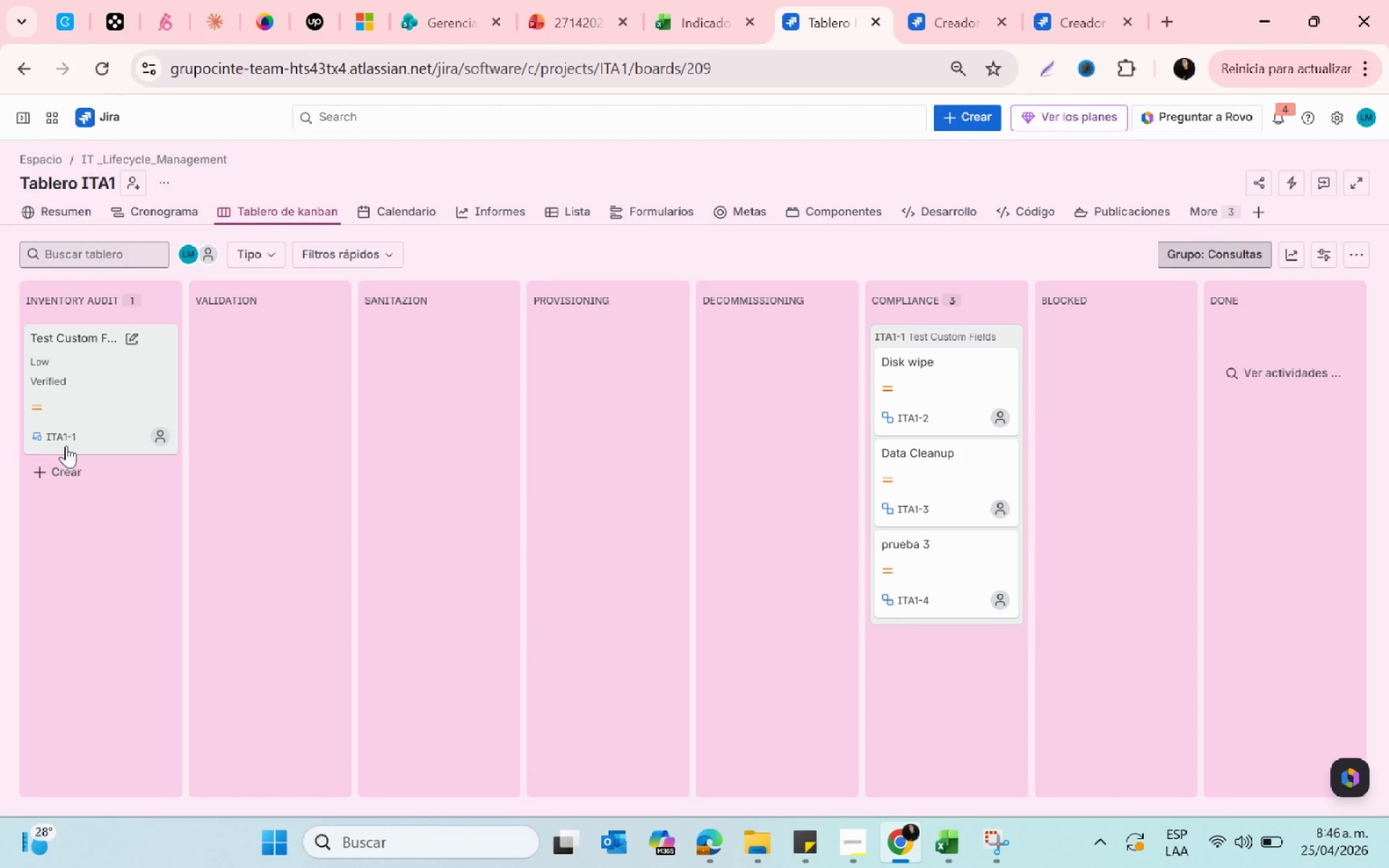 
wait(9.44)
 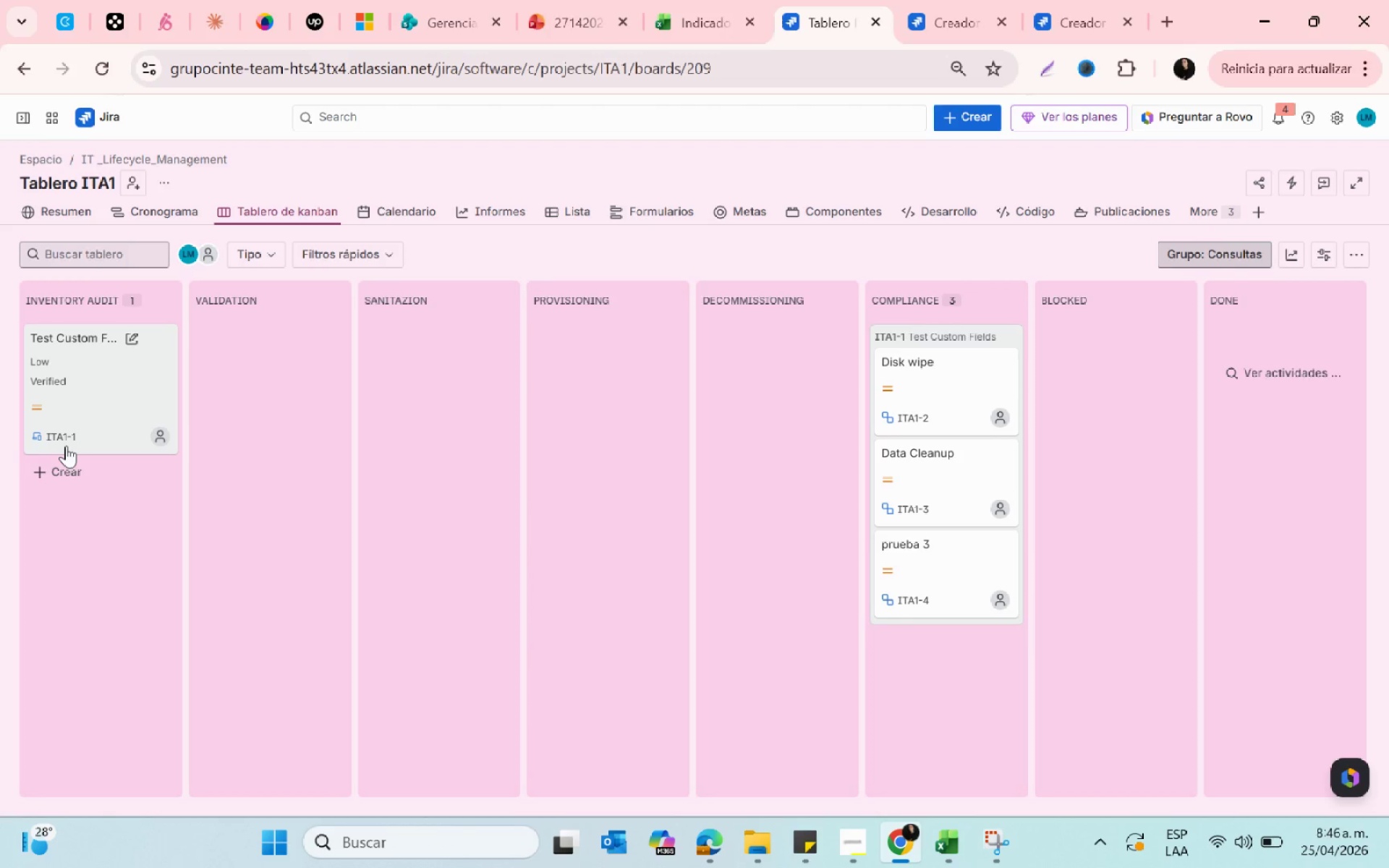 
left_click_drag(start_coordinate=[122, 414], to_coordinate=[935, 370])
 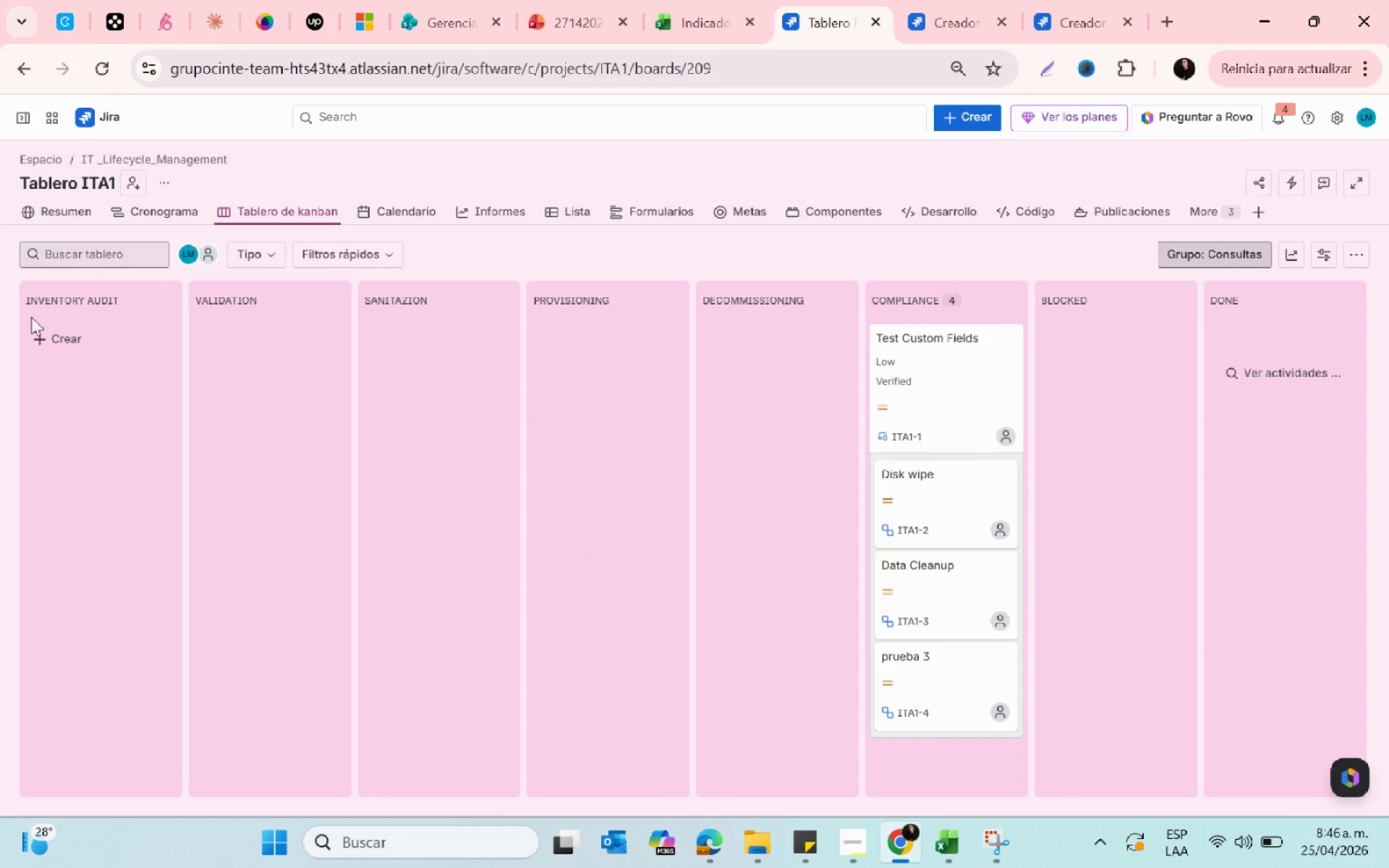 
left_click([49, 333])
 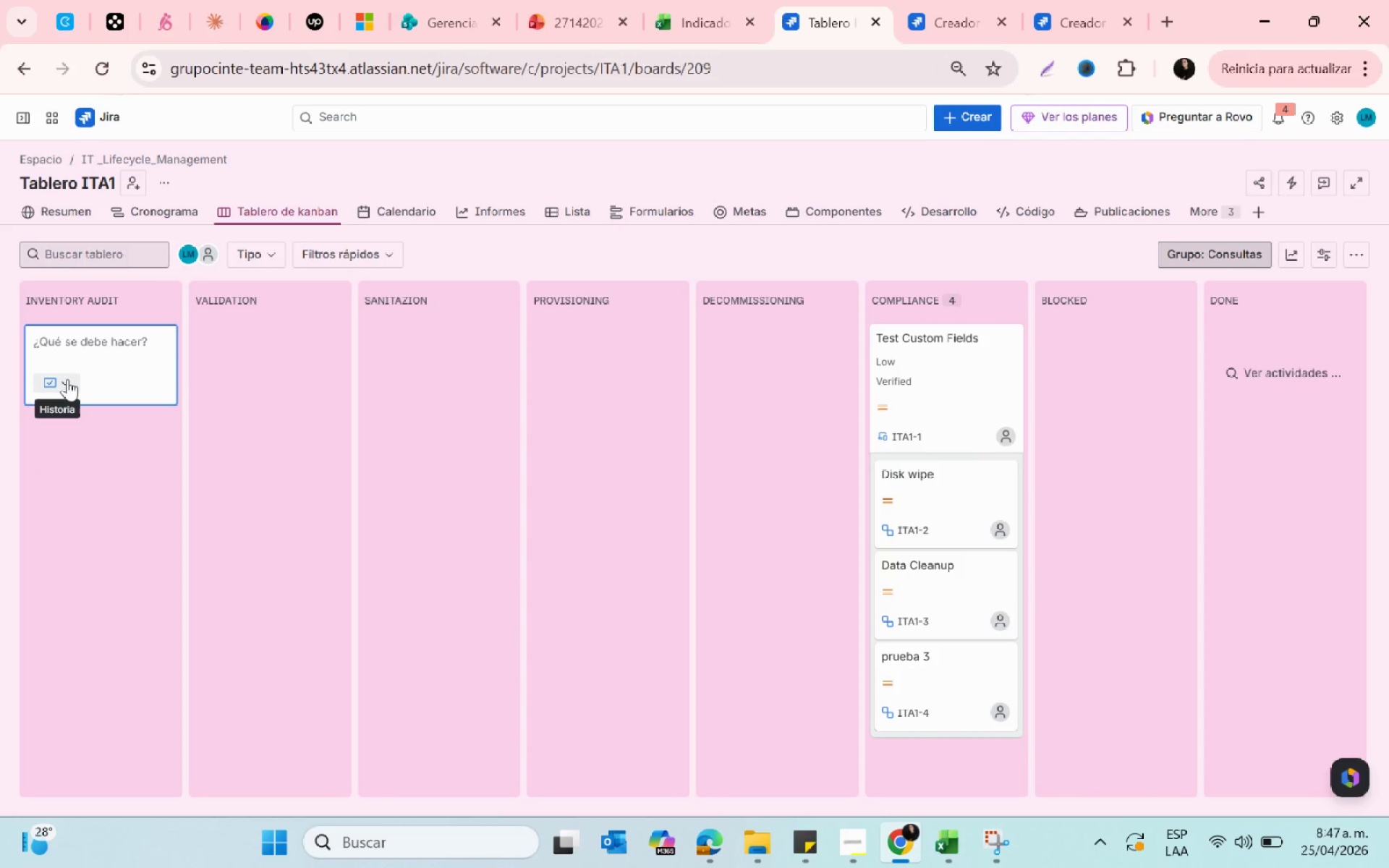 
type(pruenb)
key(Backspace)
key(Backspace)
type(ba  )
key(Backspace)
type(3)
 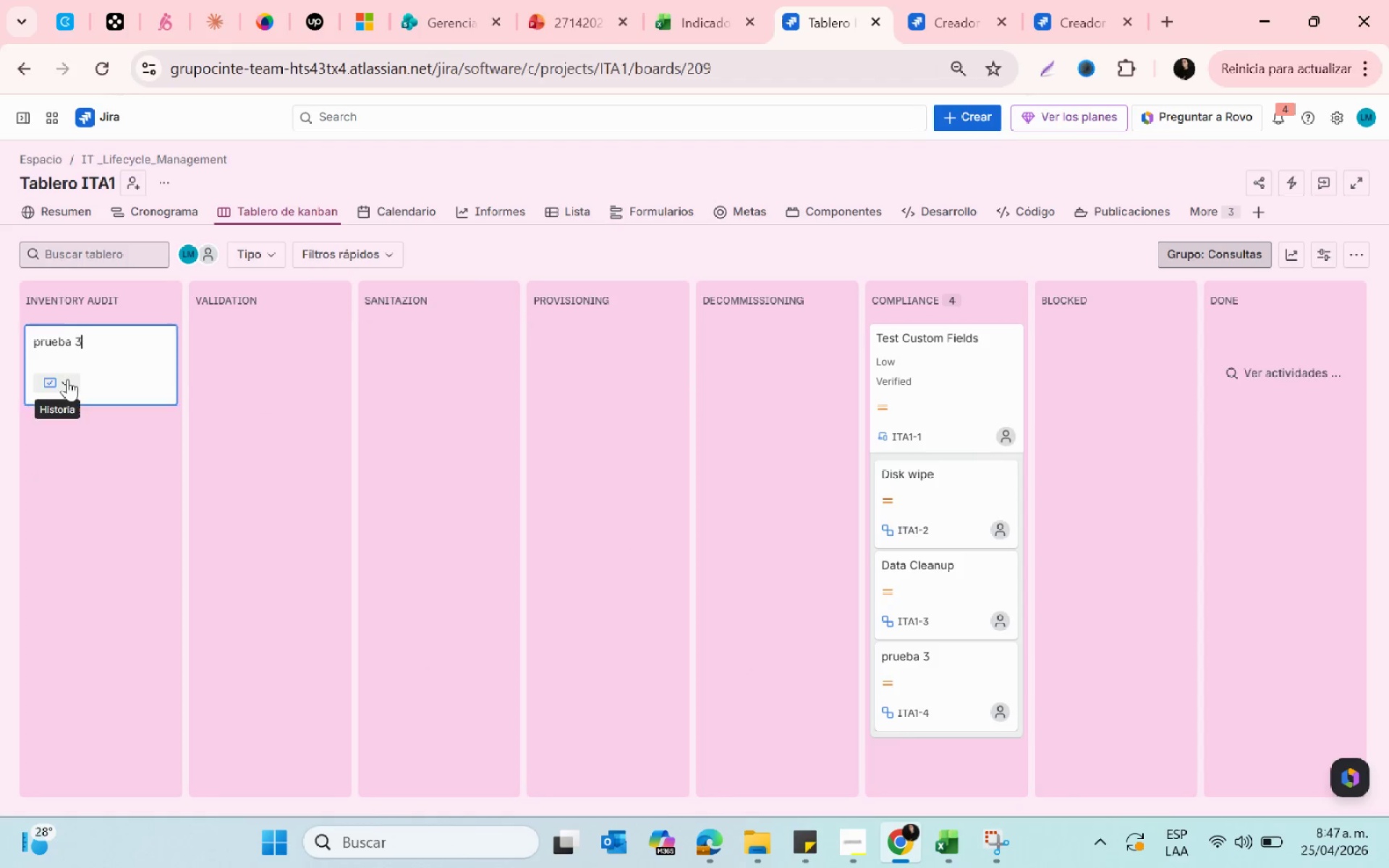 
key(Enter)
 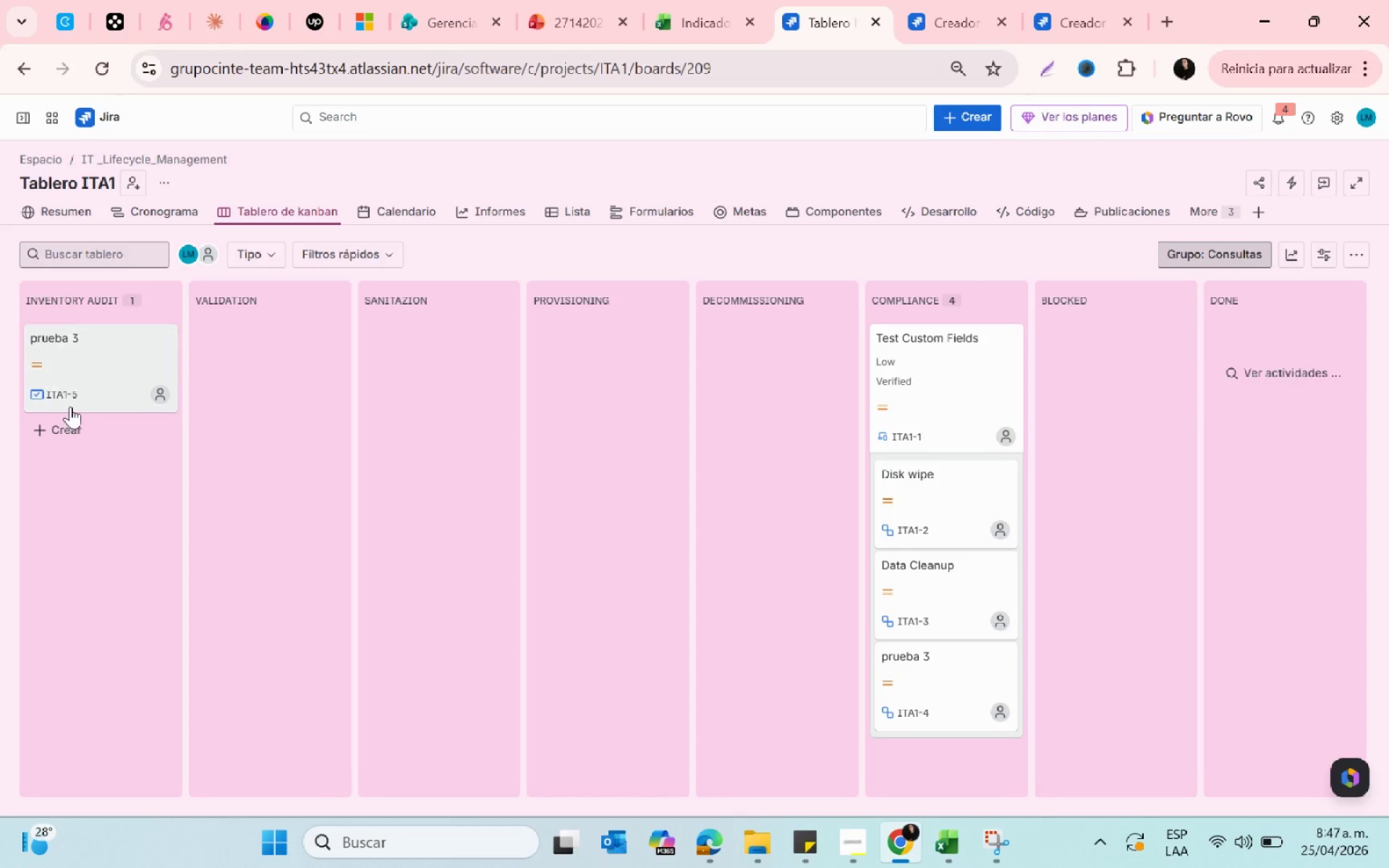 
left_click([153, 341])
 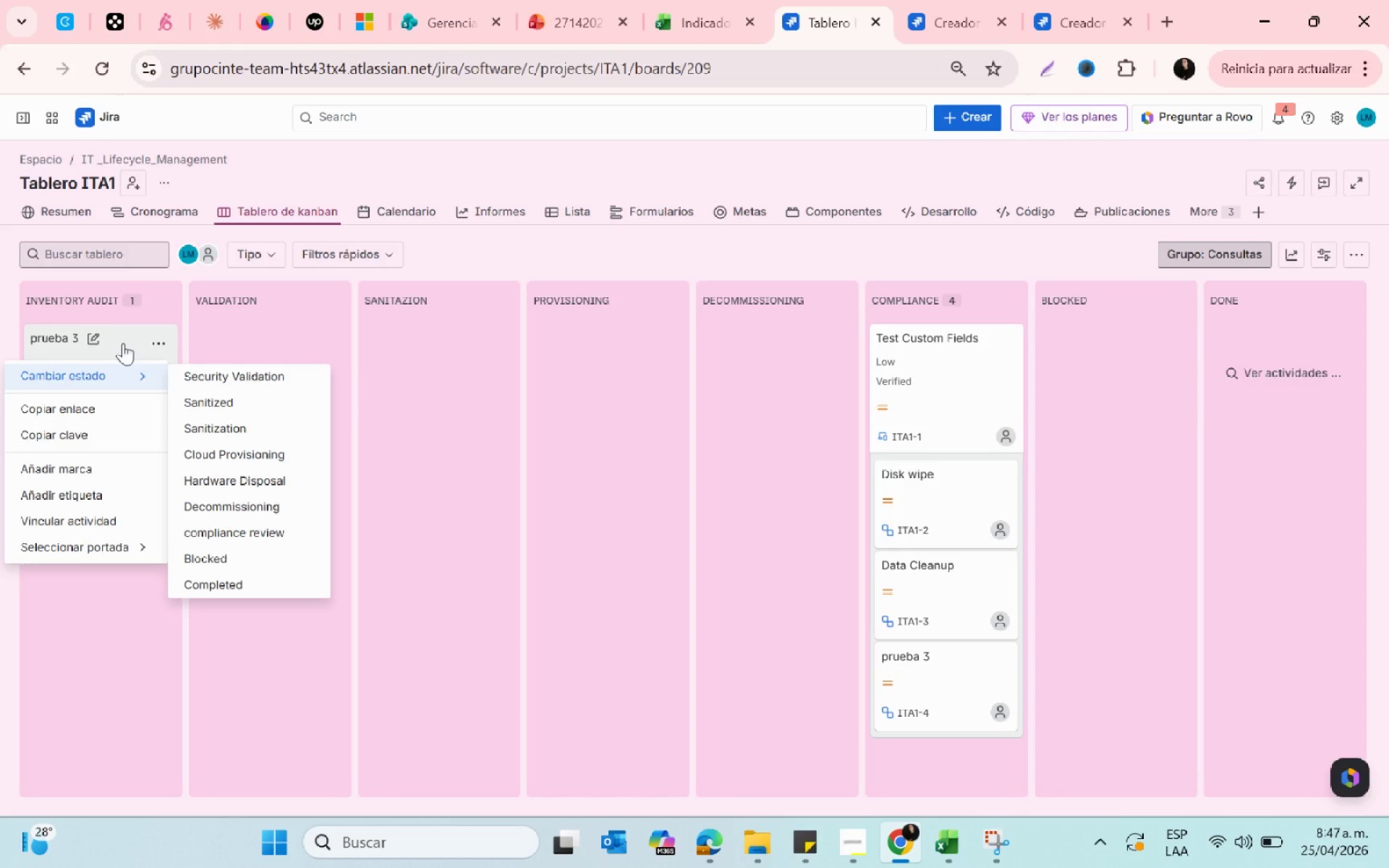 
left_click([123, 345])
 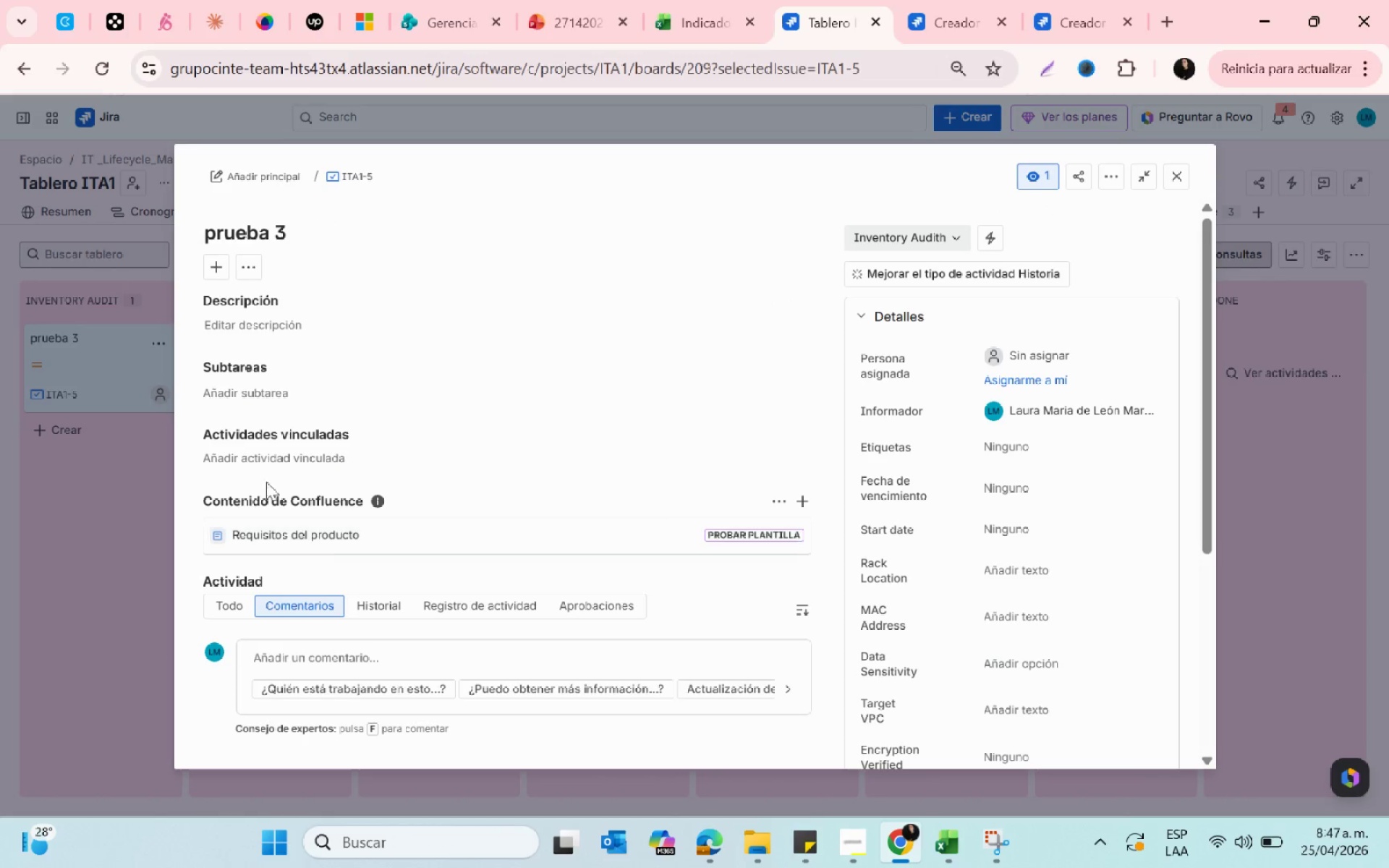 
left_click([226, 396])
 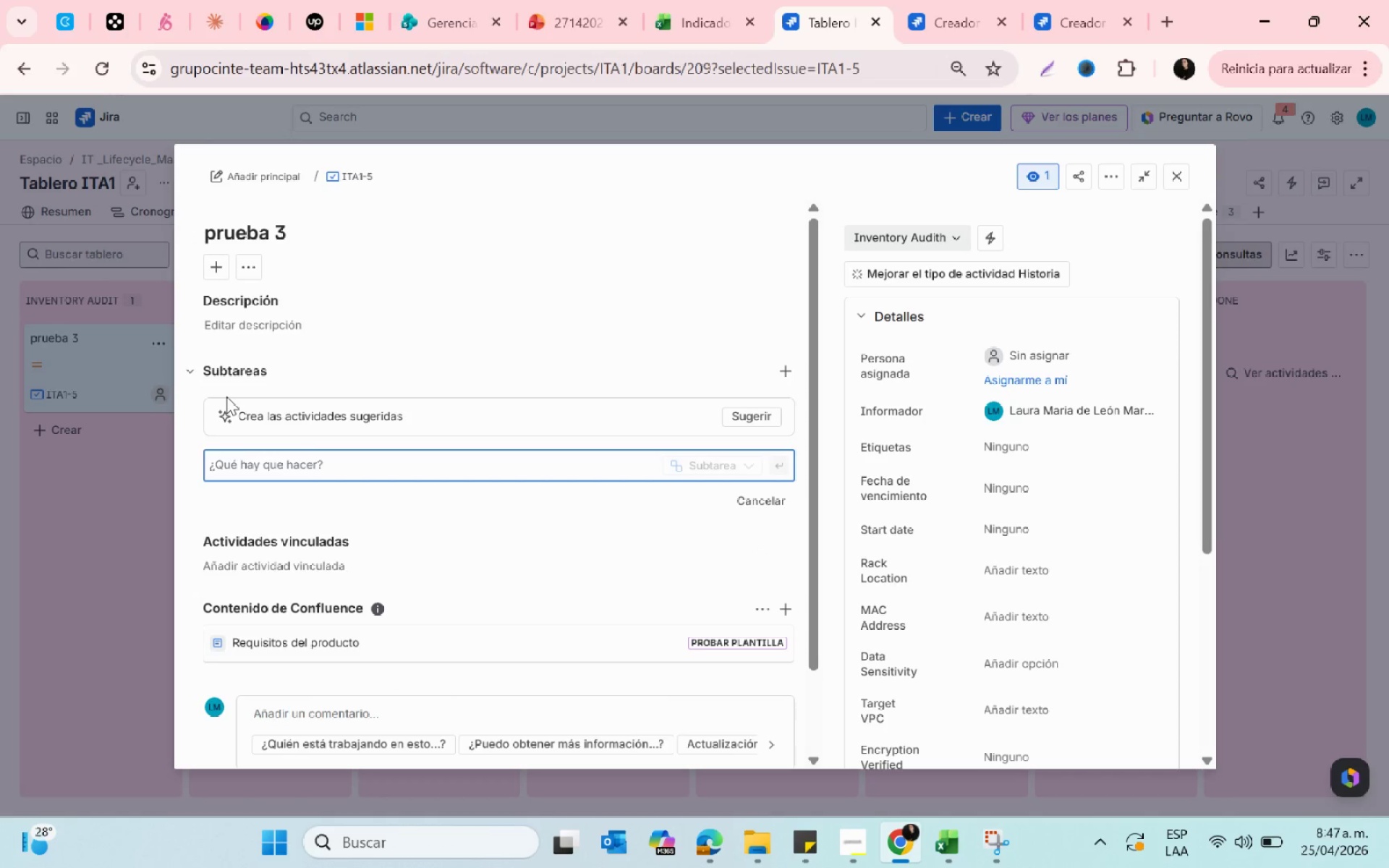 
type(prueba 1 )
 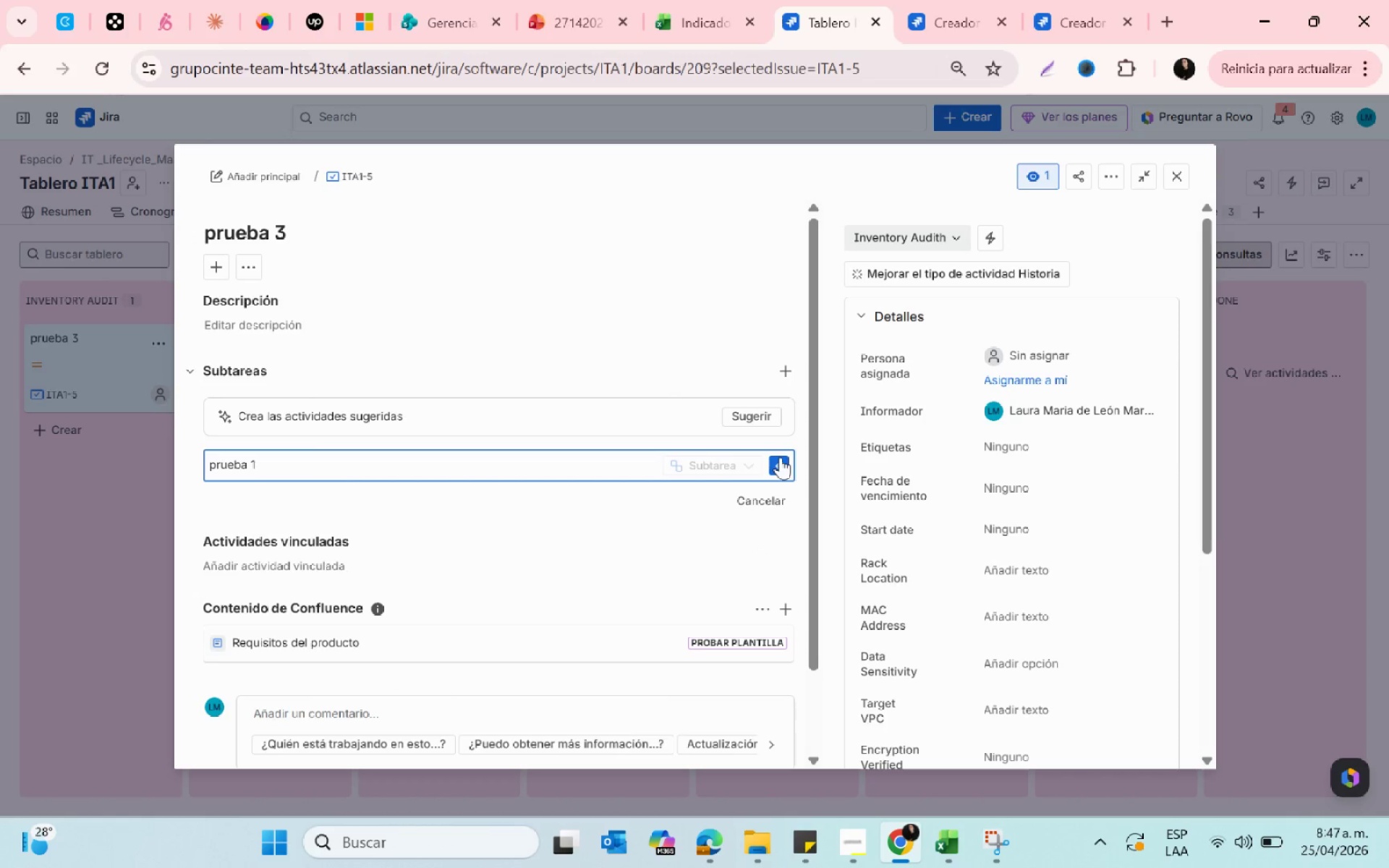 
key(Enter)
 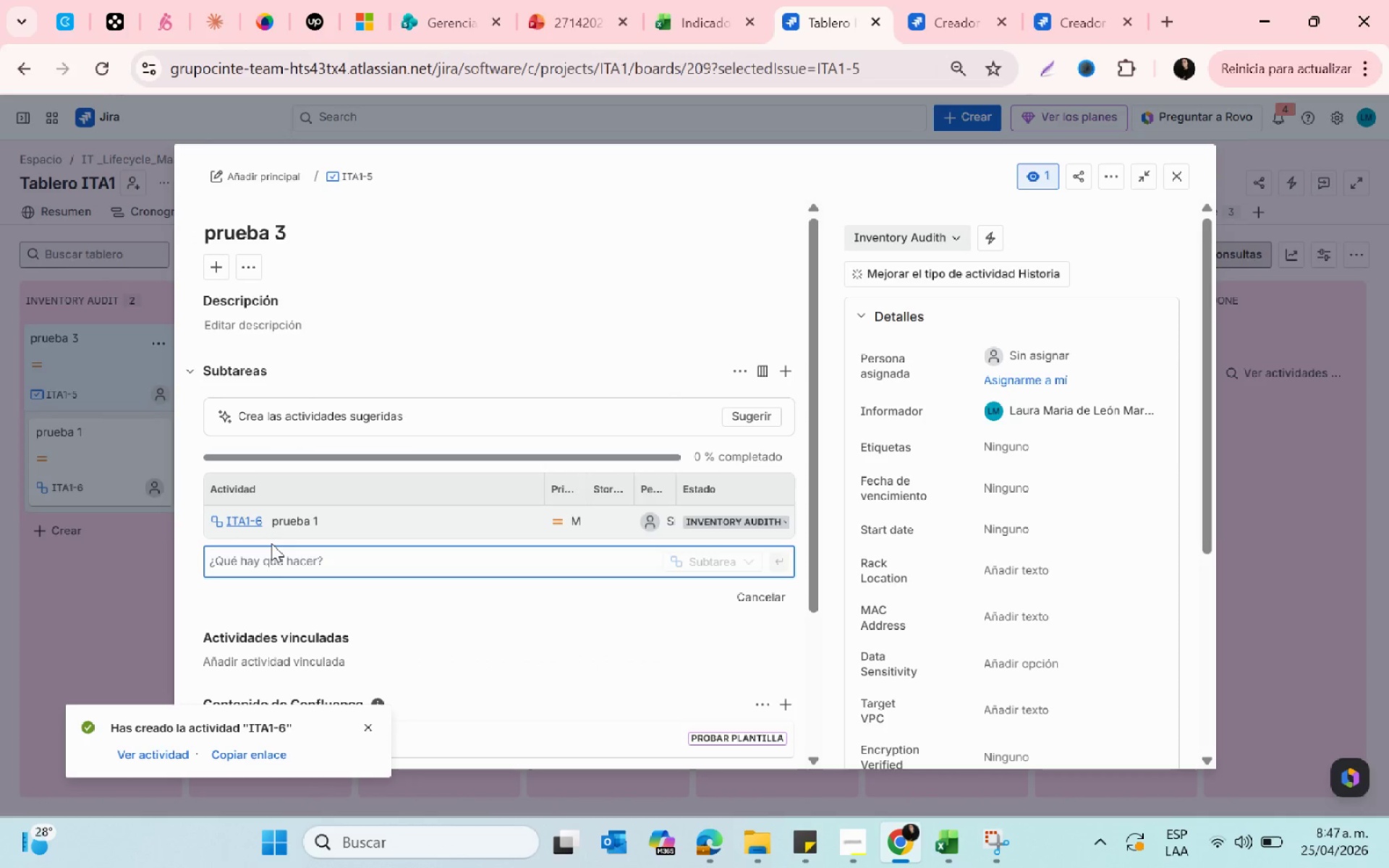 
type(prueba 2)
key(Backspace)
type(2)
 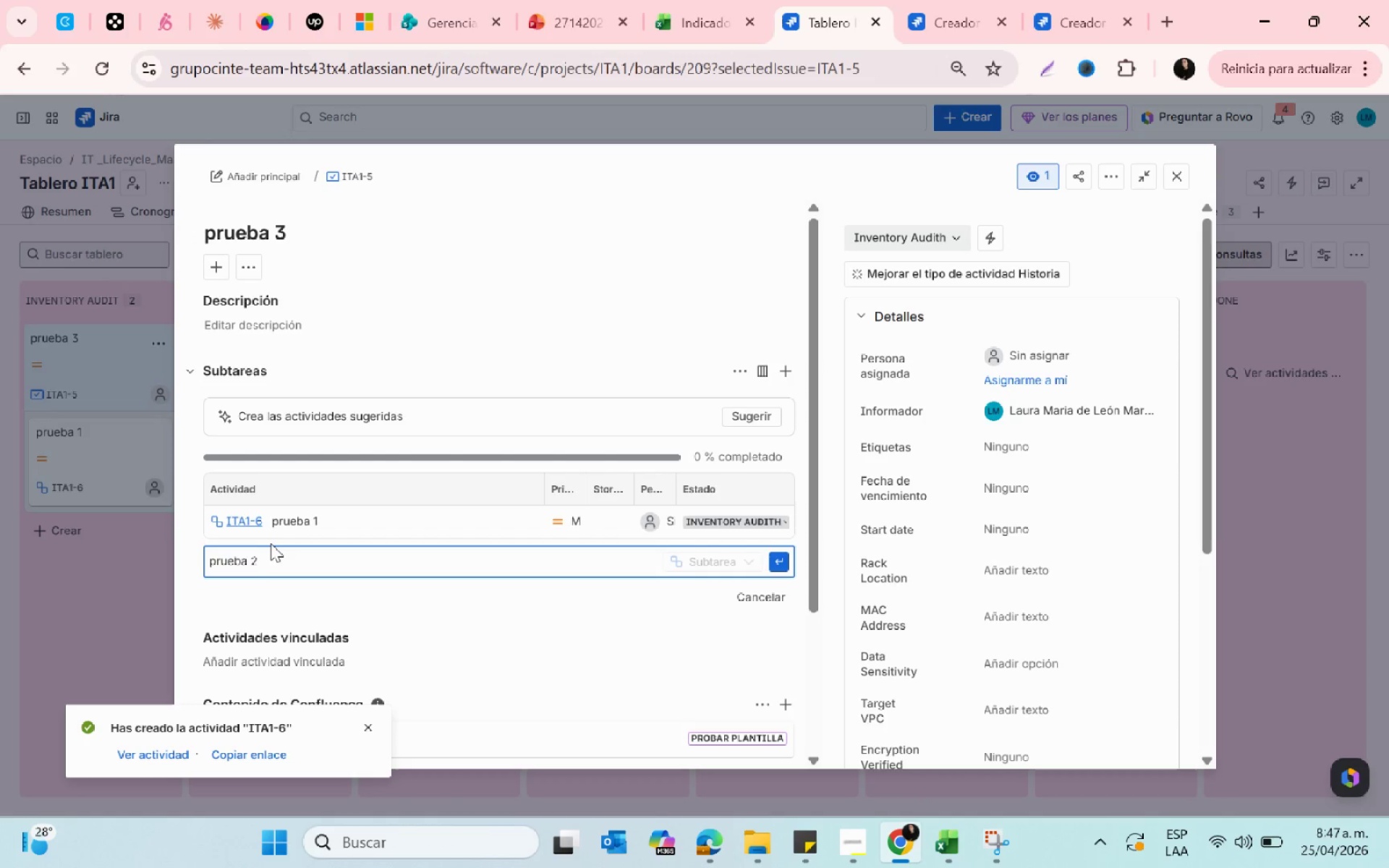 
key(Enter)
 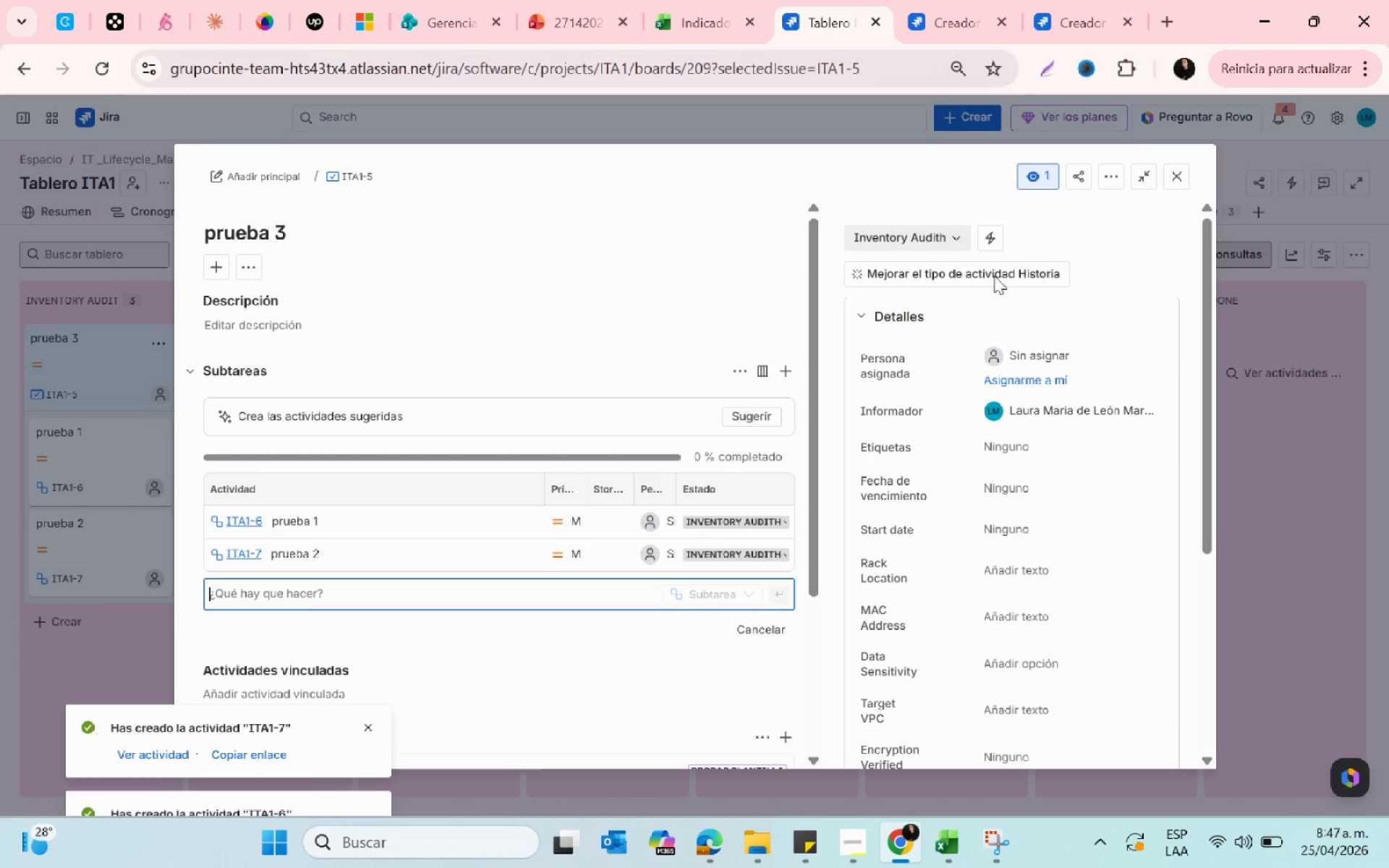 
left_click([1173, 178])
 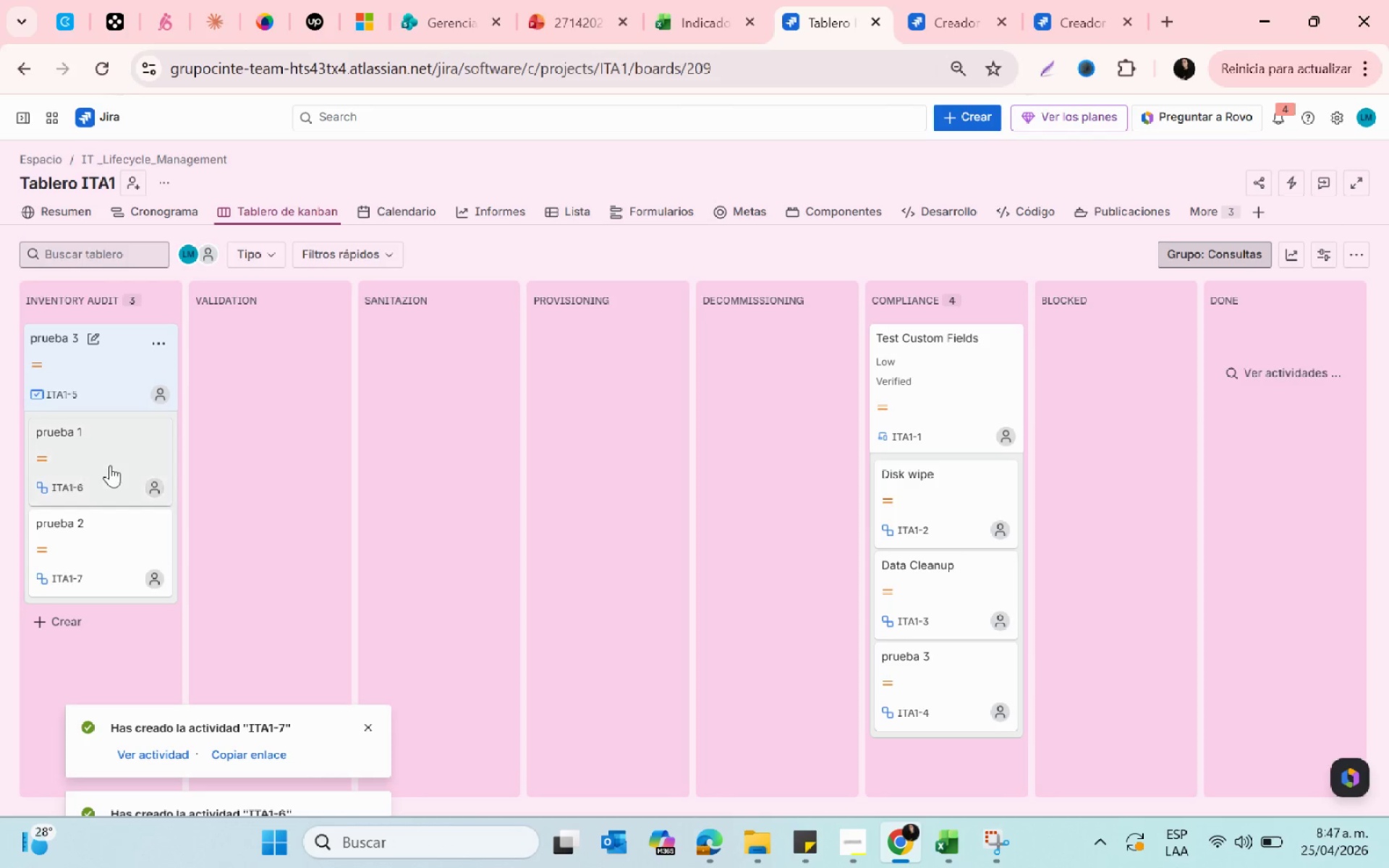 
left_click_drag(start_coordinate=[110, 465], to_coordinate=[247, 349])
 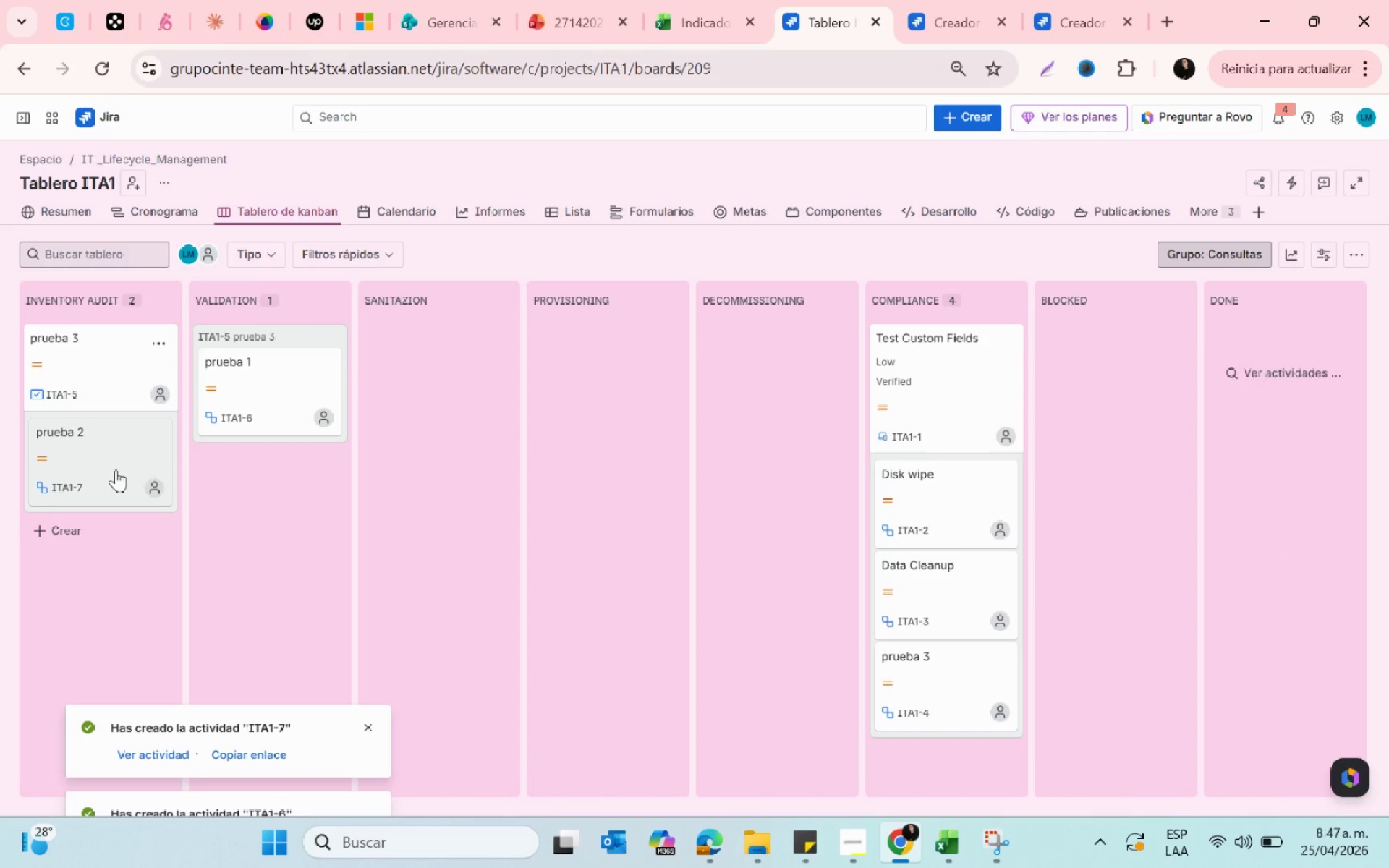 
left_click_drag(start_coordinate=[115, 469], to_coordinate=[224, 447])
 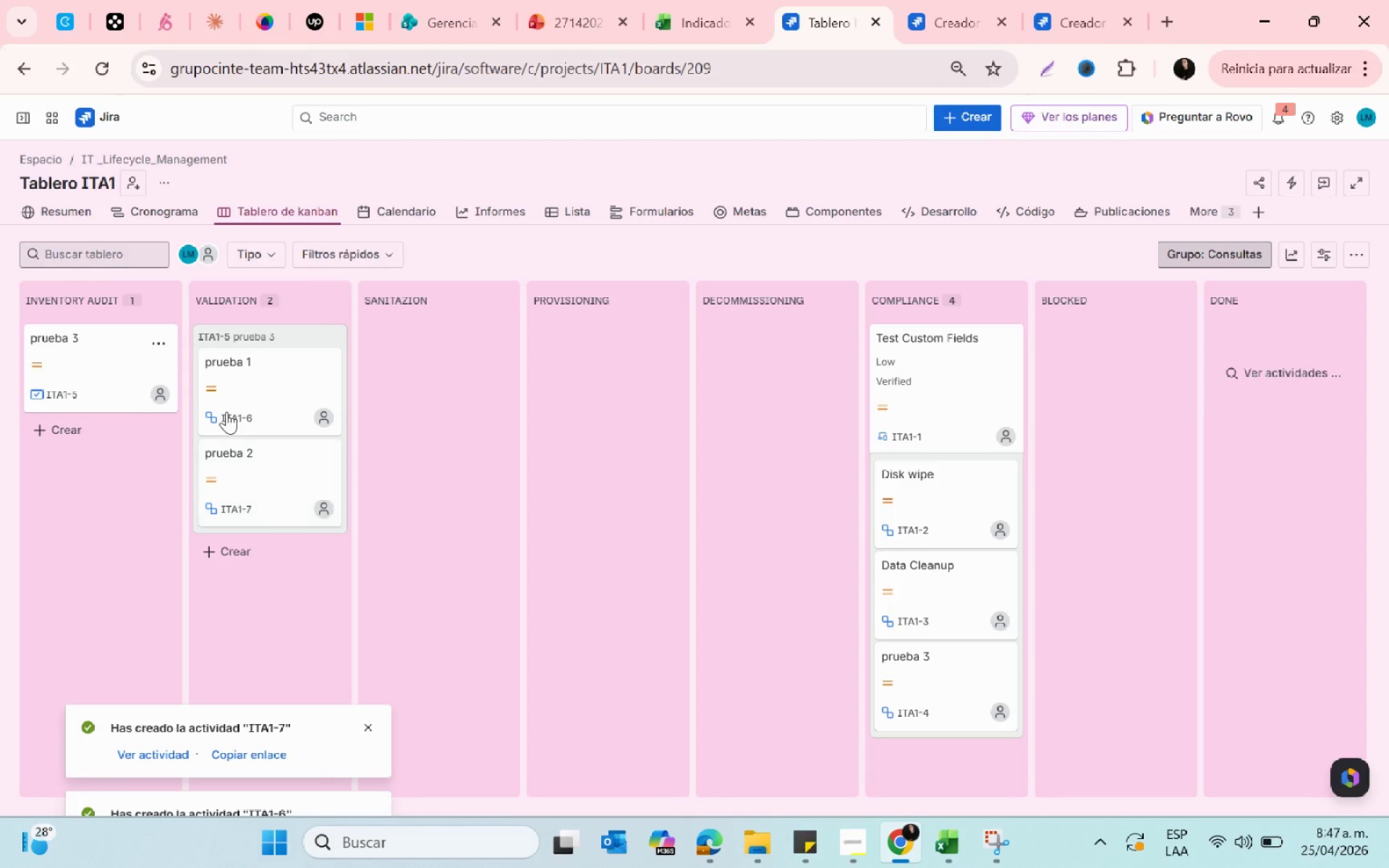 
left_click_drag(start_coordinate=[266, 382], to_coordinate=[375, 360])
 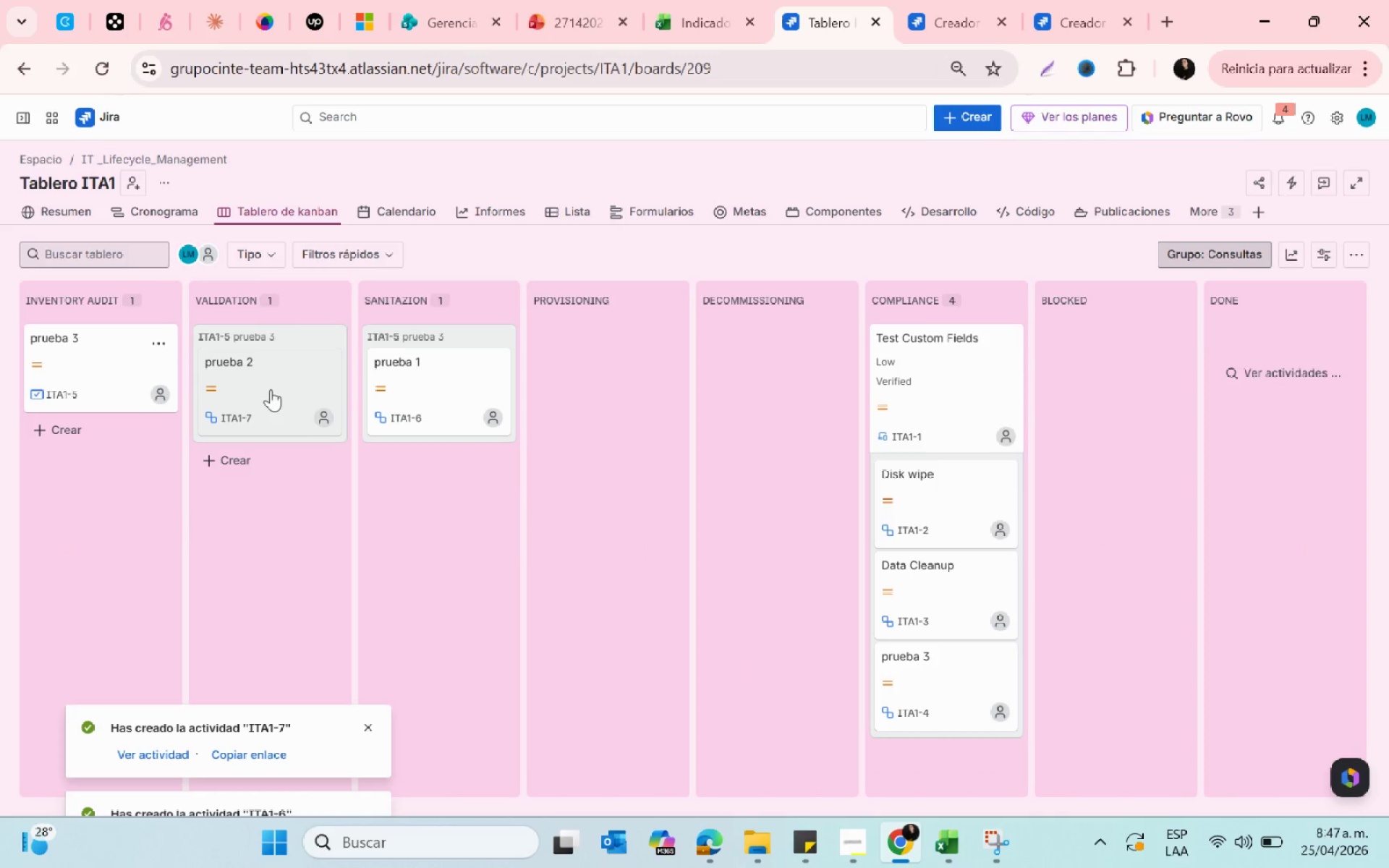 
left_click_drag(start_coordinate=[271, 389], to_coordinate=[414, 389])
 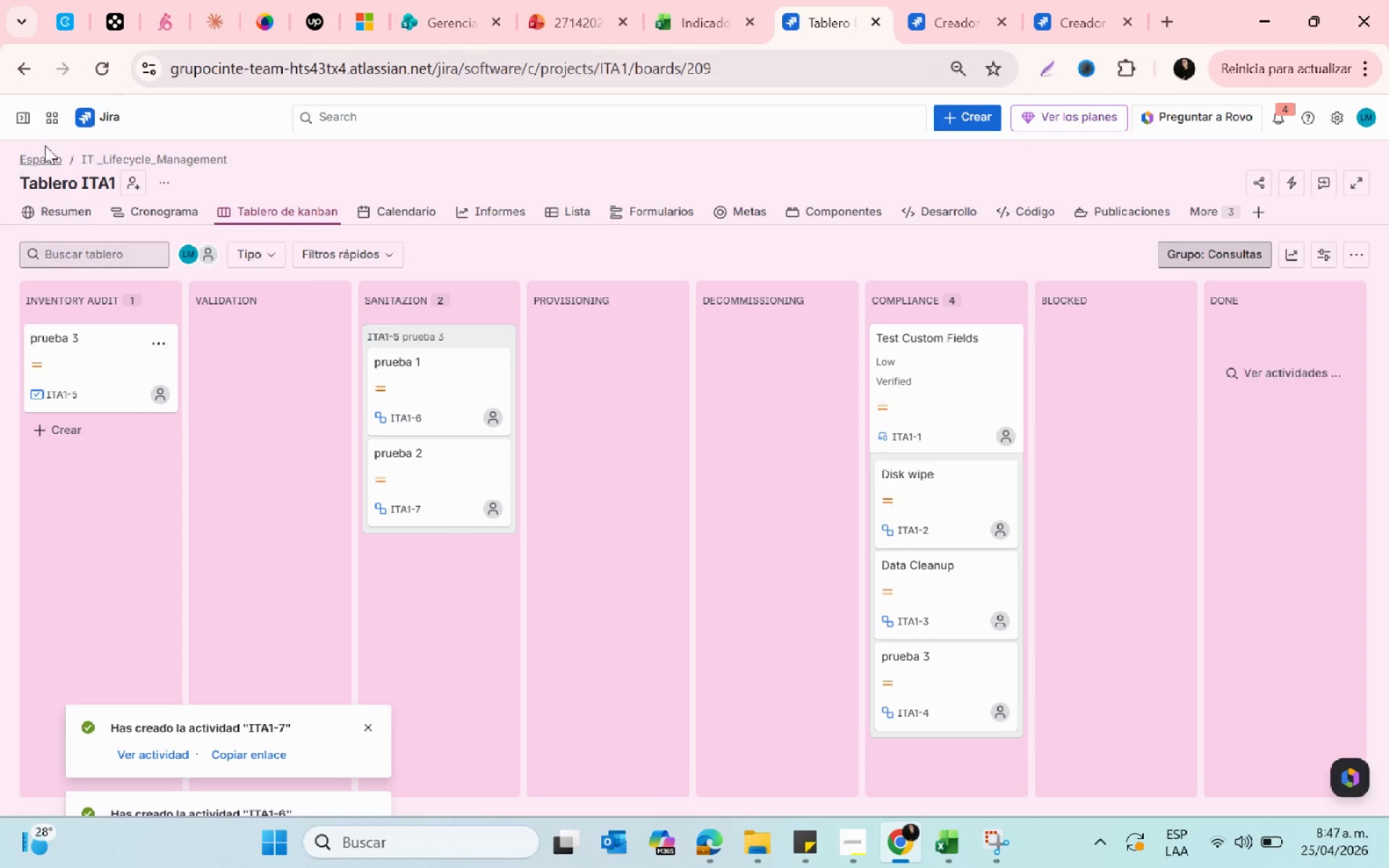 
wait(14.36)
 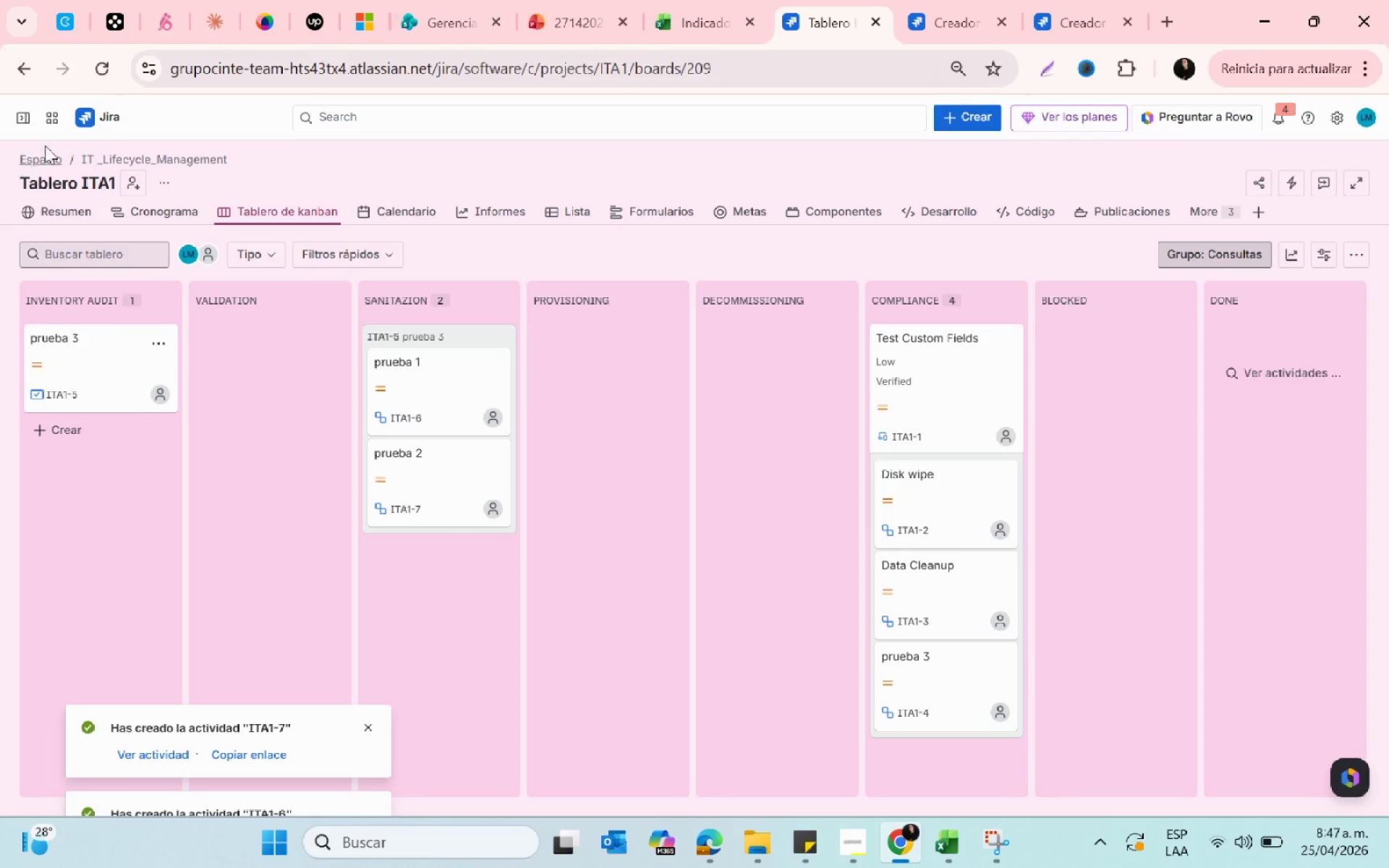 
left_click([917, 12])
 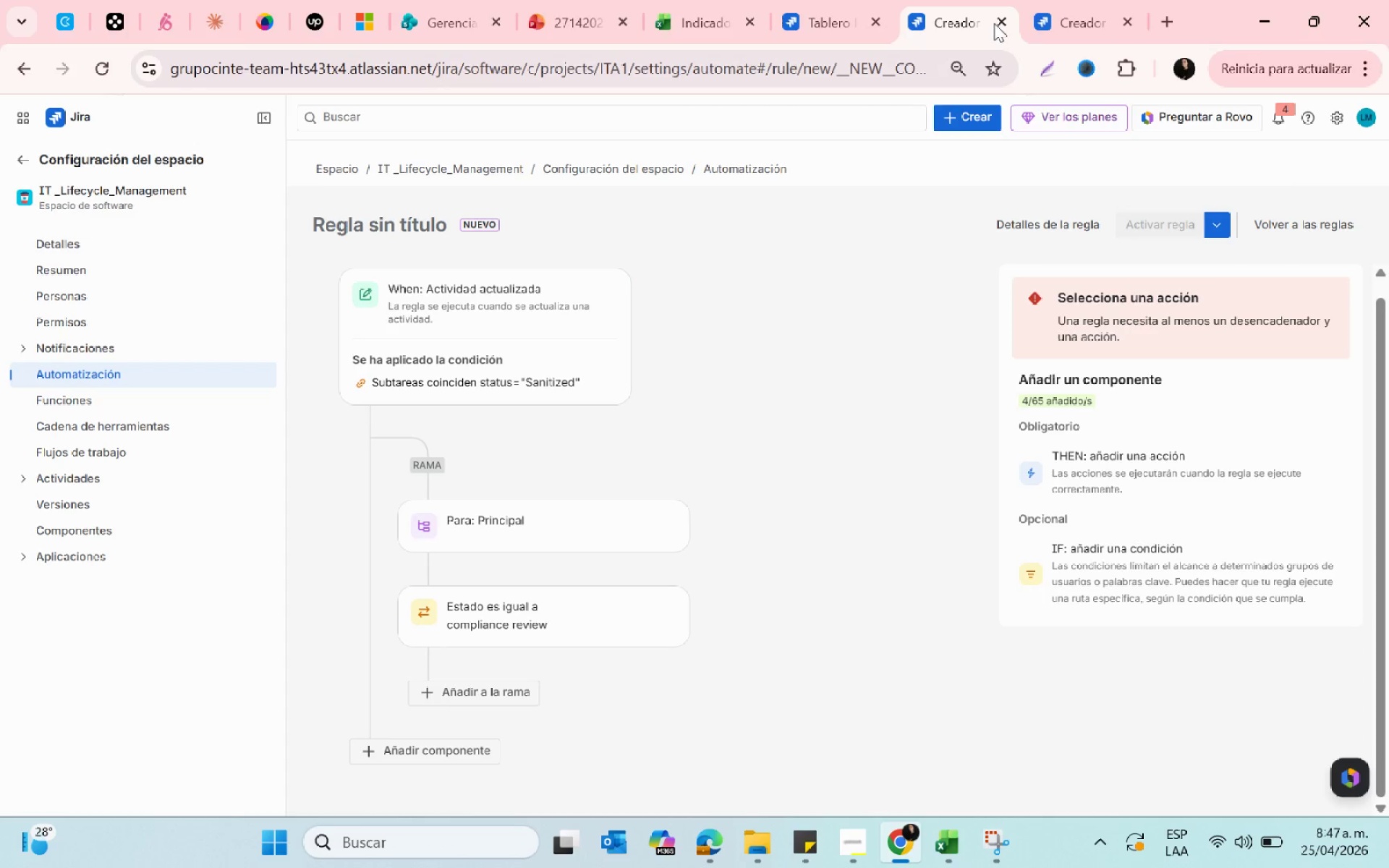 
left_click([1057, 18])
 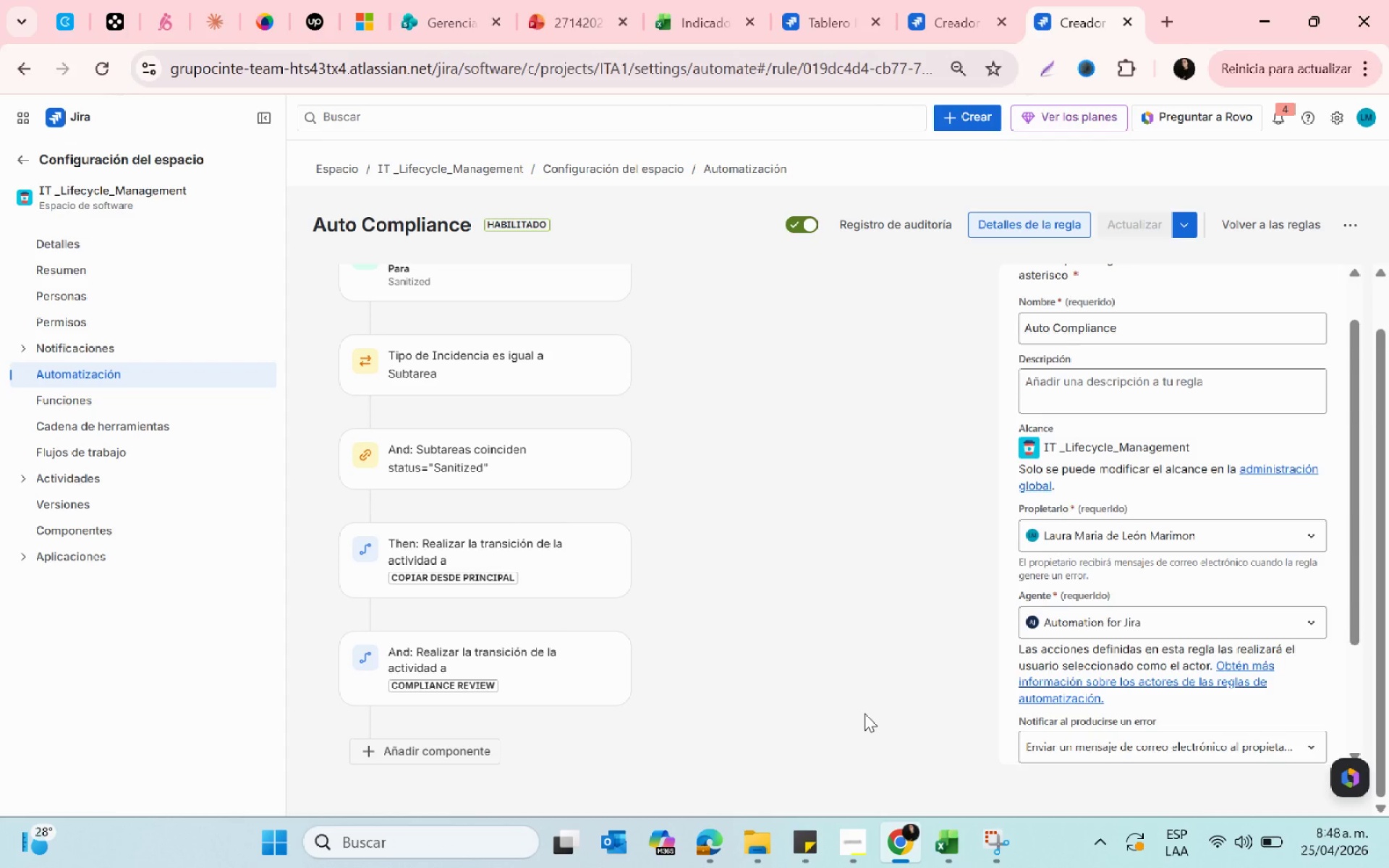 
wait(9.64)
 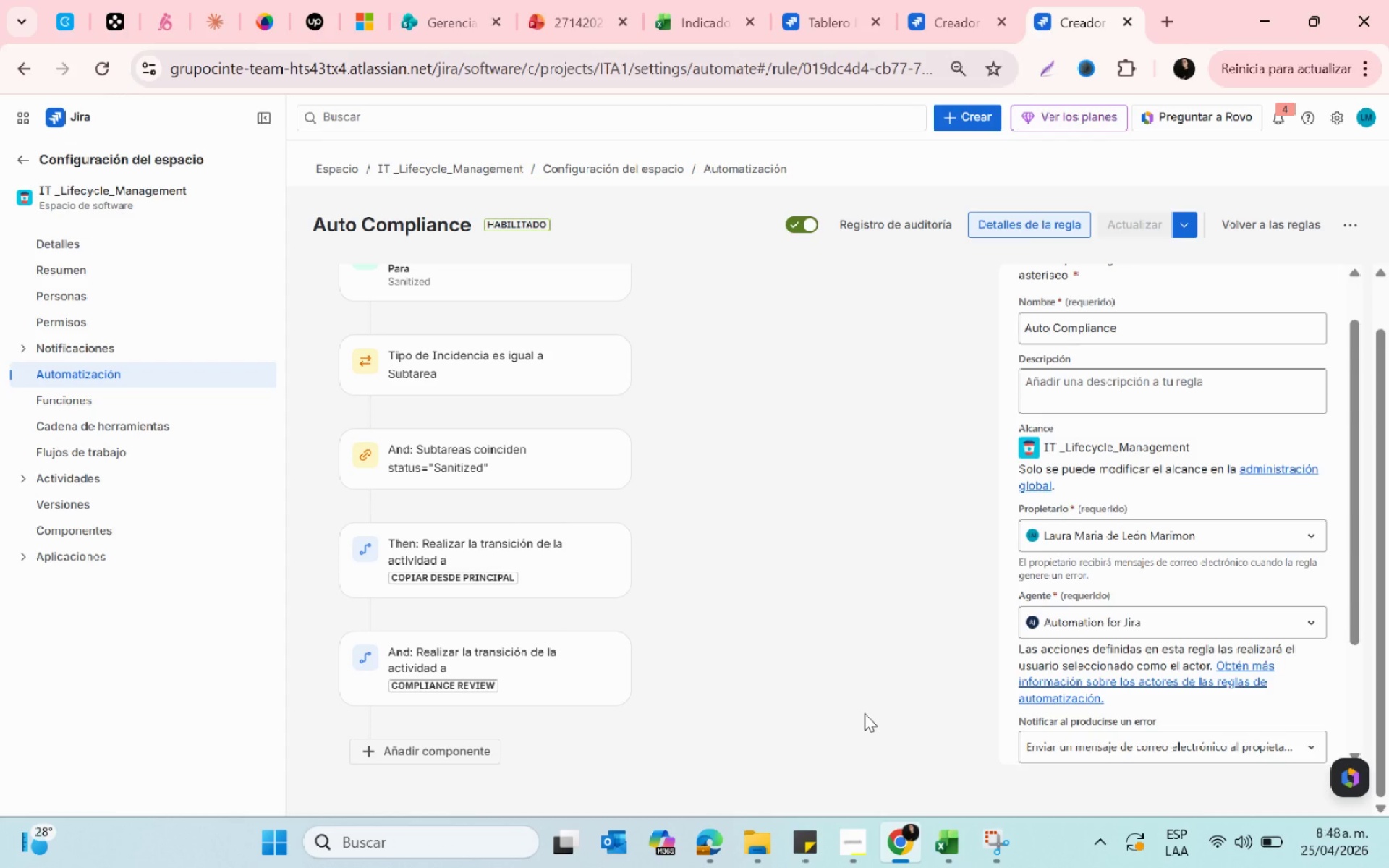 
left_click([603, 528])
 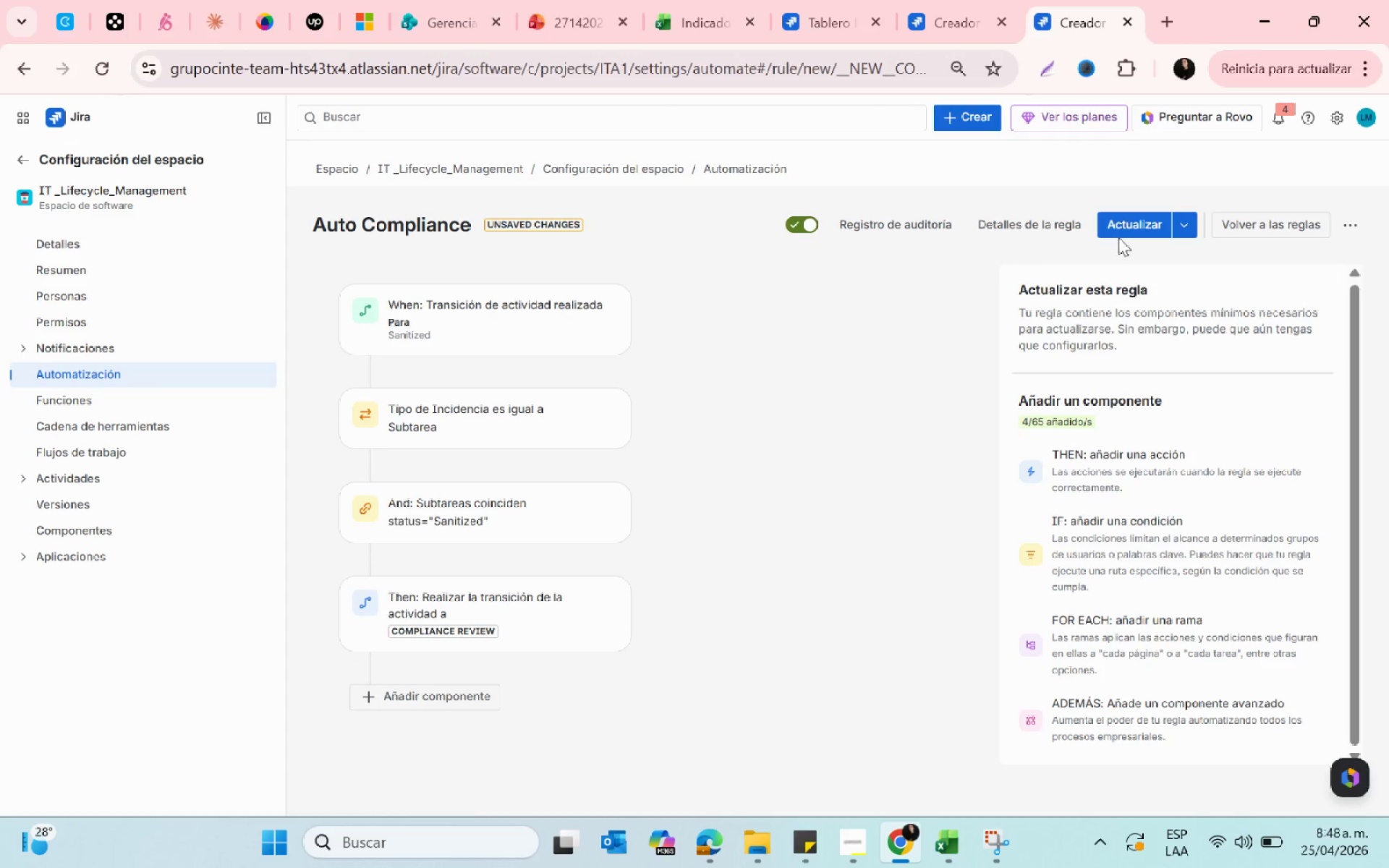 
left_click([1119, 233])
 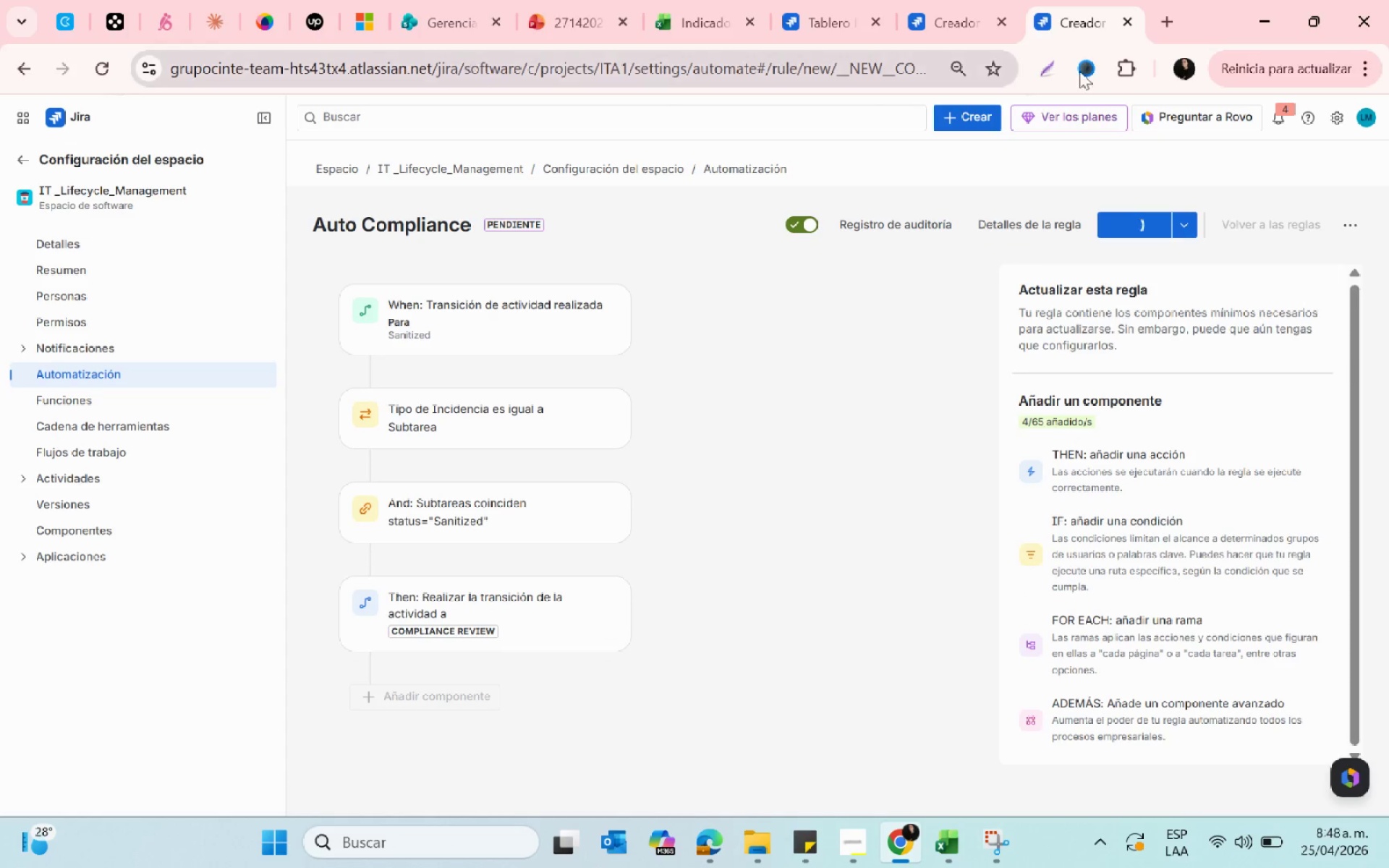 
mouse_move([821, 37])
 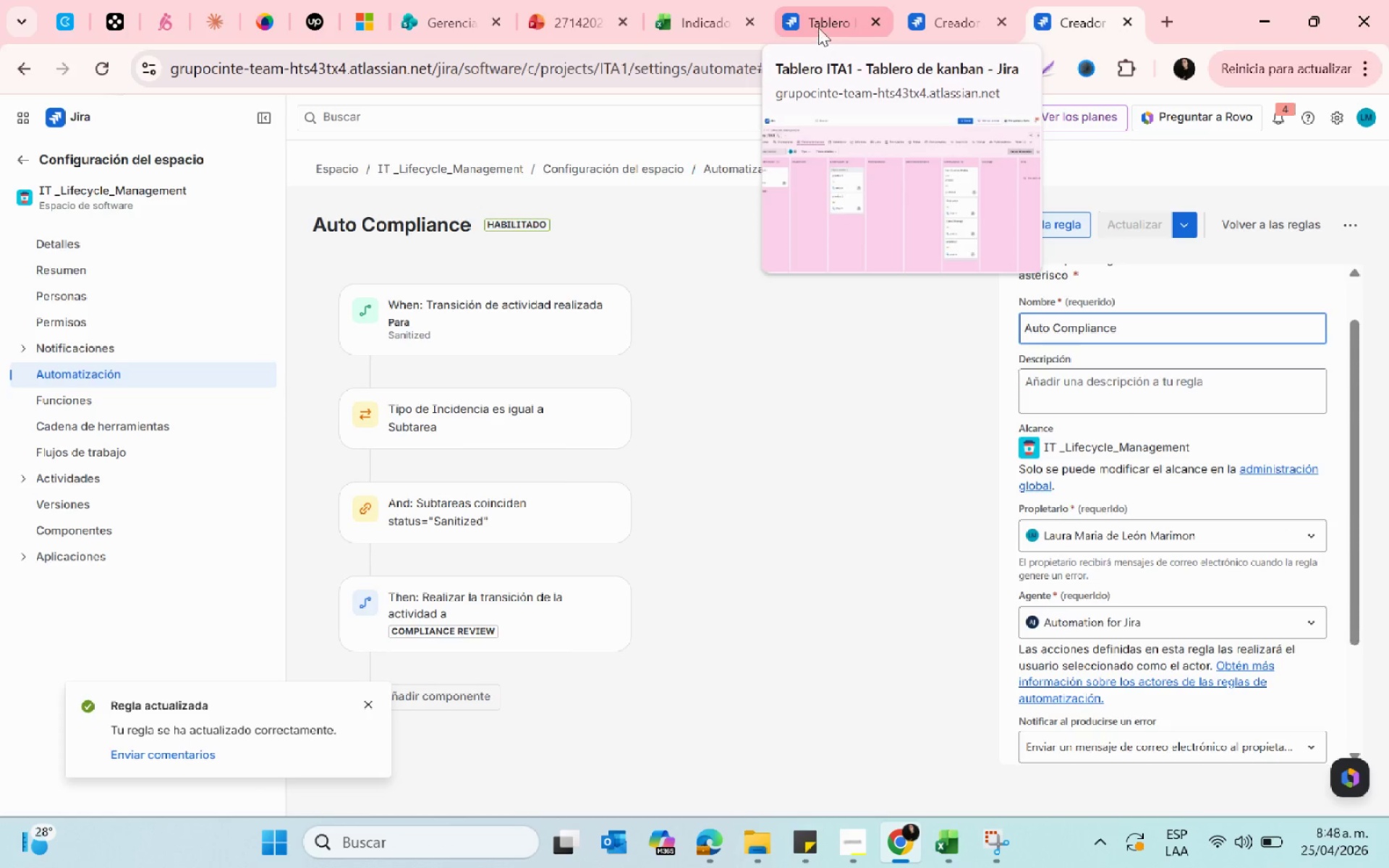 
left_click([818, 27])
 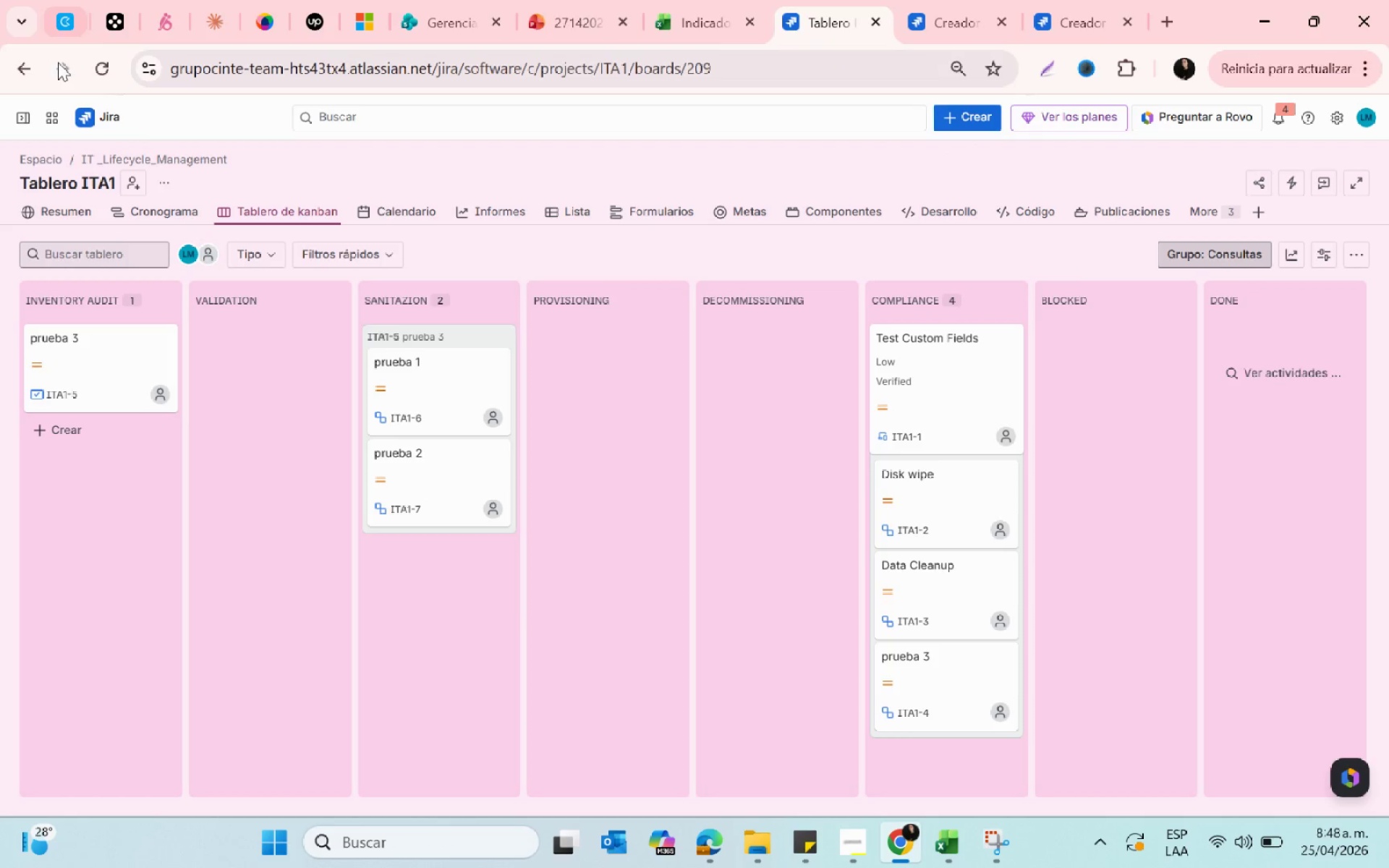 
left_click([111, 67])
 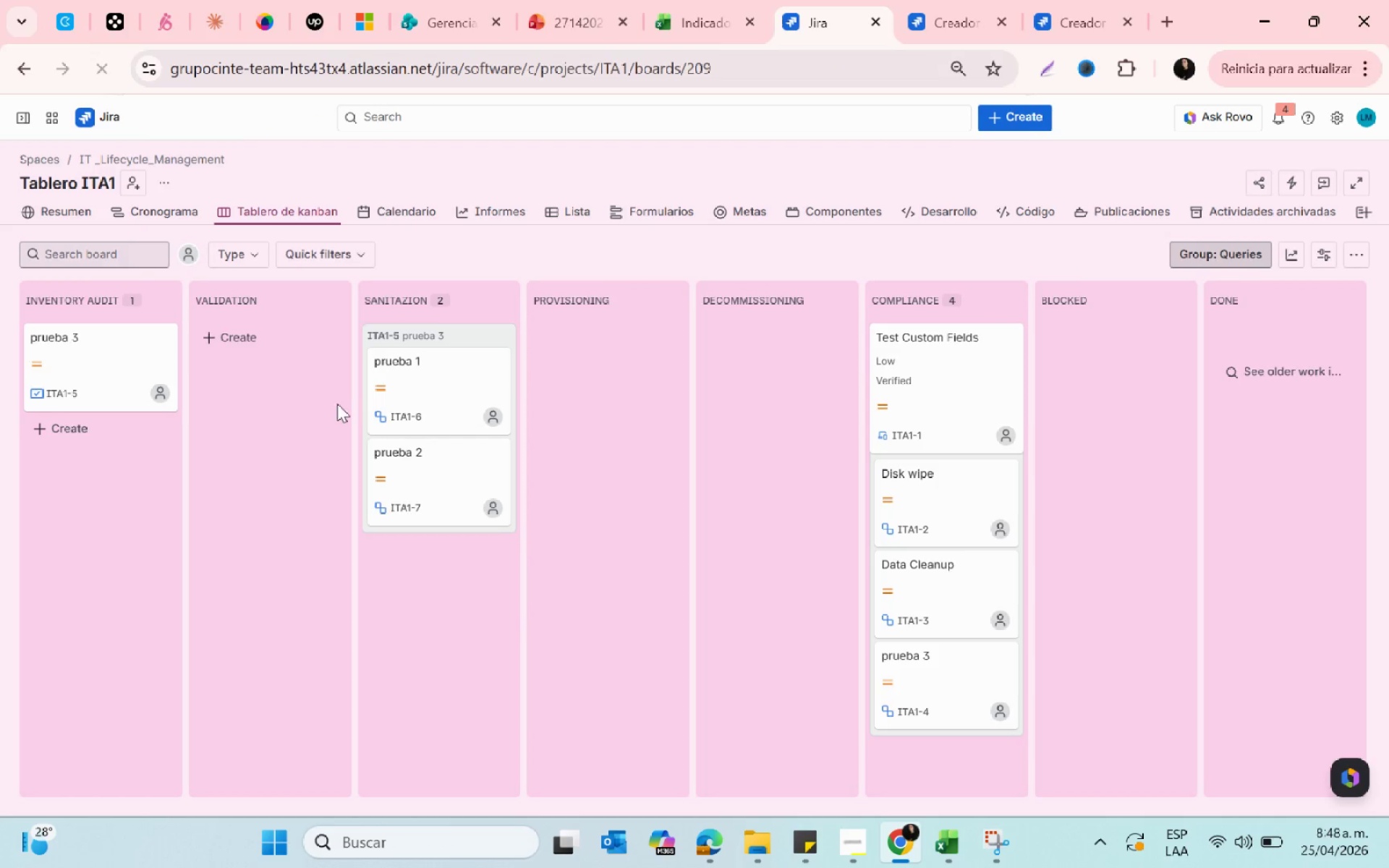 
left_click_drag(start_coordinate=[445, 375], to_coordinate=[64, 424])
 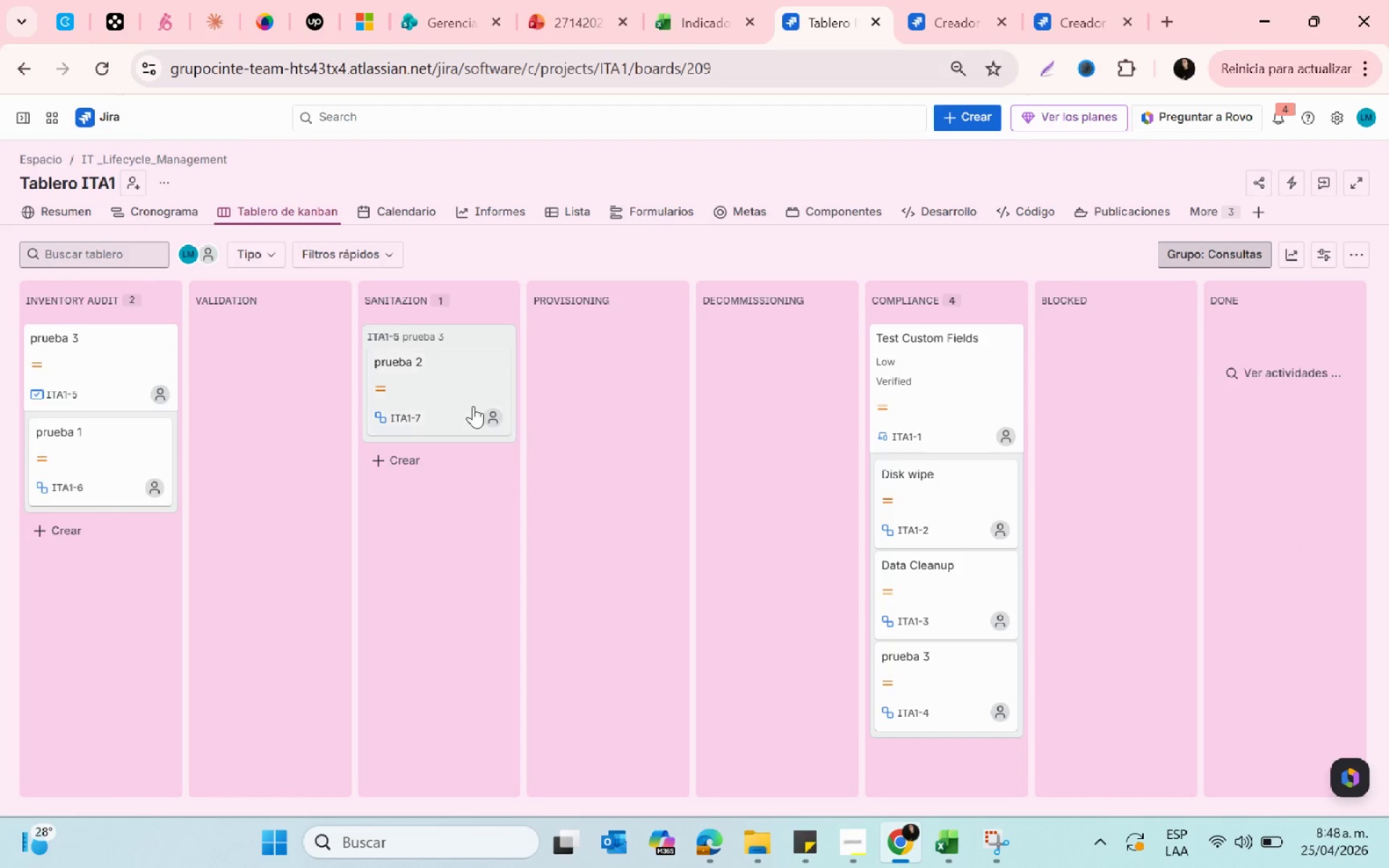 
left_click_drag(start_coordinate=[457, 380], to_coordinate=[5, 459])
 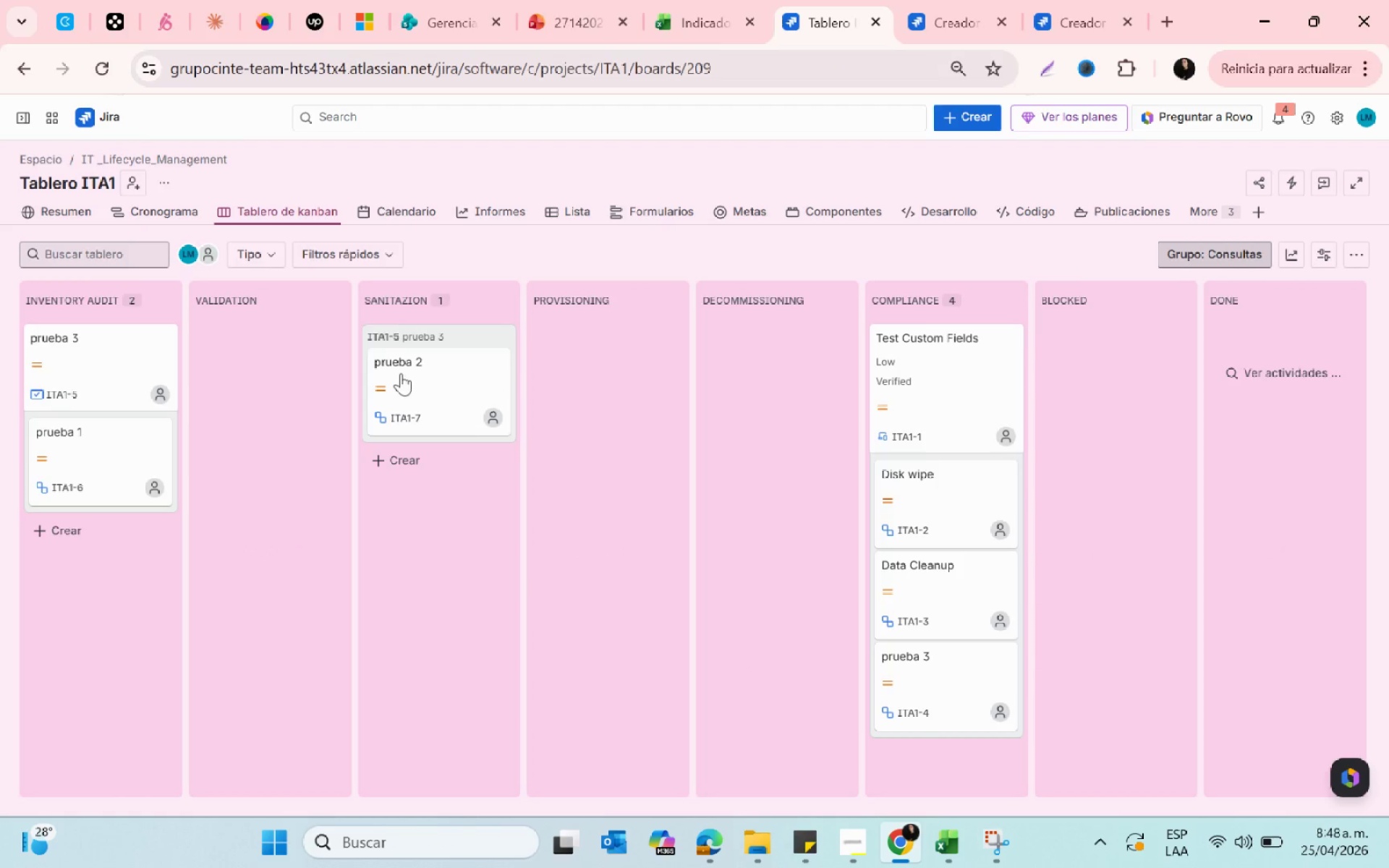 
left_click_drag(start_coordinate=[454, 364], to_coordinate=[132, 439])
 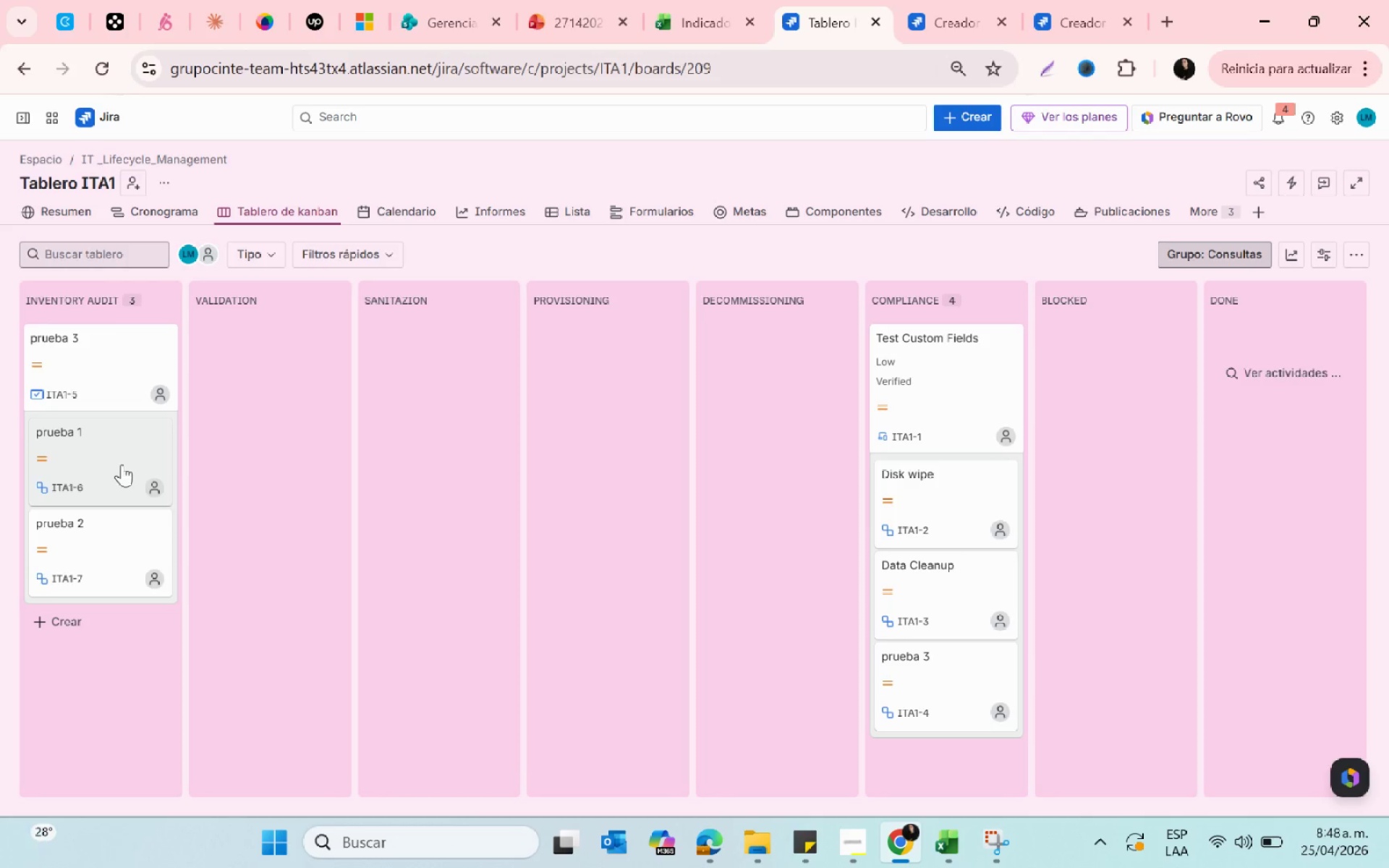 
left_click_drag(start_coordinate=[122, 464], to_coordinate=[371, 347])
 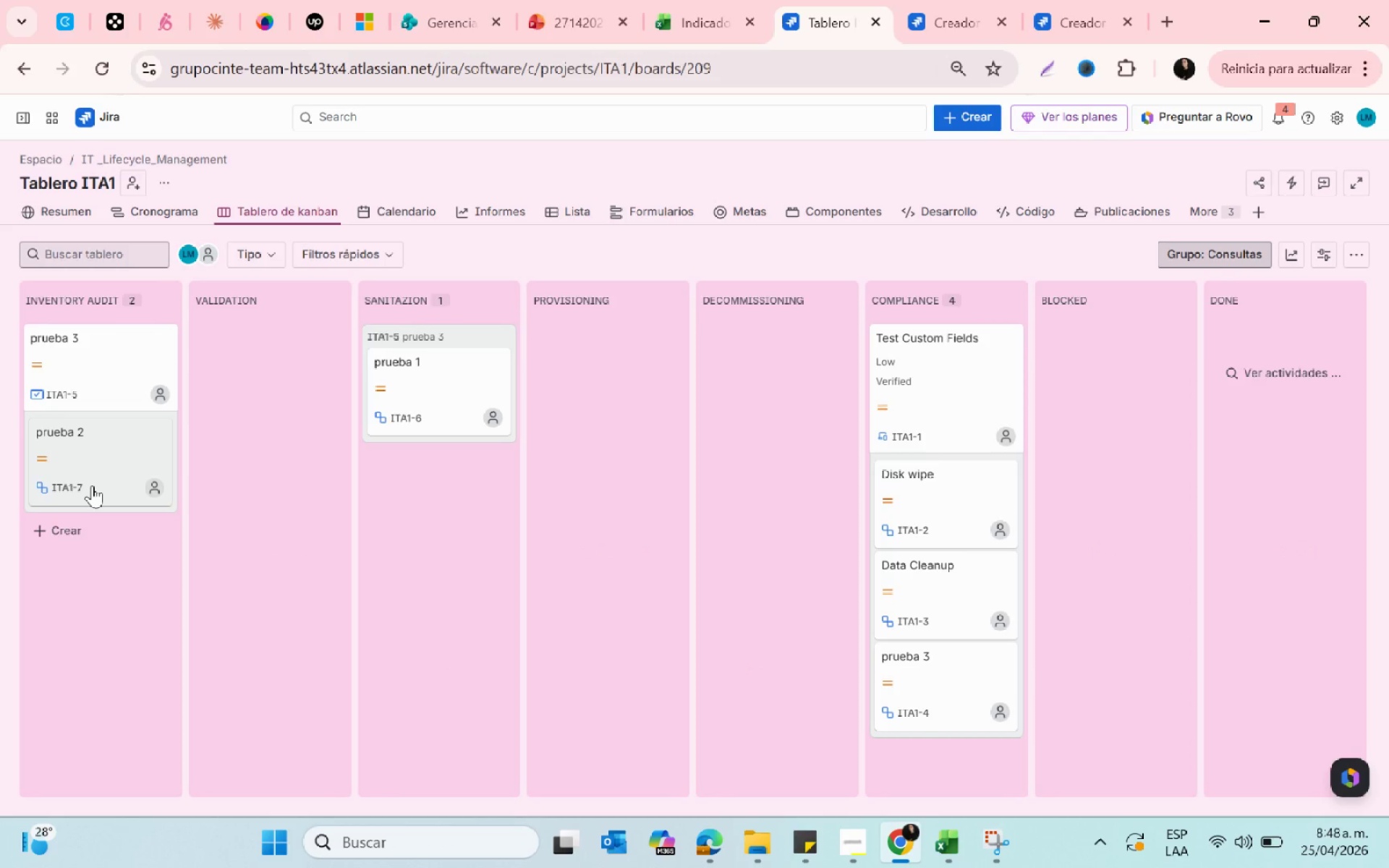 
left_click_drag(start_coordinate=[93, 477], to_coordinate=[368, 359])
 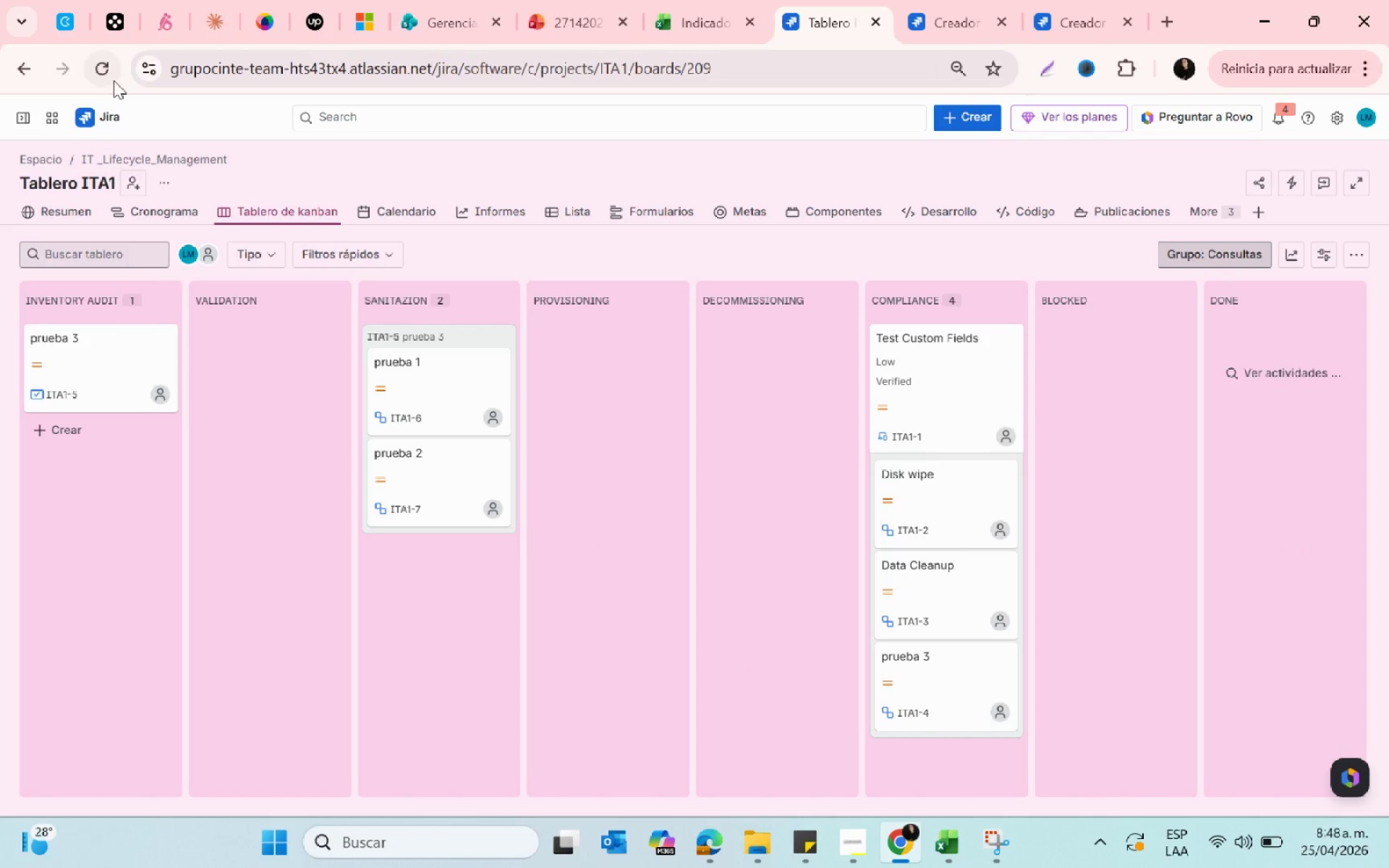 
left_click([105, 73])
 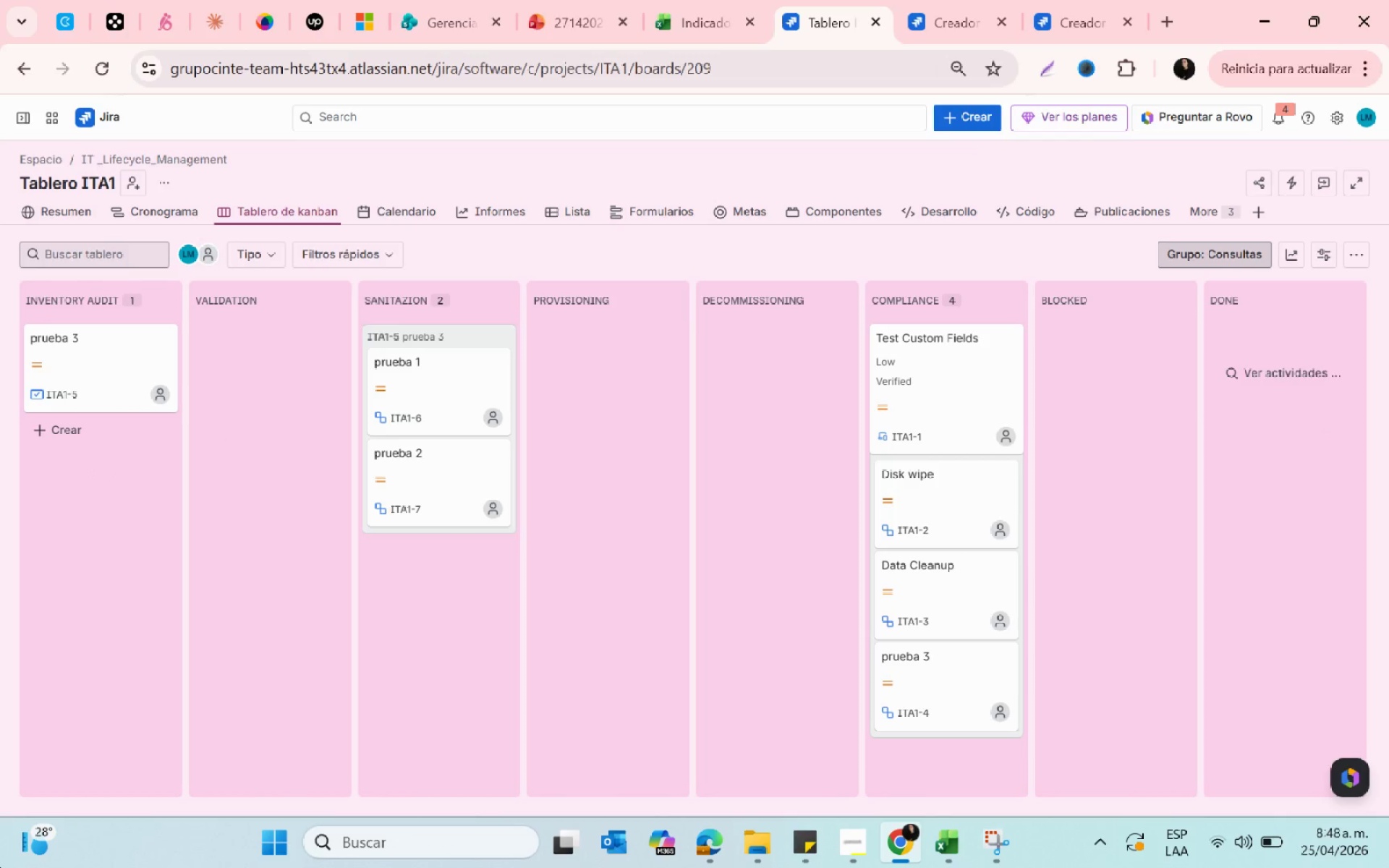 
wait(18.25)
 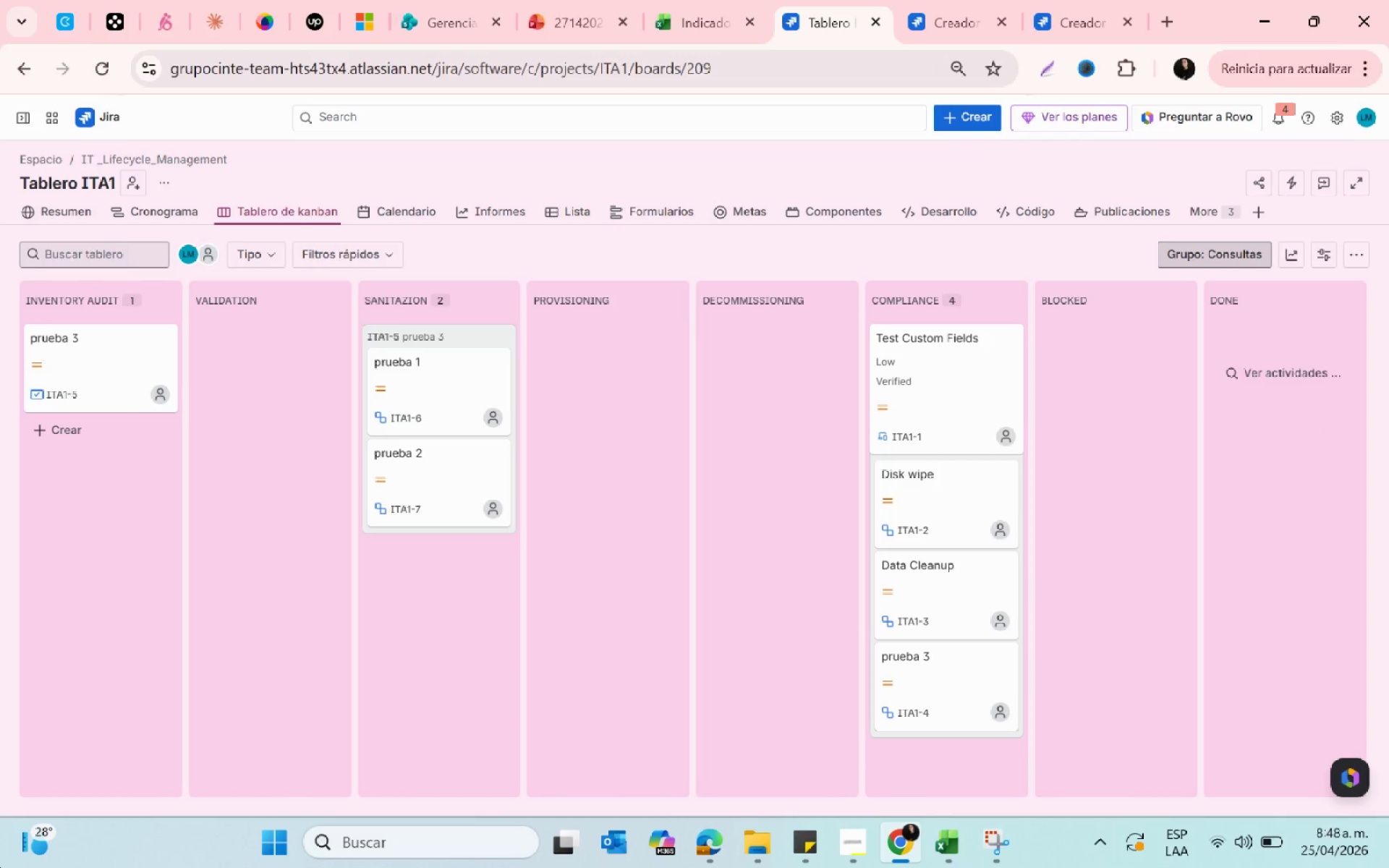 
left_click([968, 18])
 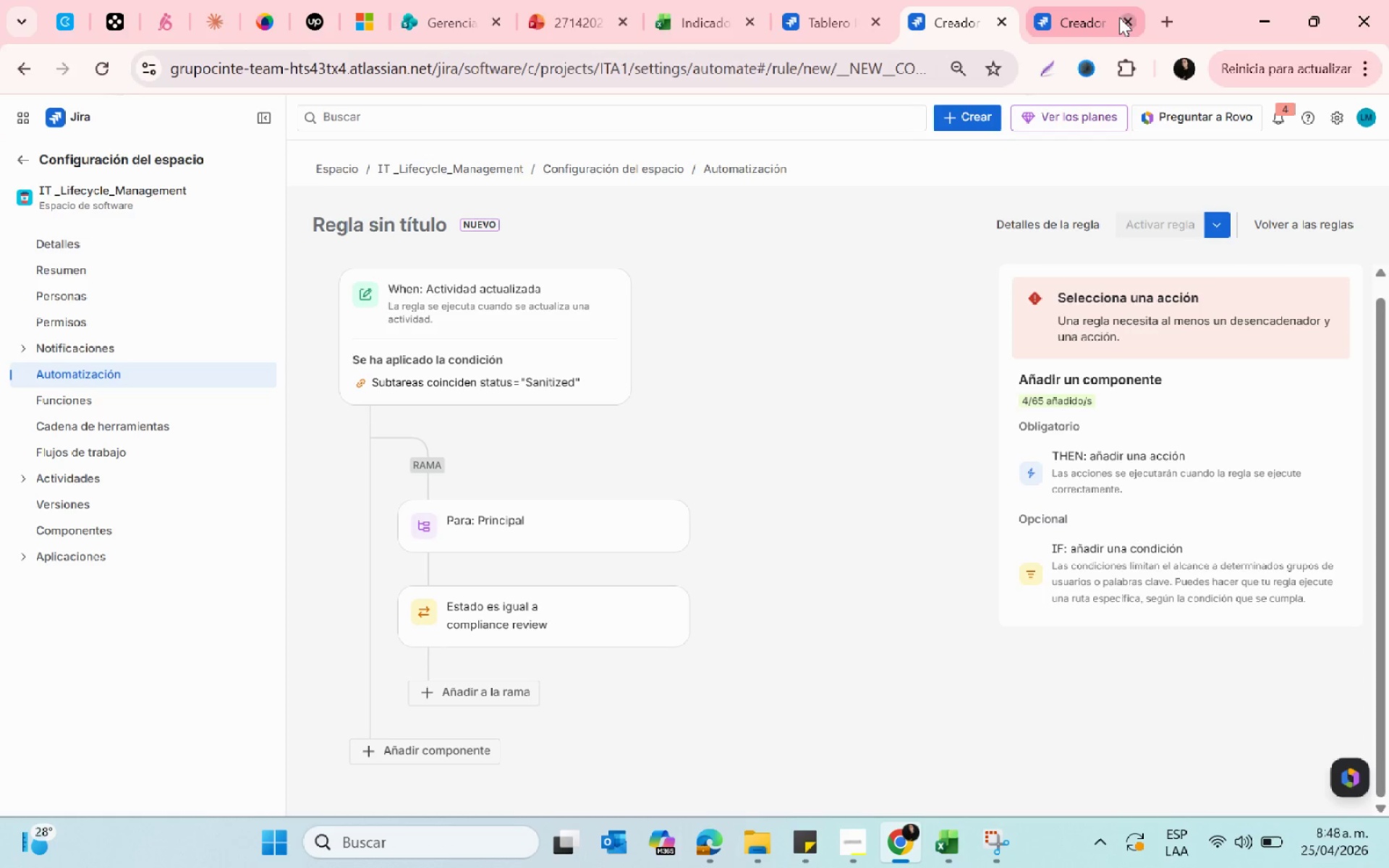 
left_click([1097, 17])
 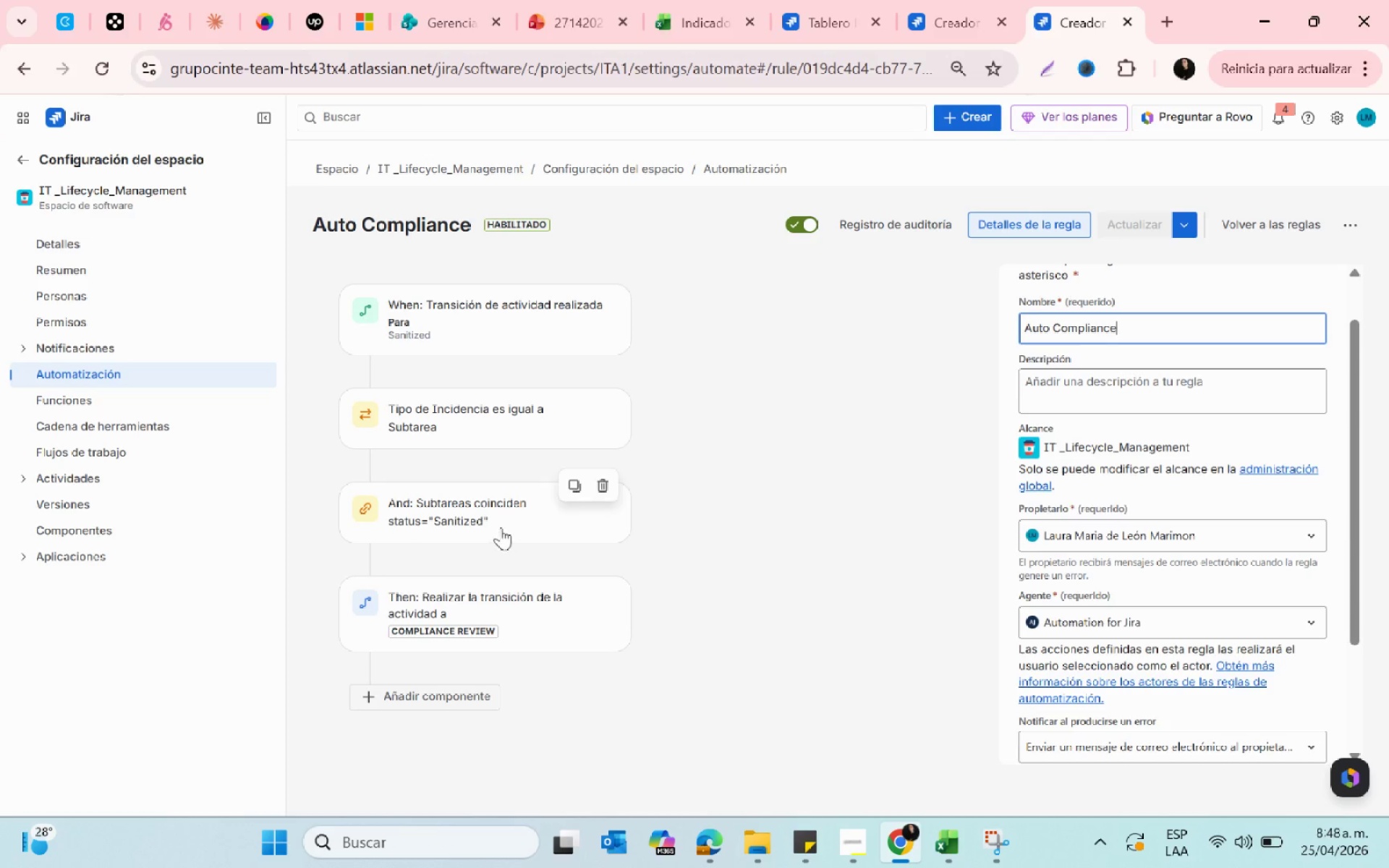 
wait(5.78)
 